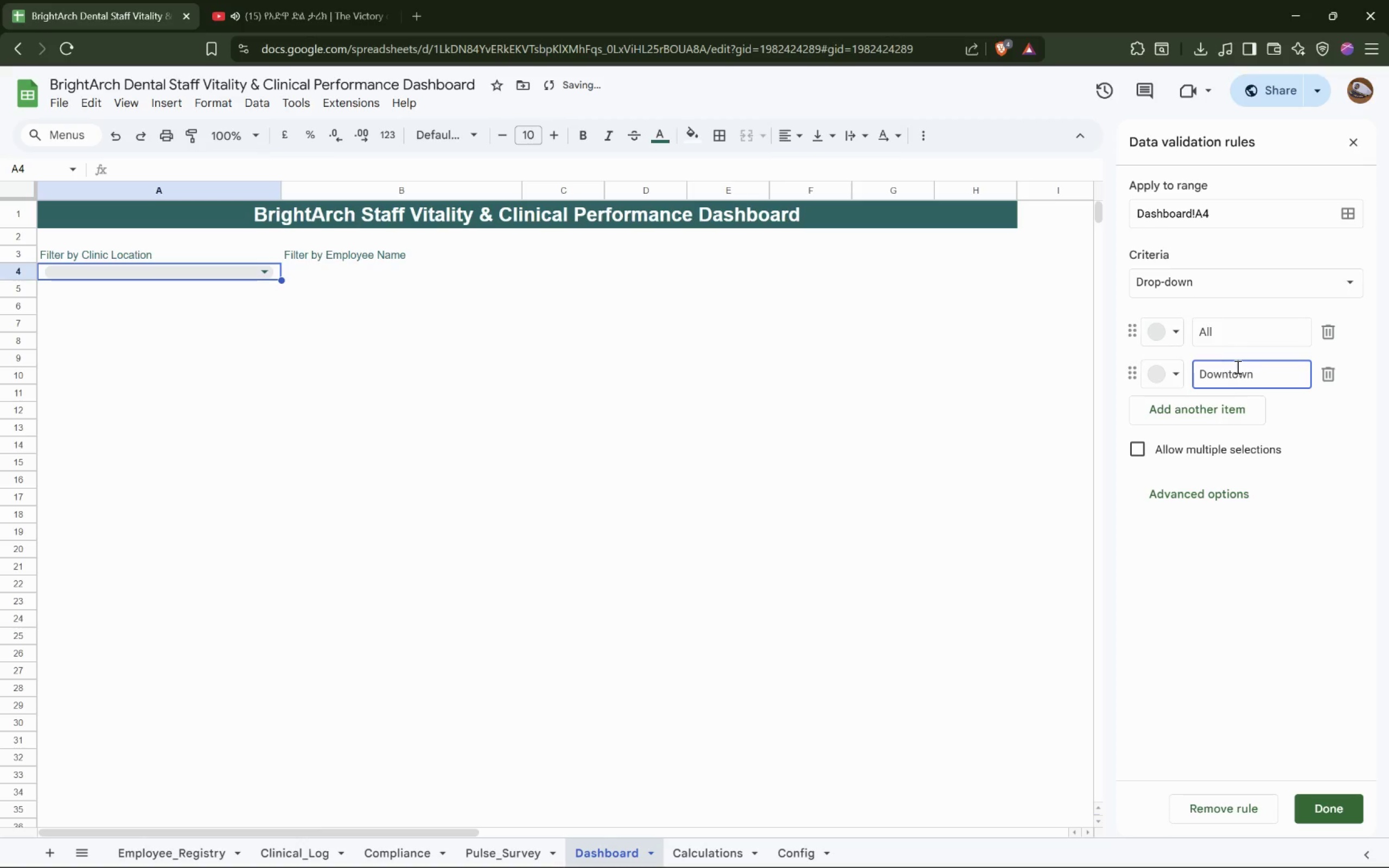 
left_click([1192, 412])
 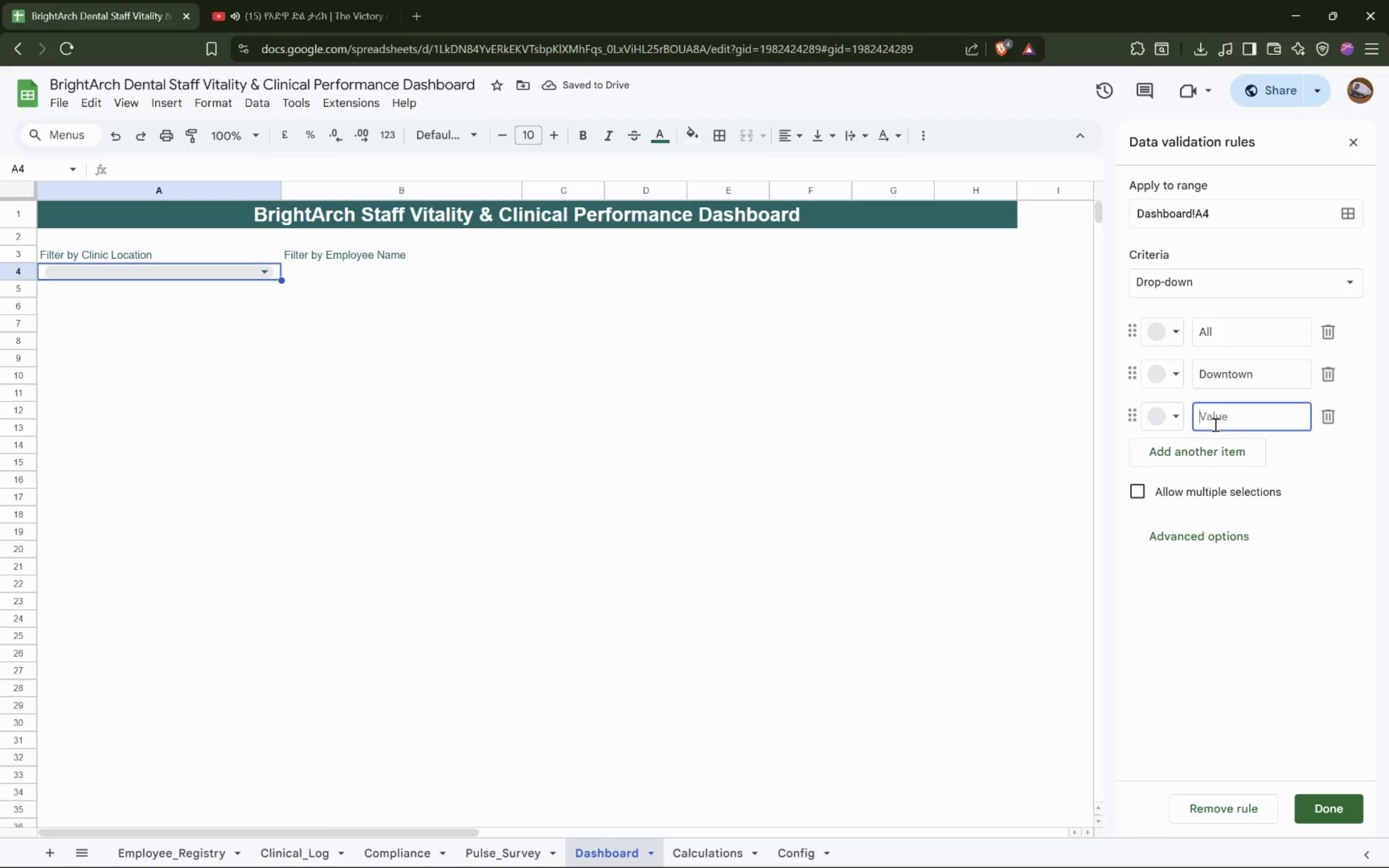 
type(Westside)
 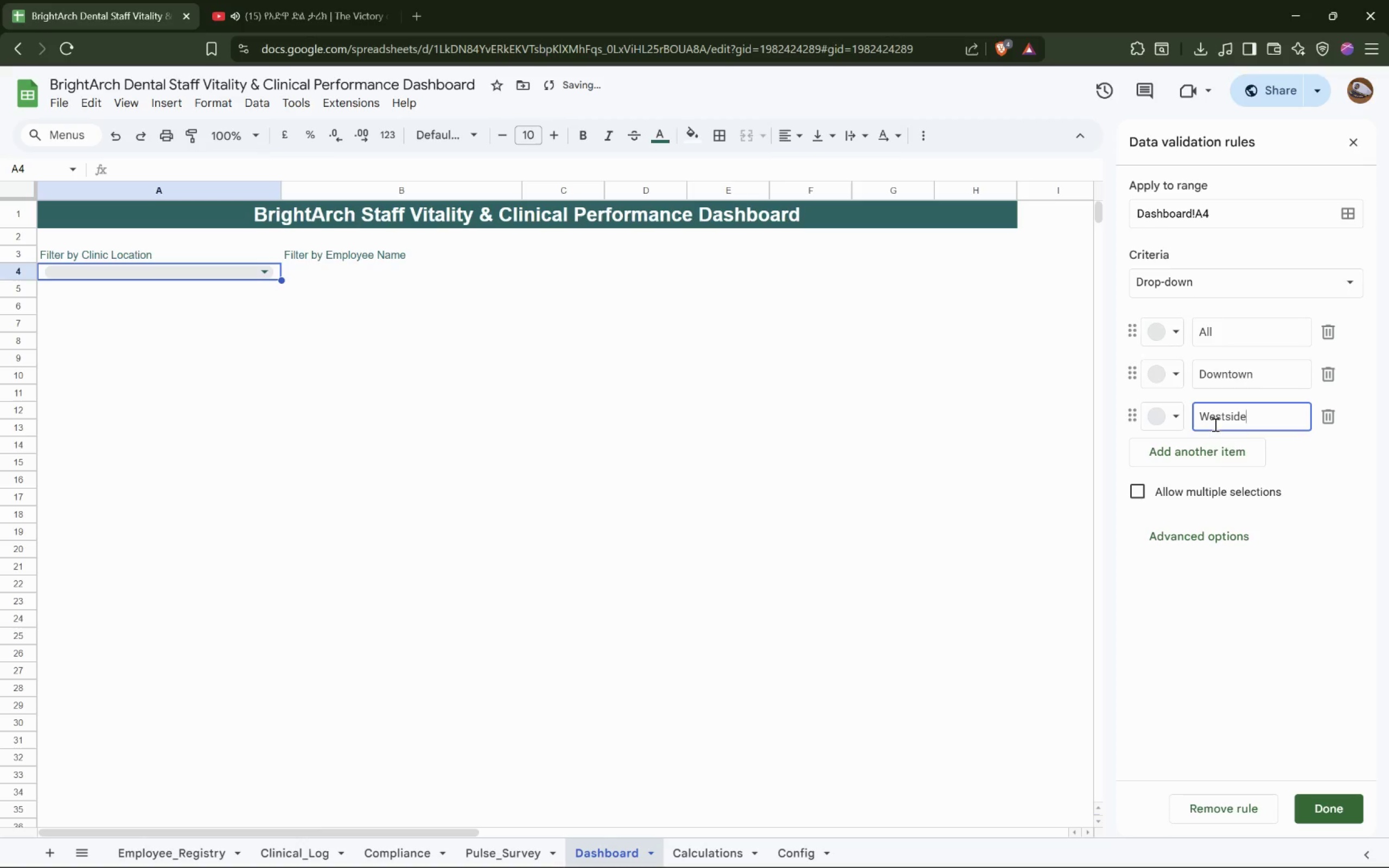 
left_click([1211, 461])
 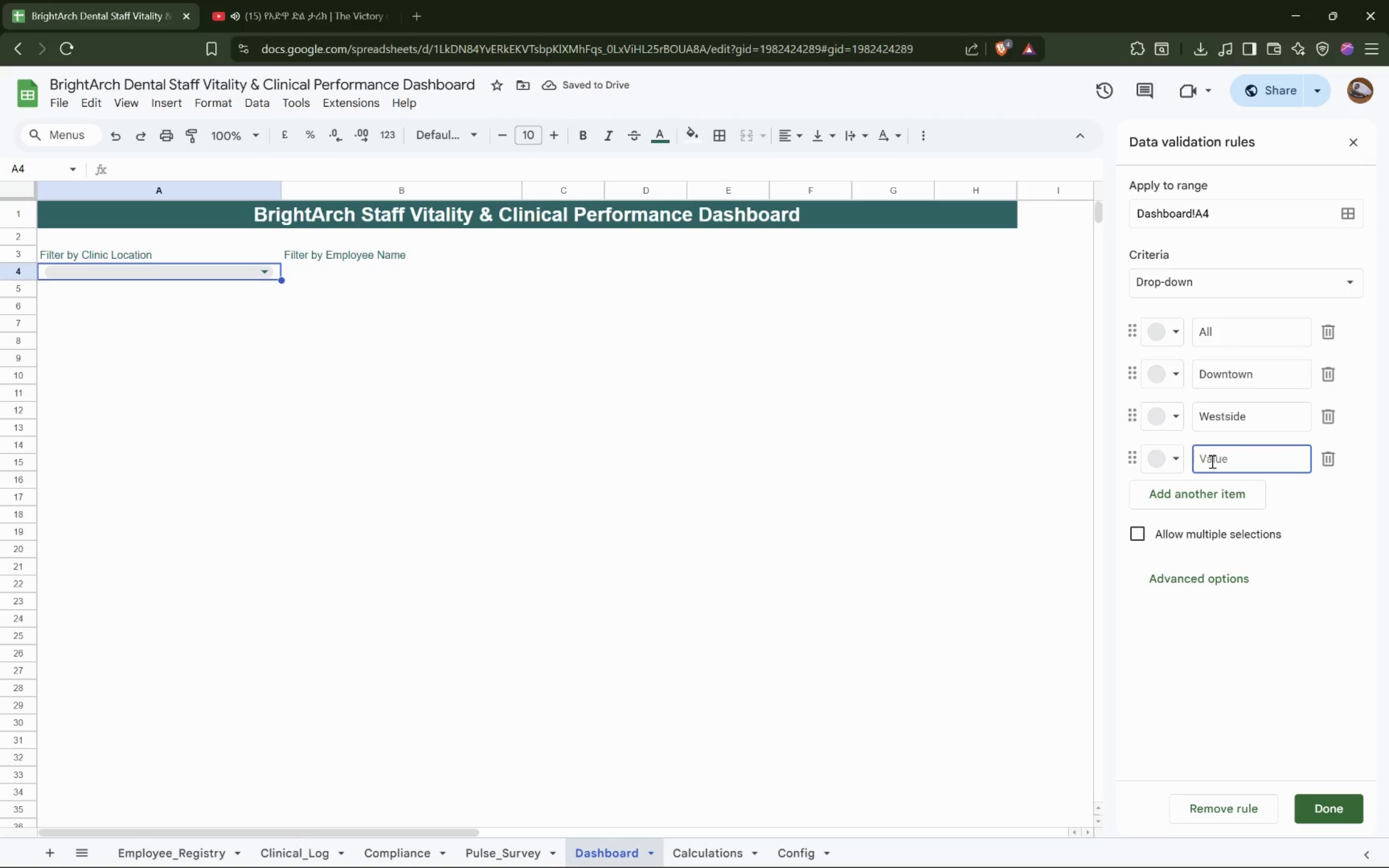 
type(North Suburba)
 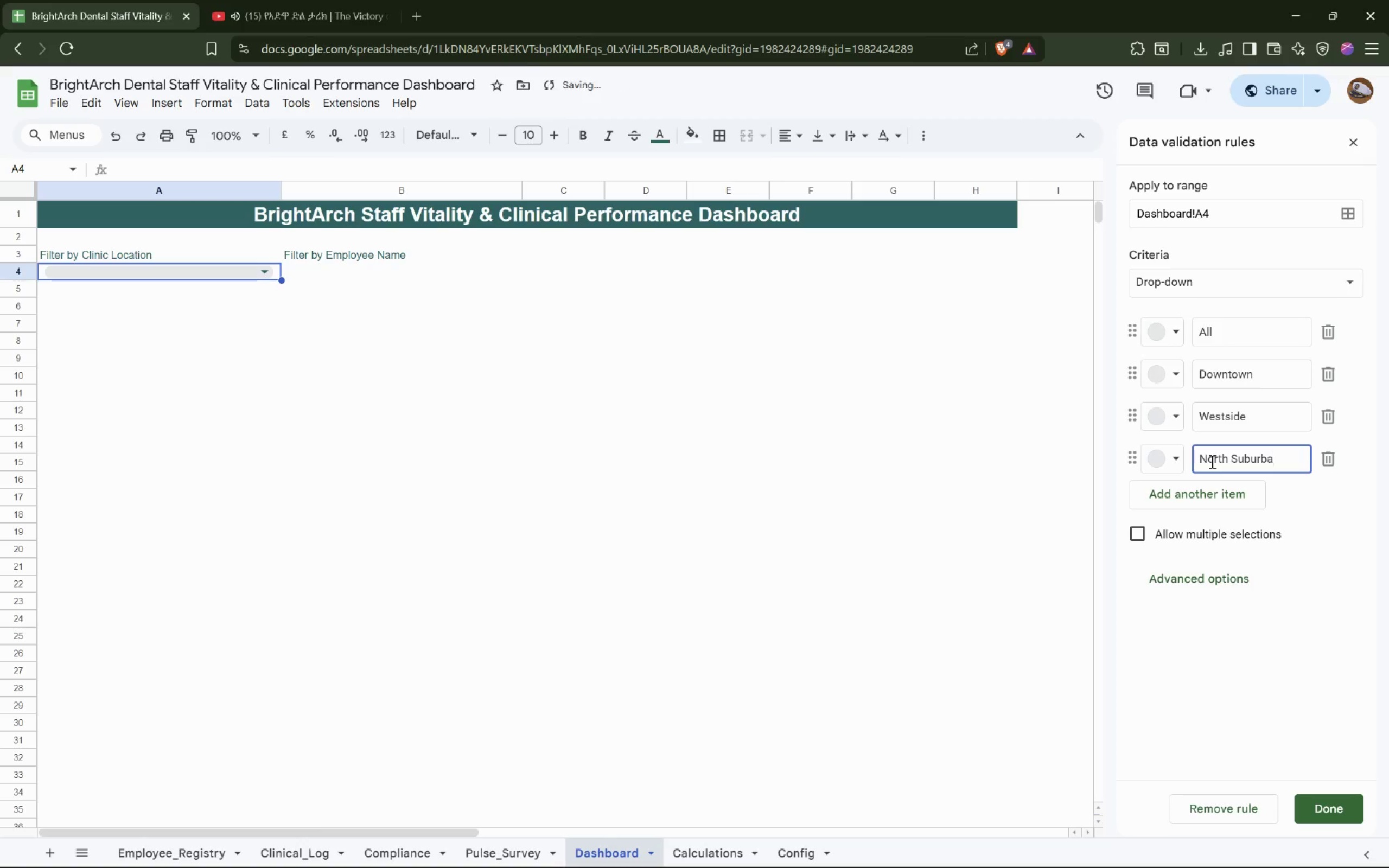 
 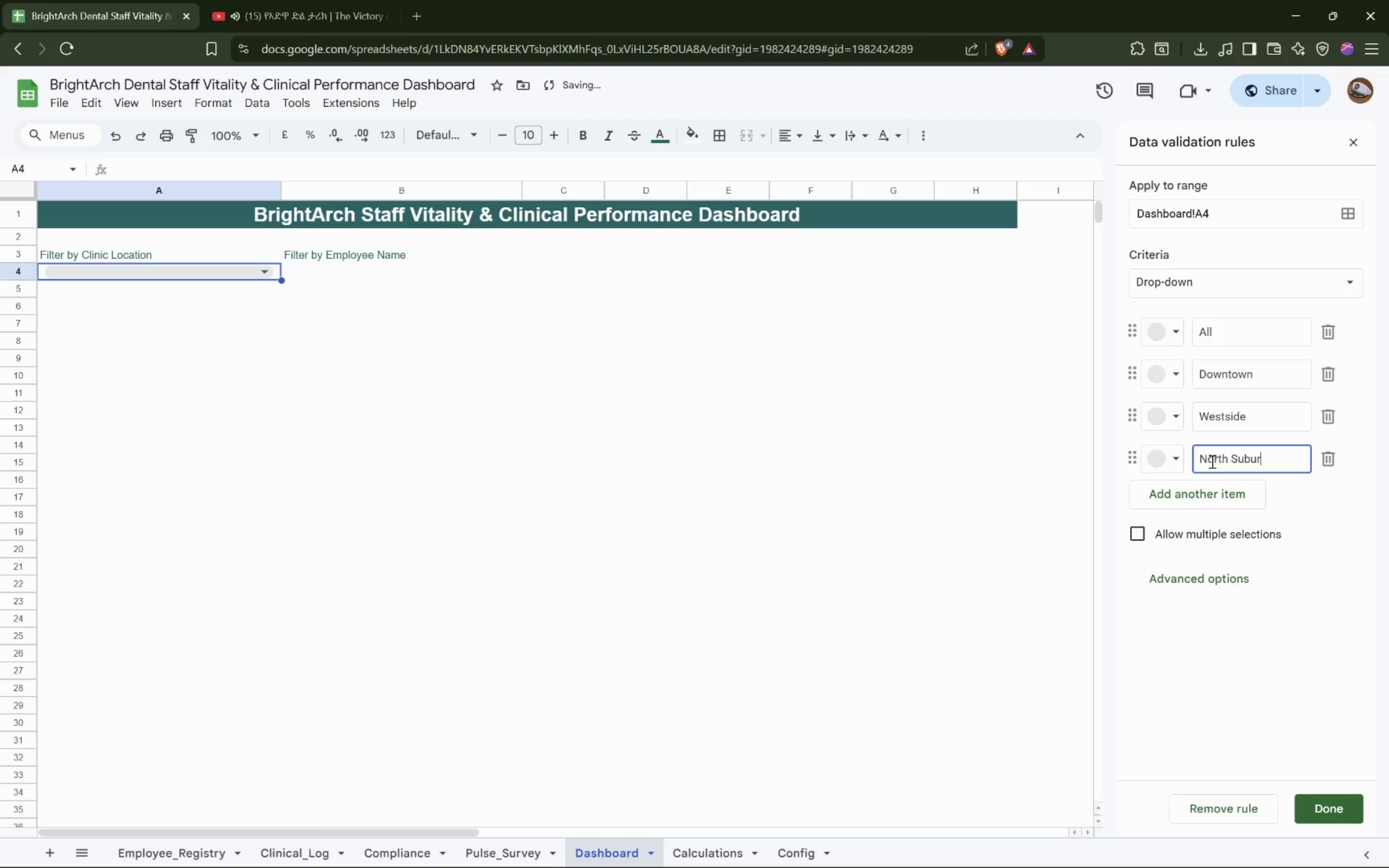 
hold_key(key=N, duration=0.31)
 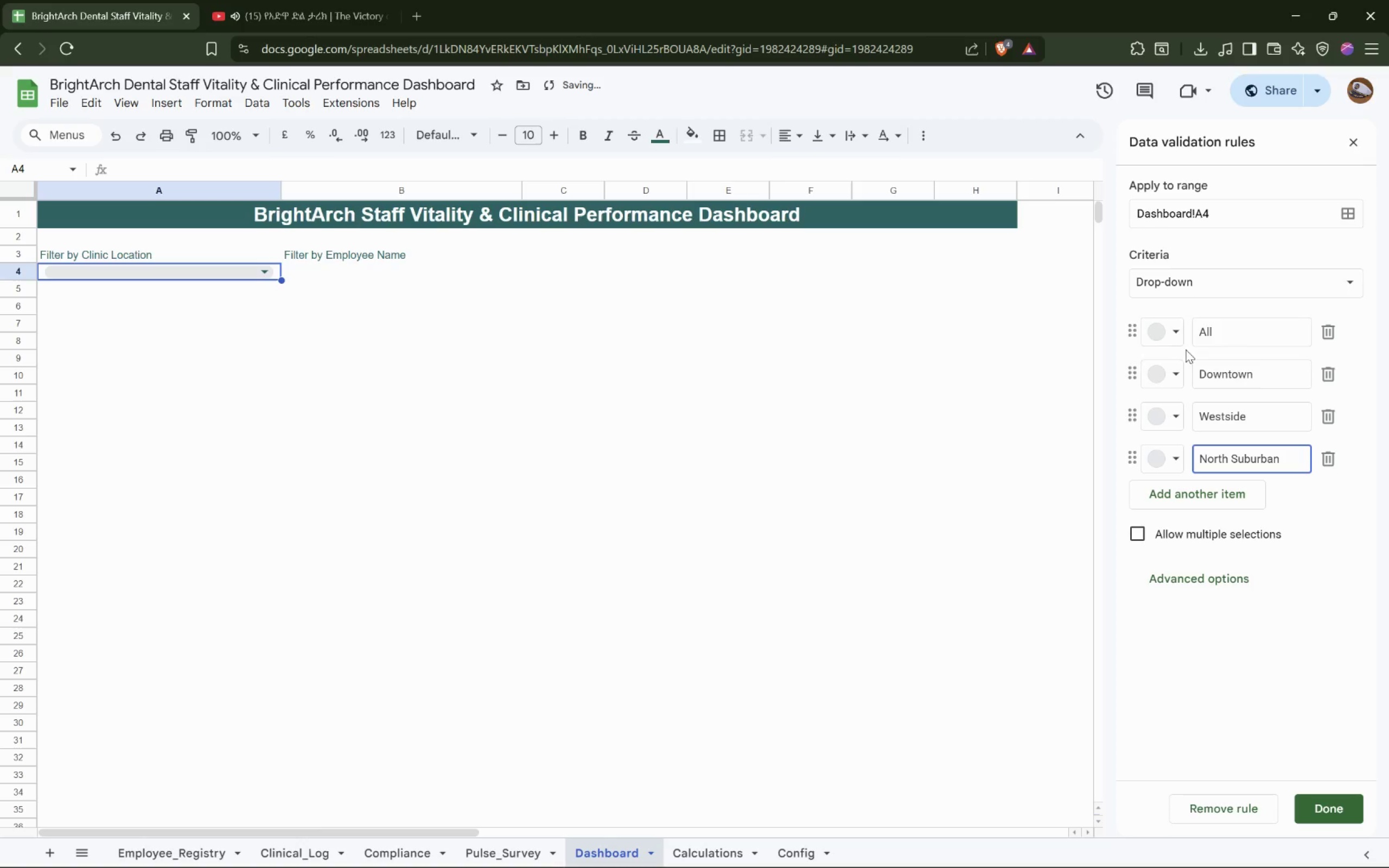 
left_click([1172, 331])
 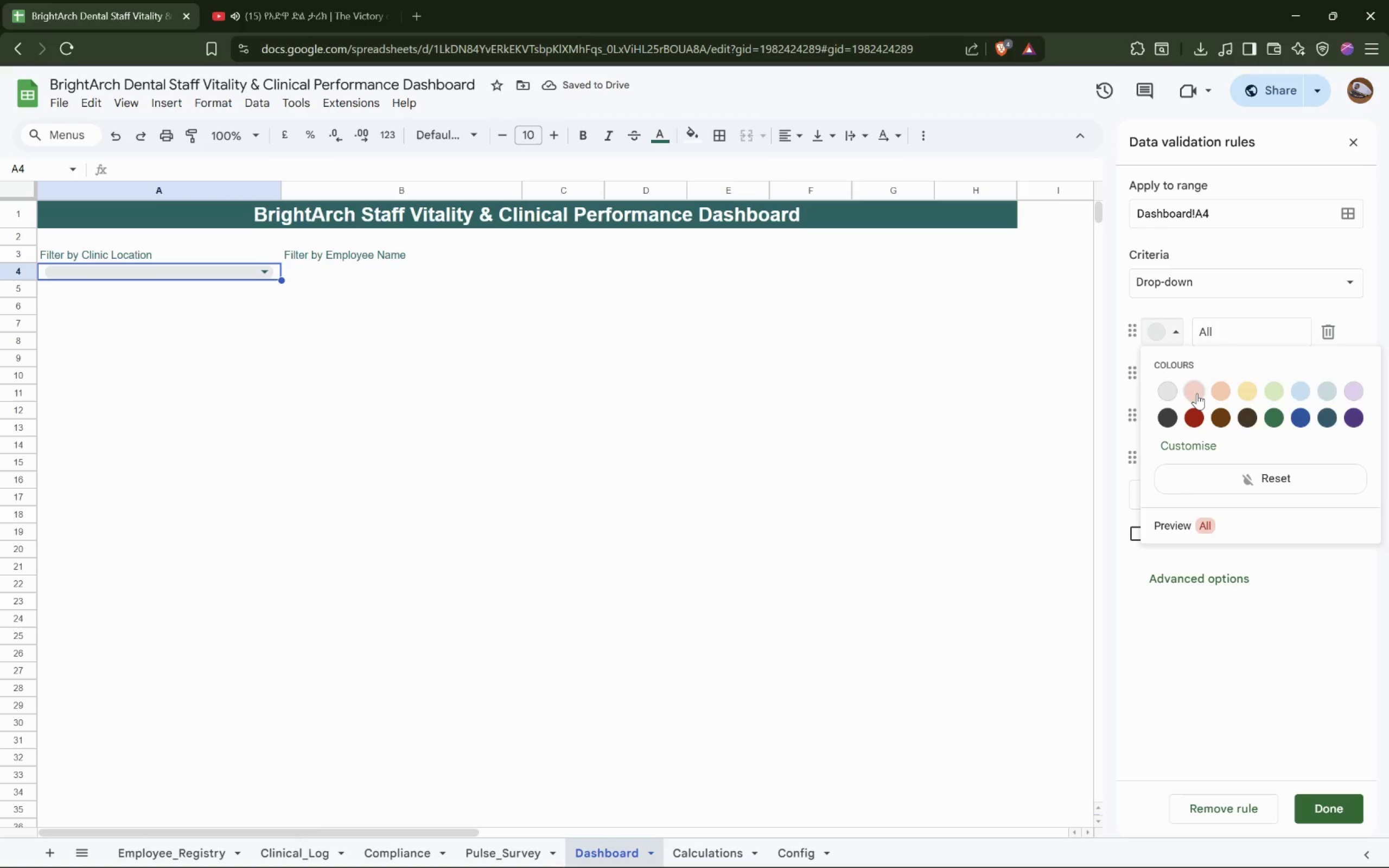 
left_click([1199, 393])
 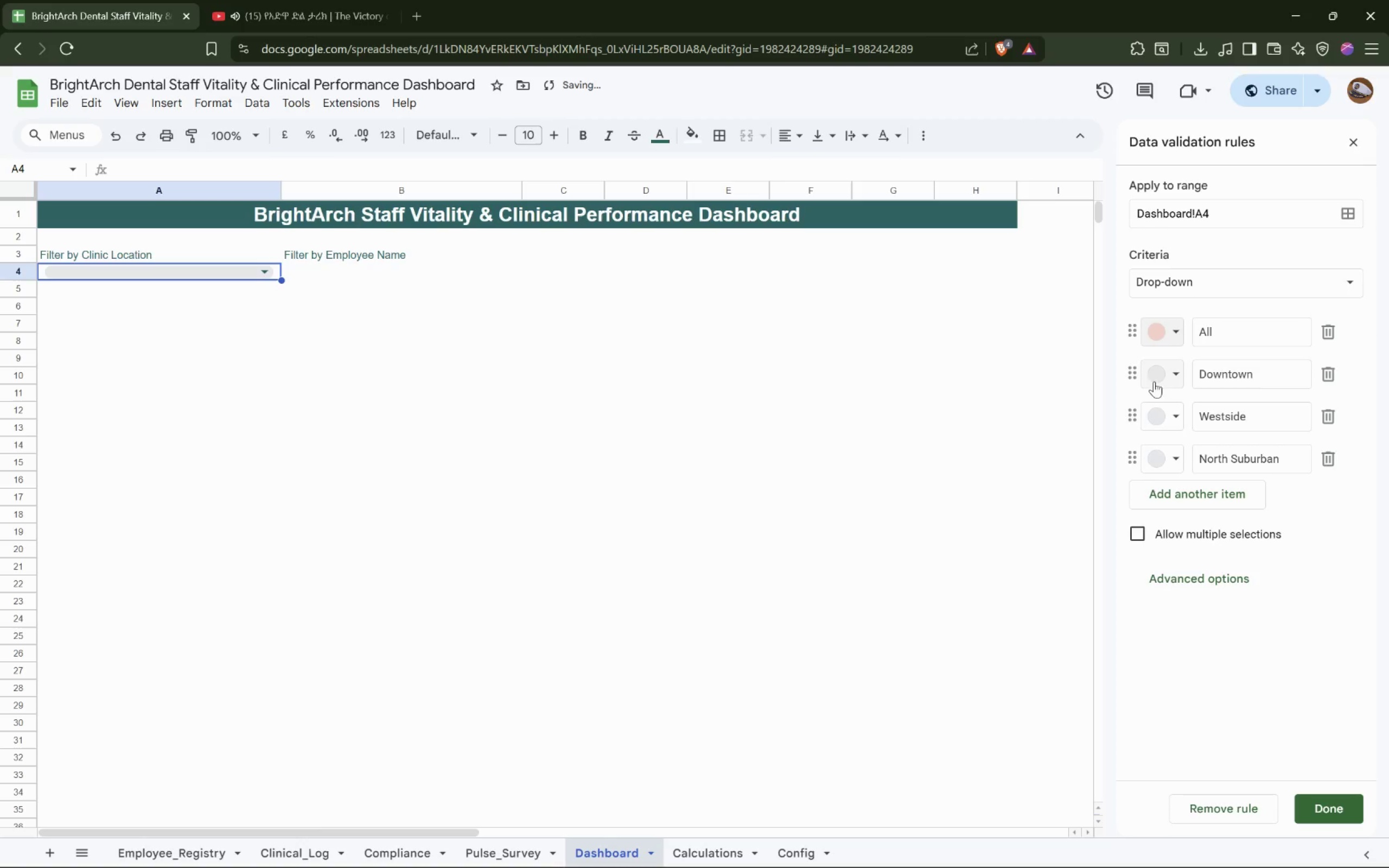 
left_click([1159, 378])
 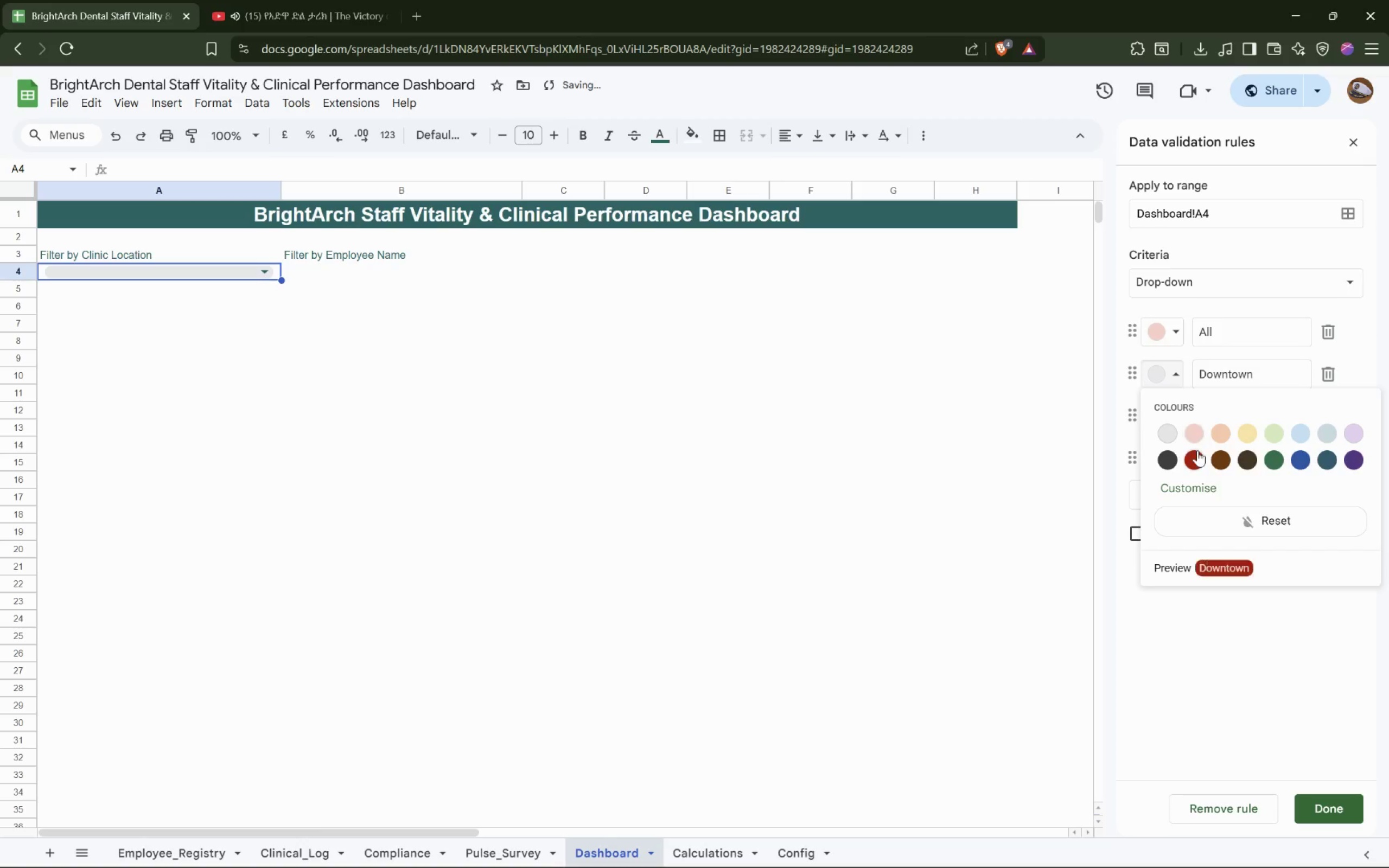 
left_click([1197, 450])
 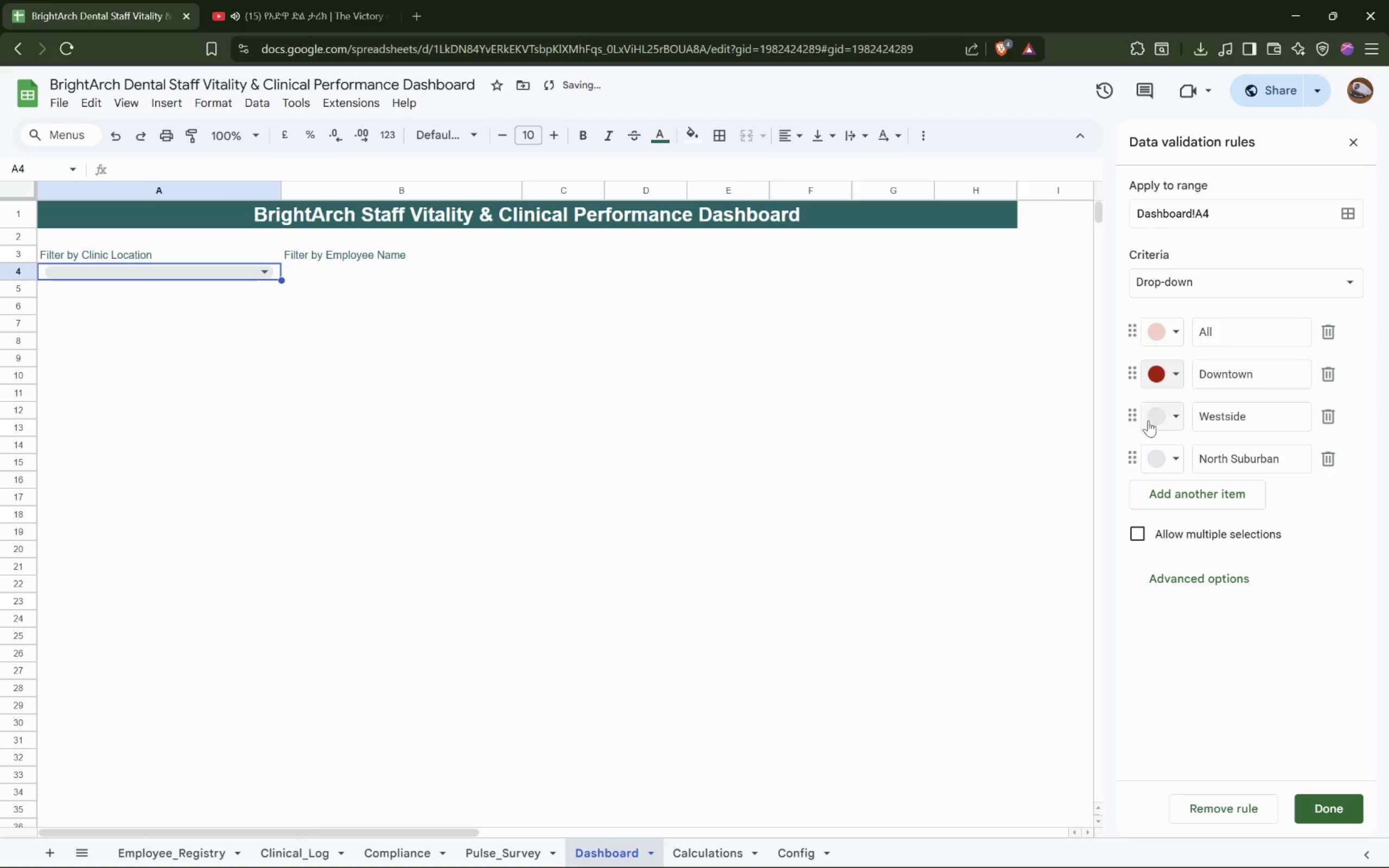 
left_click([1158, 414])
 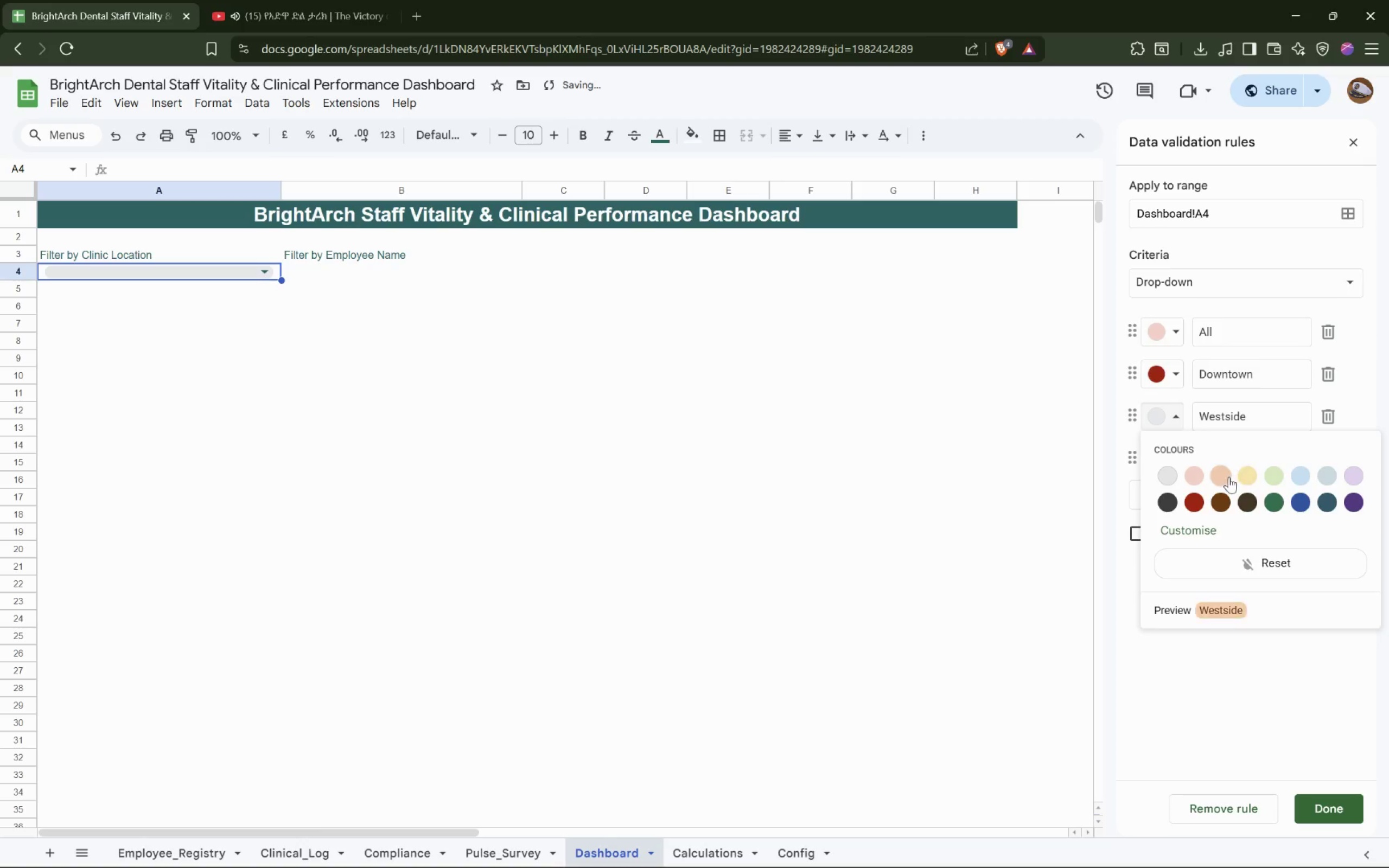 
left_click([1229, 477])
 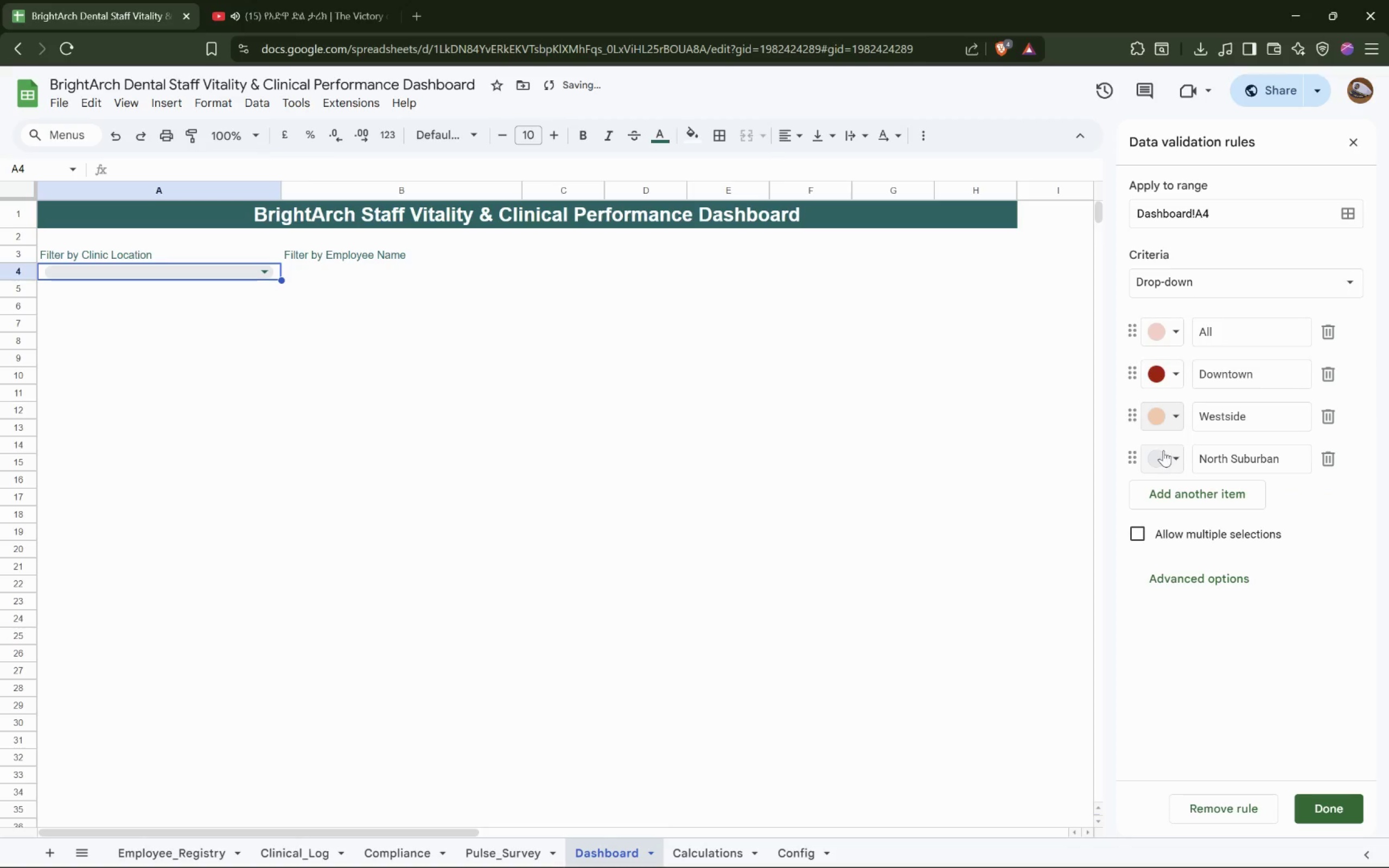 
left_click([1163, 453])
 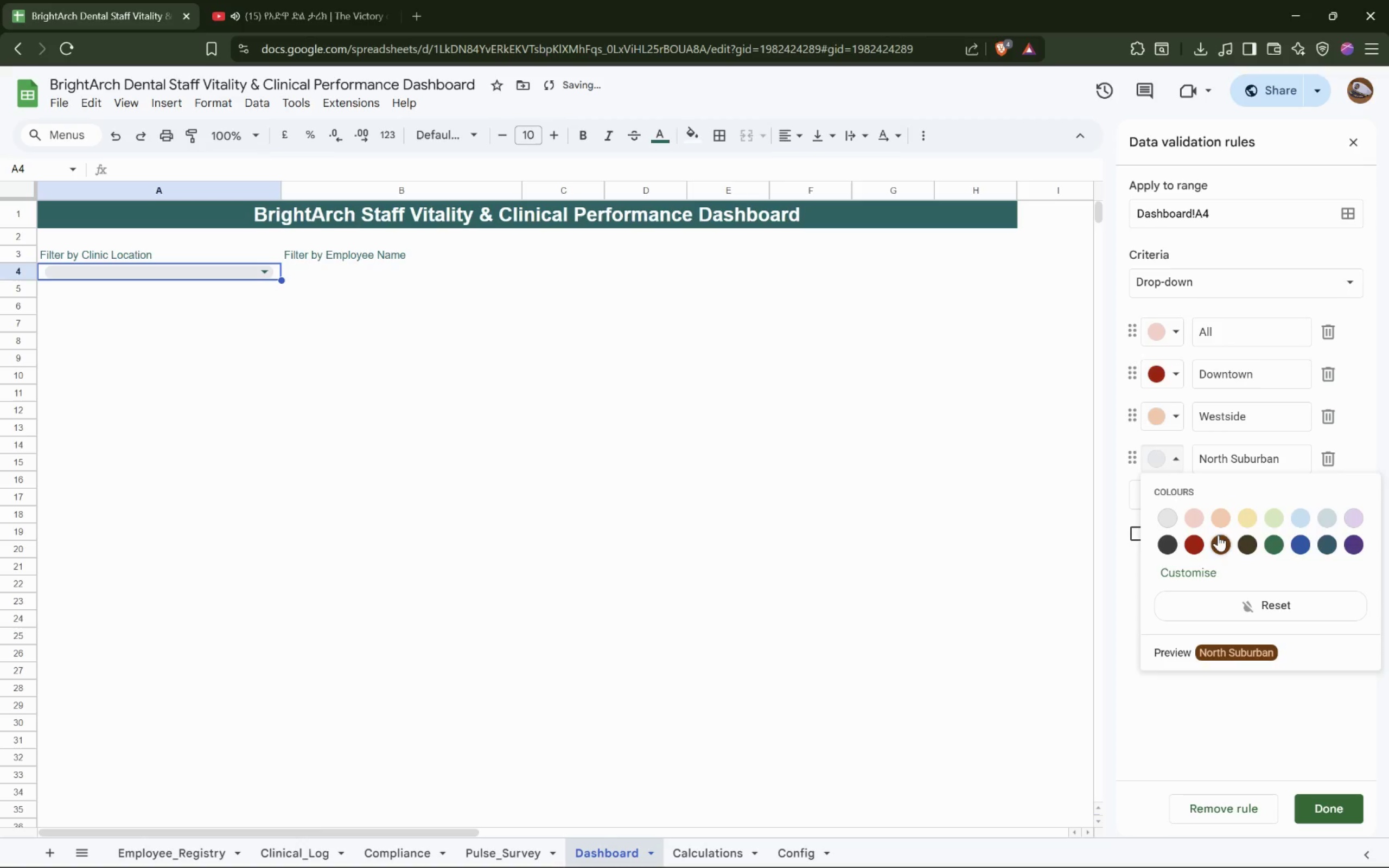 
left_click([1218, 535])
 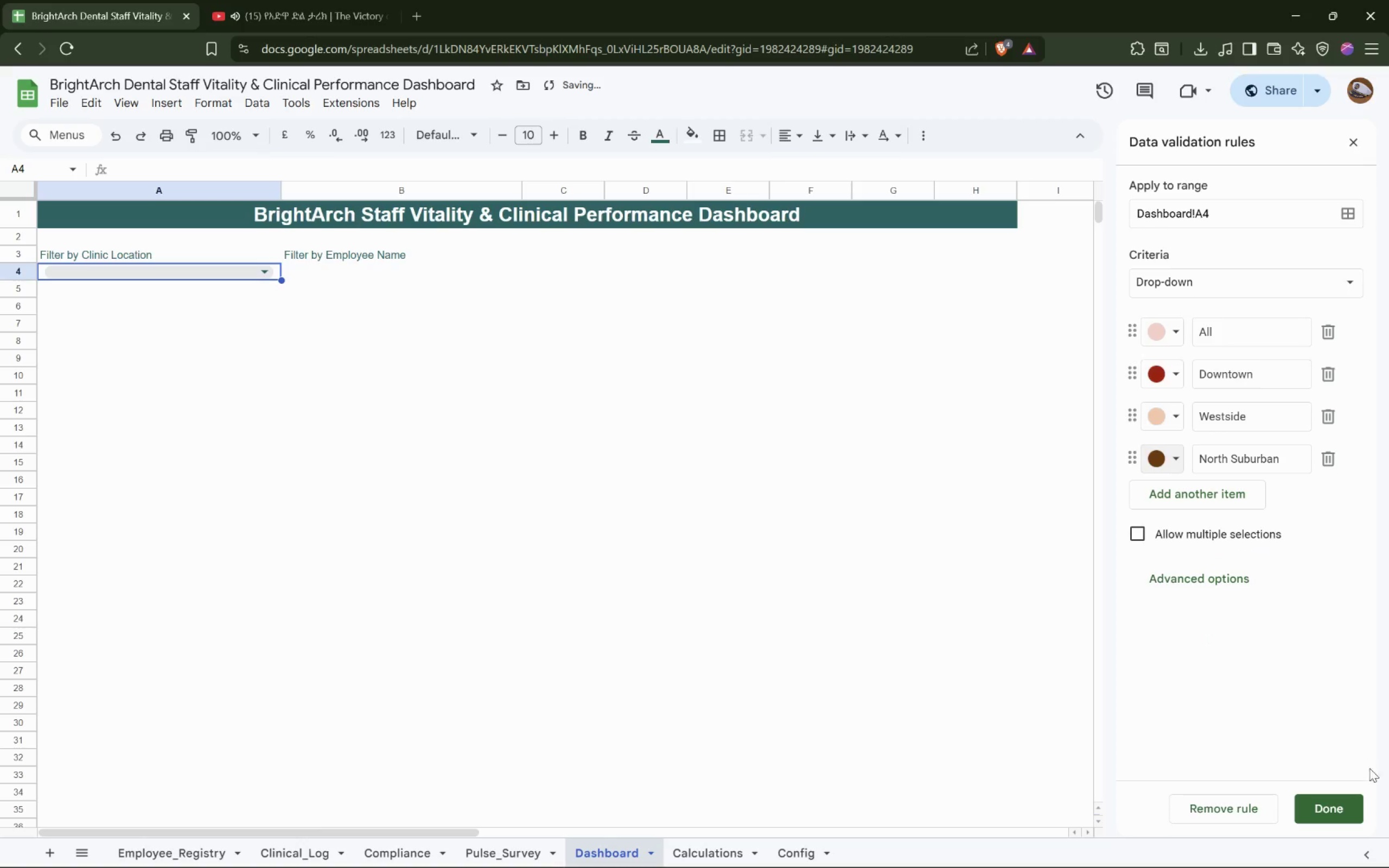 
left_click([1328, 802])
 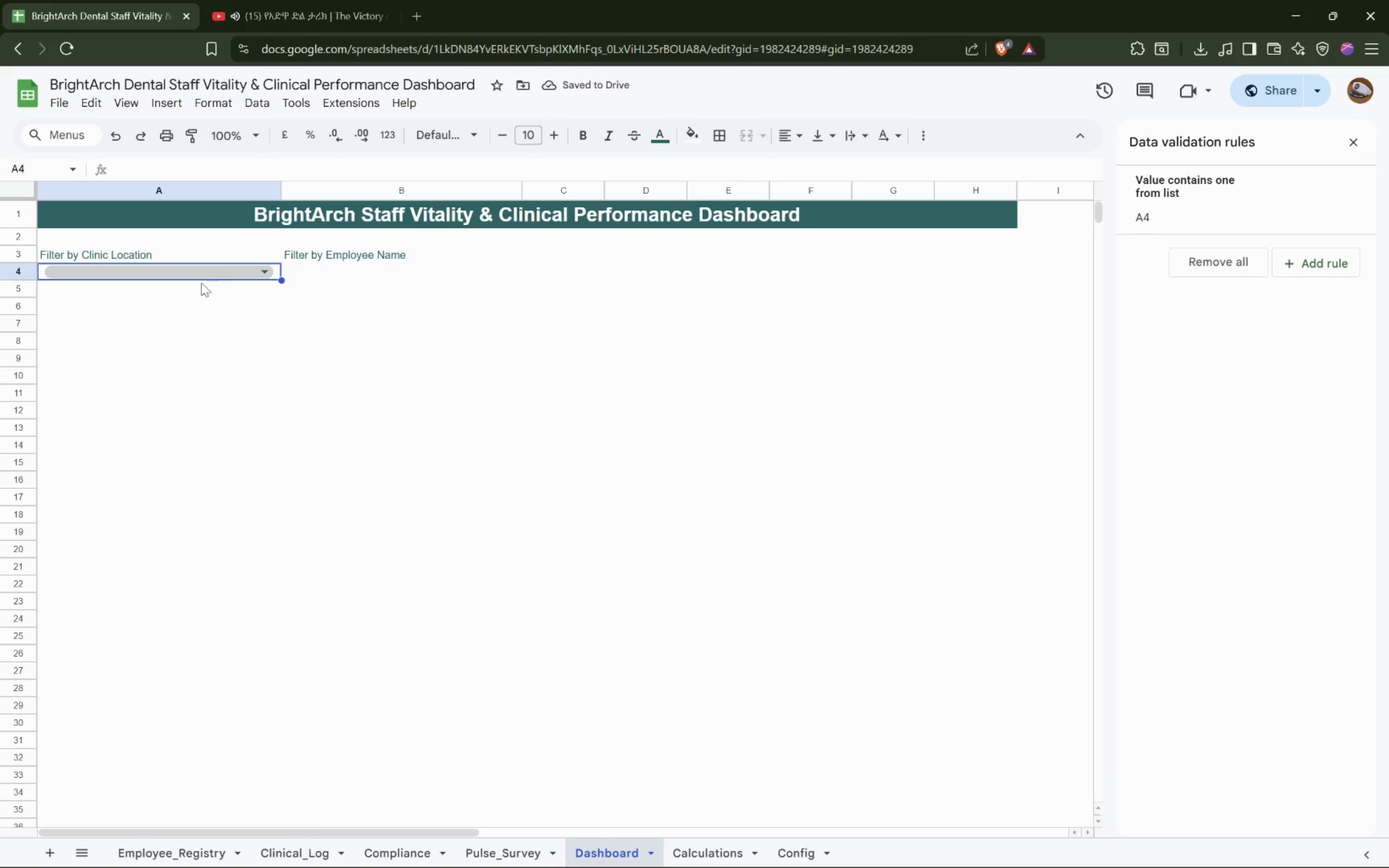 
left_click([218, 269])
 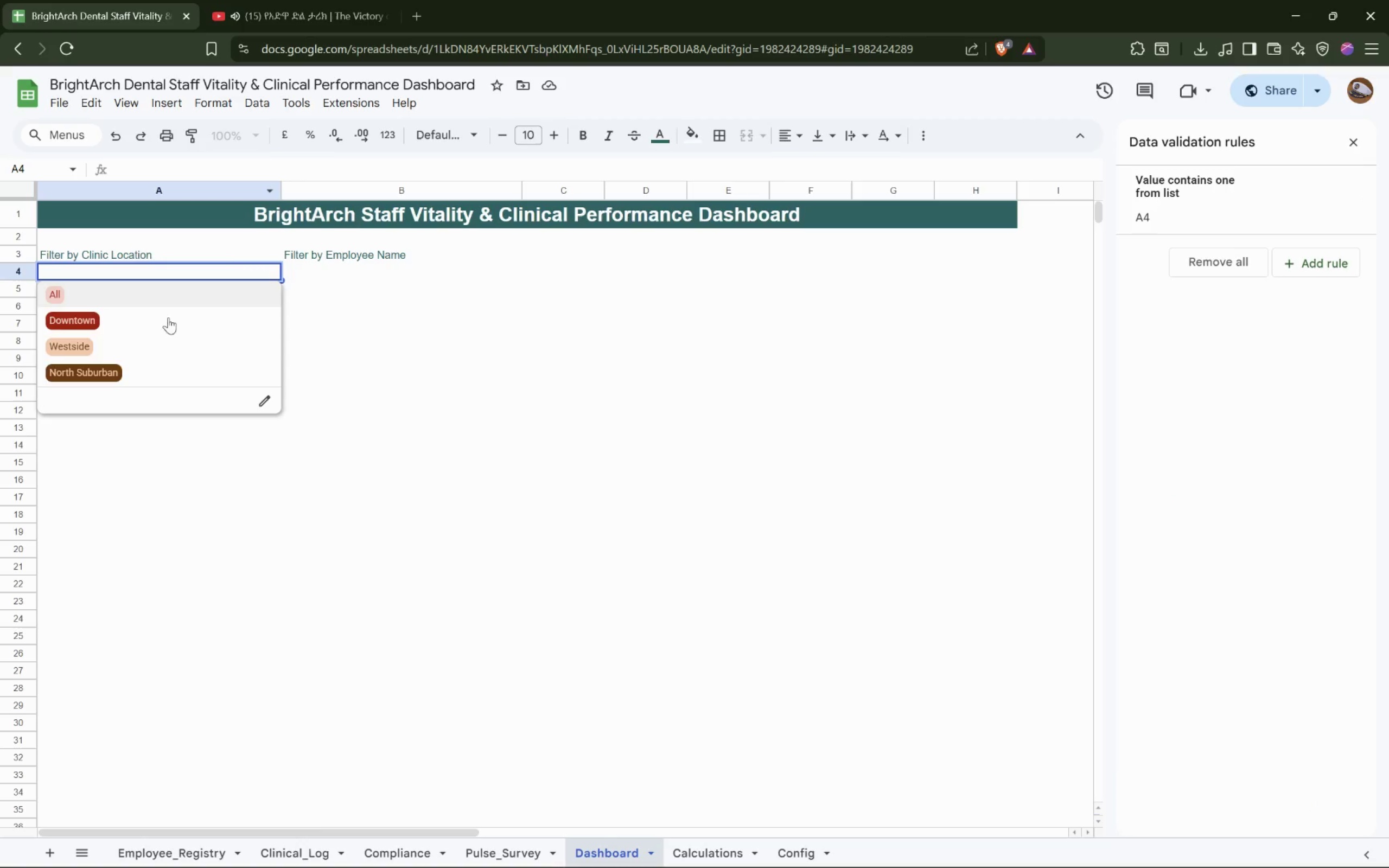 
left_click([383, 337])
 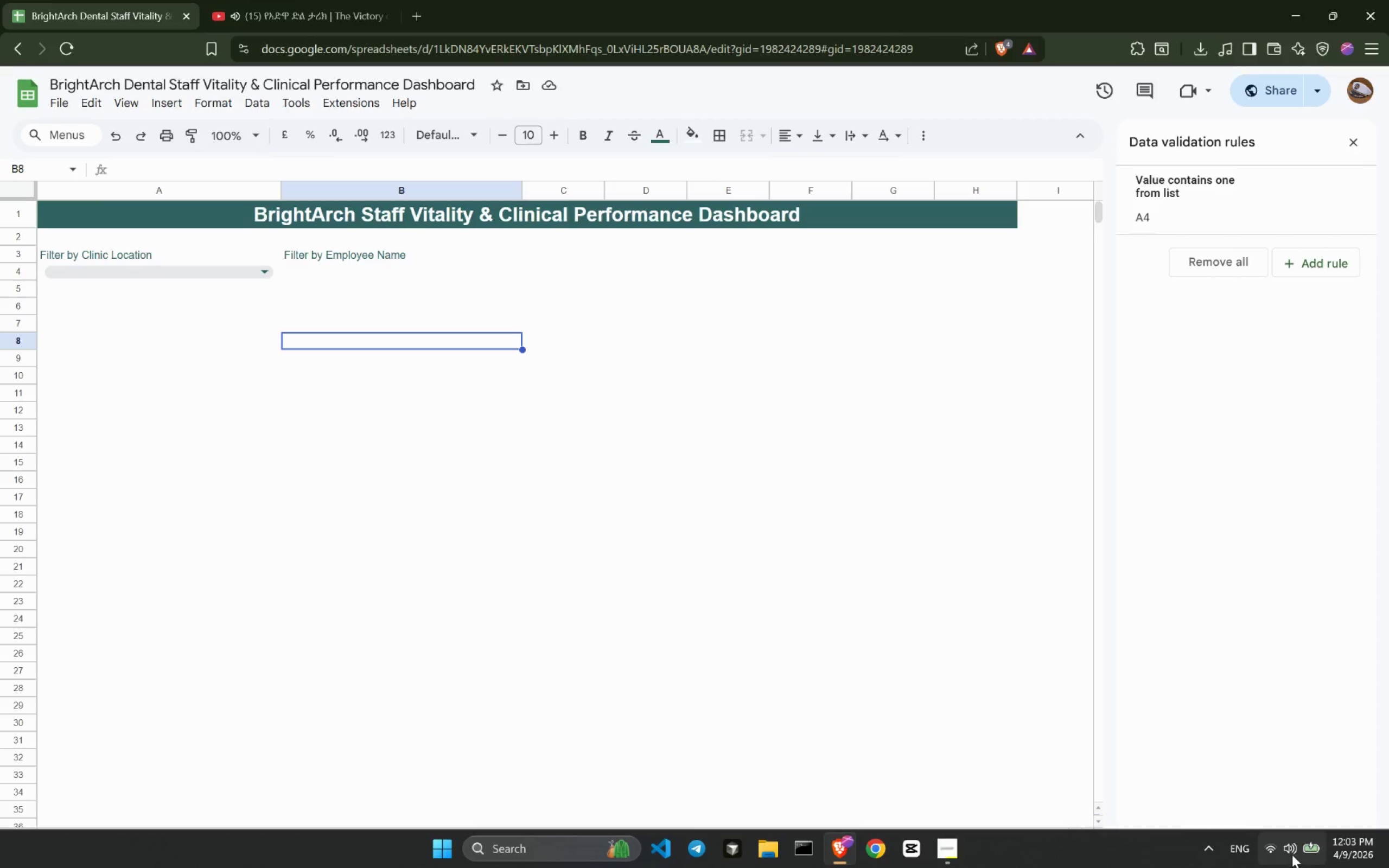 
left_click([1177, 709])
 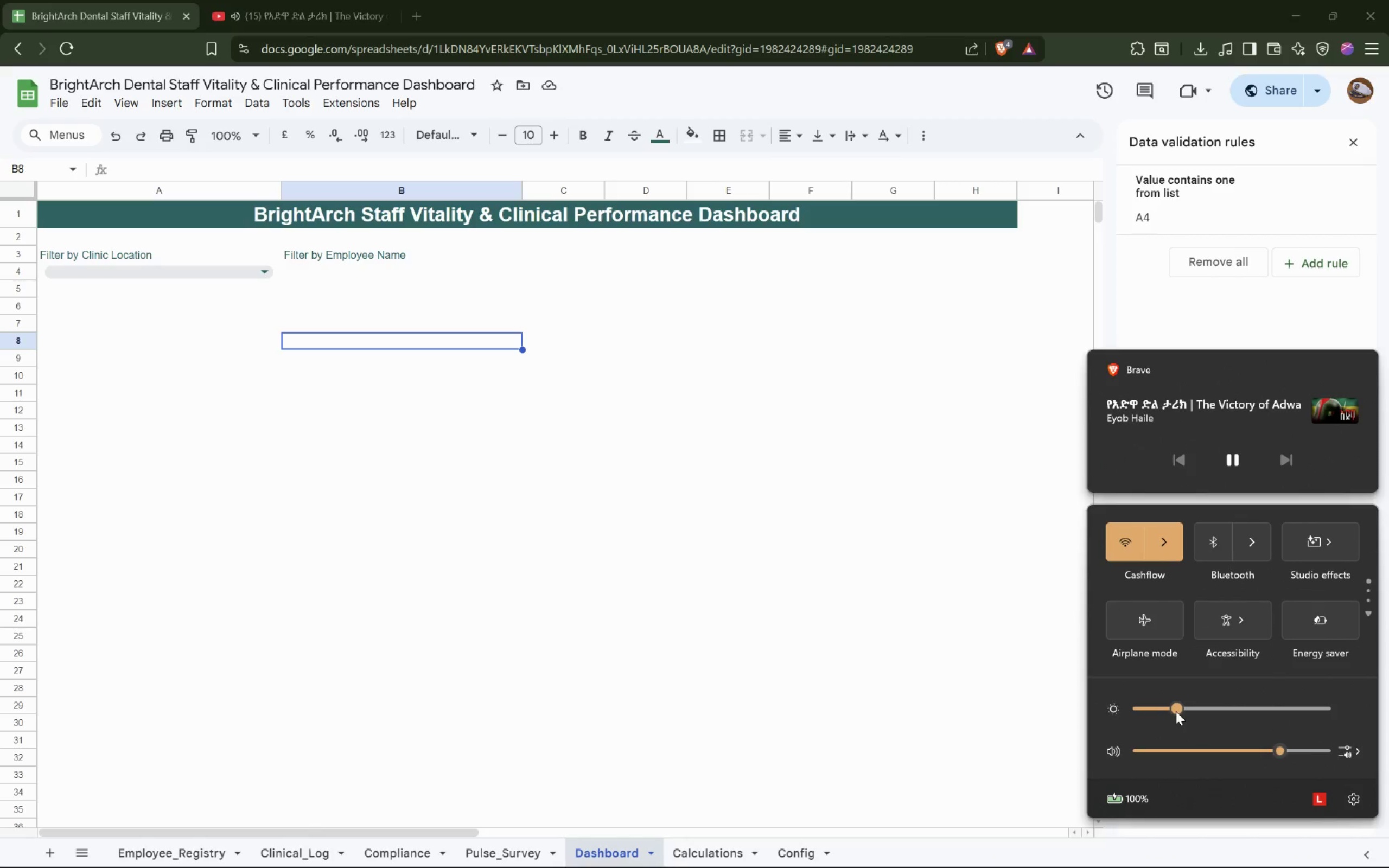 
left_click_drag(start_coordinate=[1180, 711], to_coordinate=[1203, 711])
 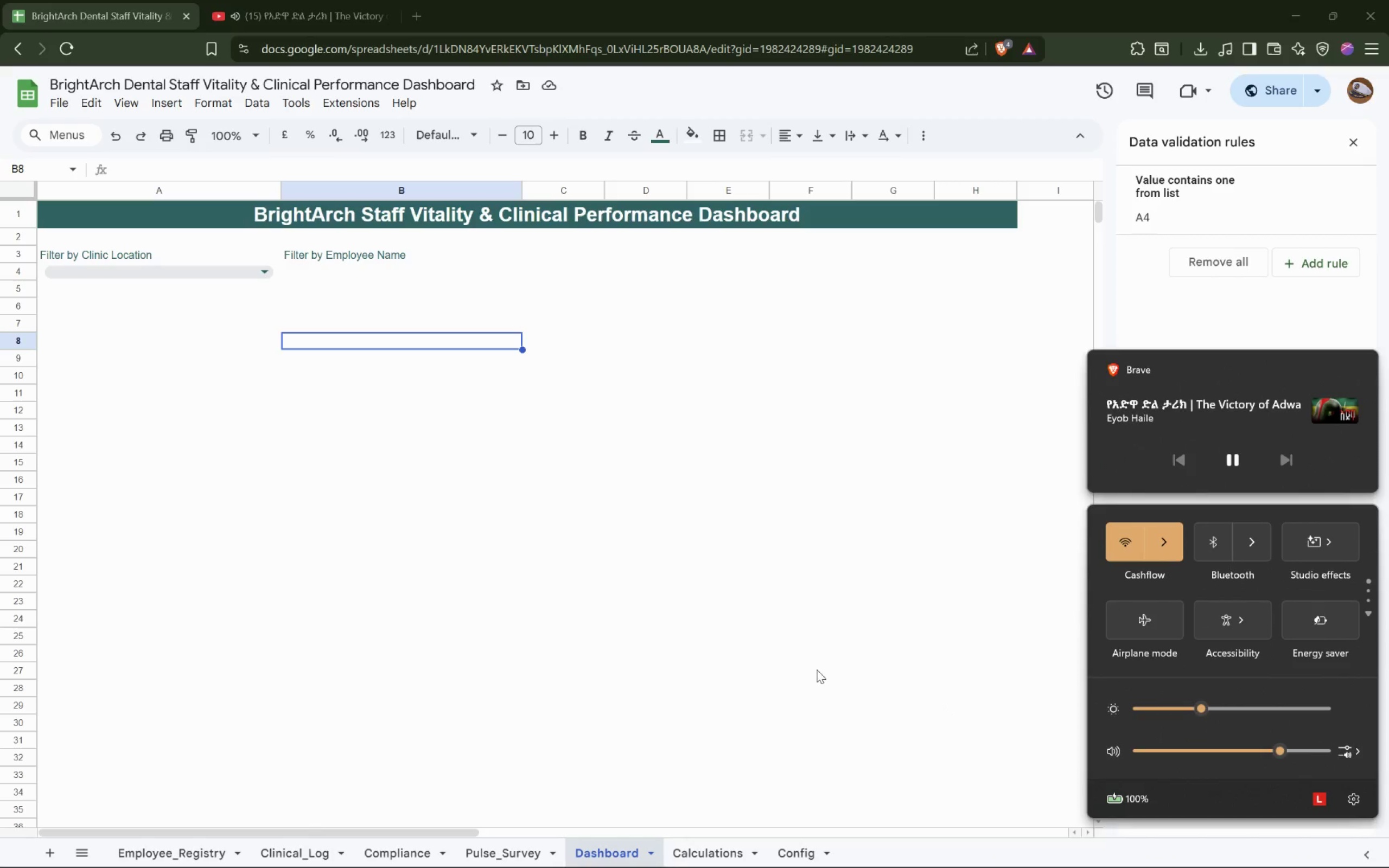 
left_click([741, 648])
 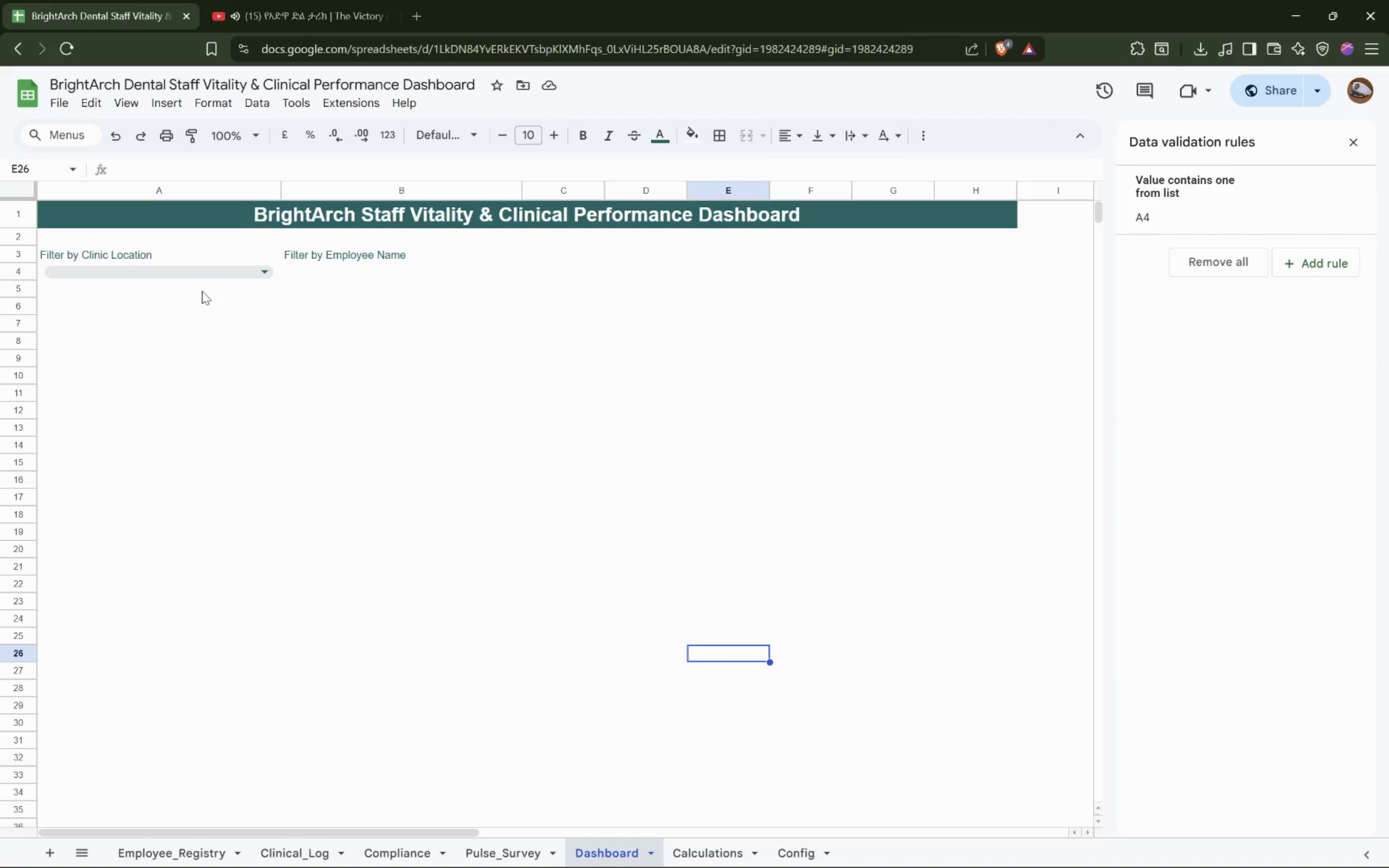 
wait(8.91)
 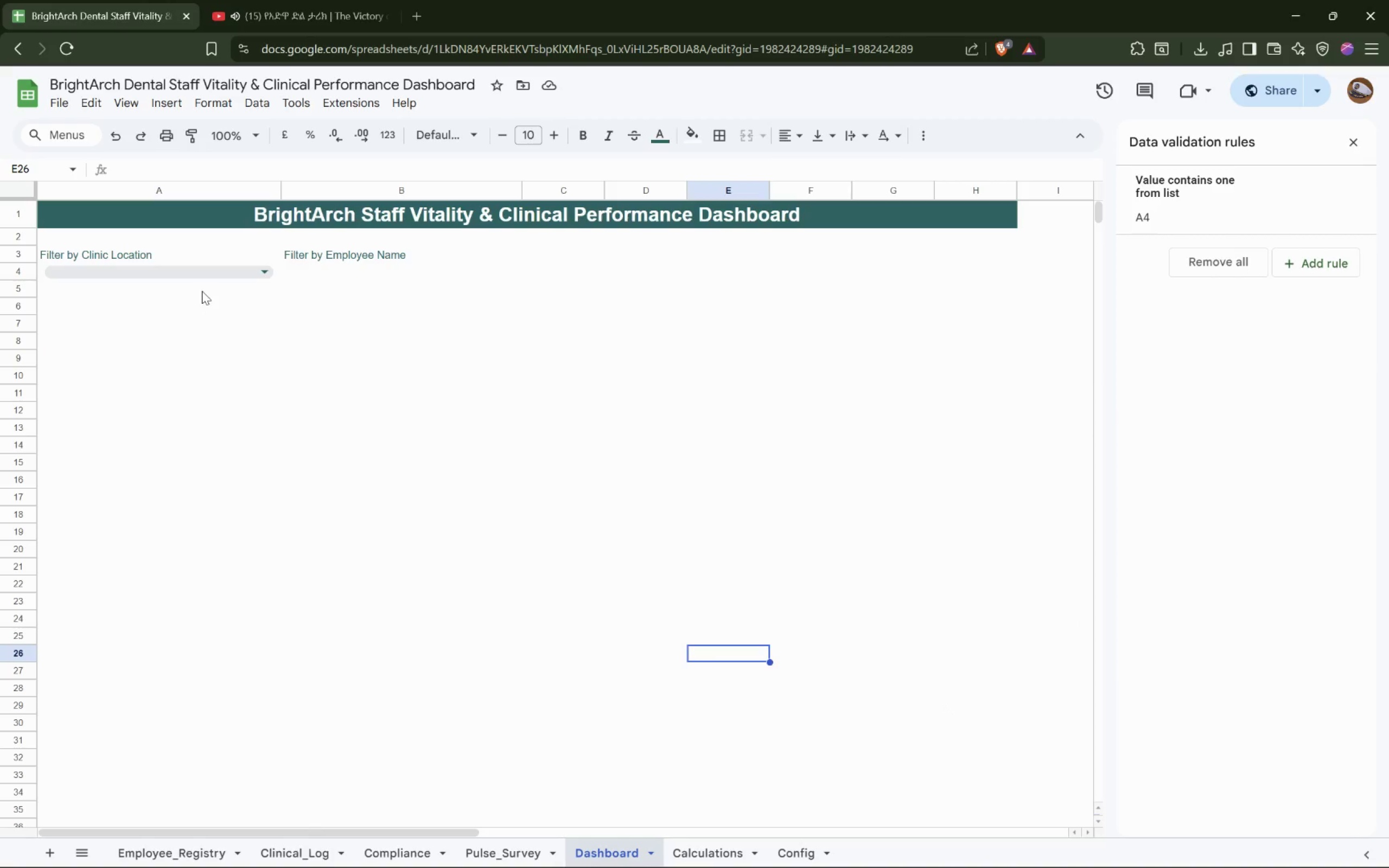 
left_click([324, 267])
 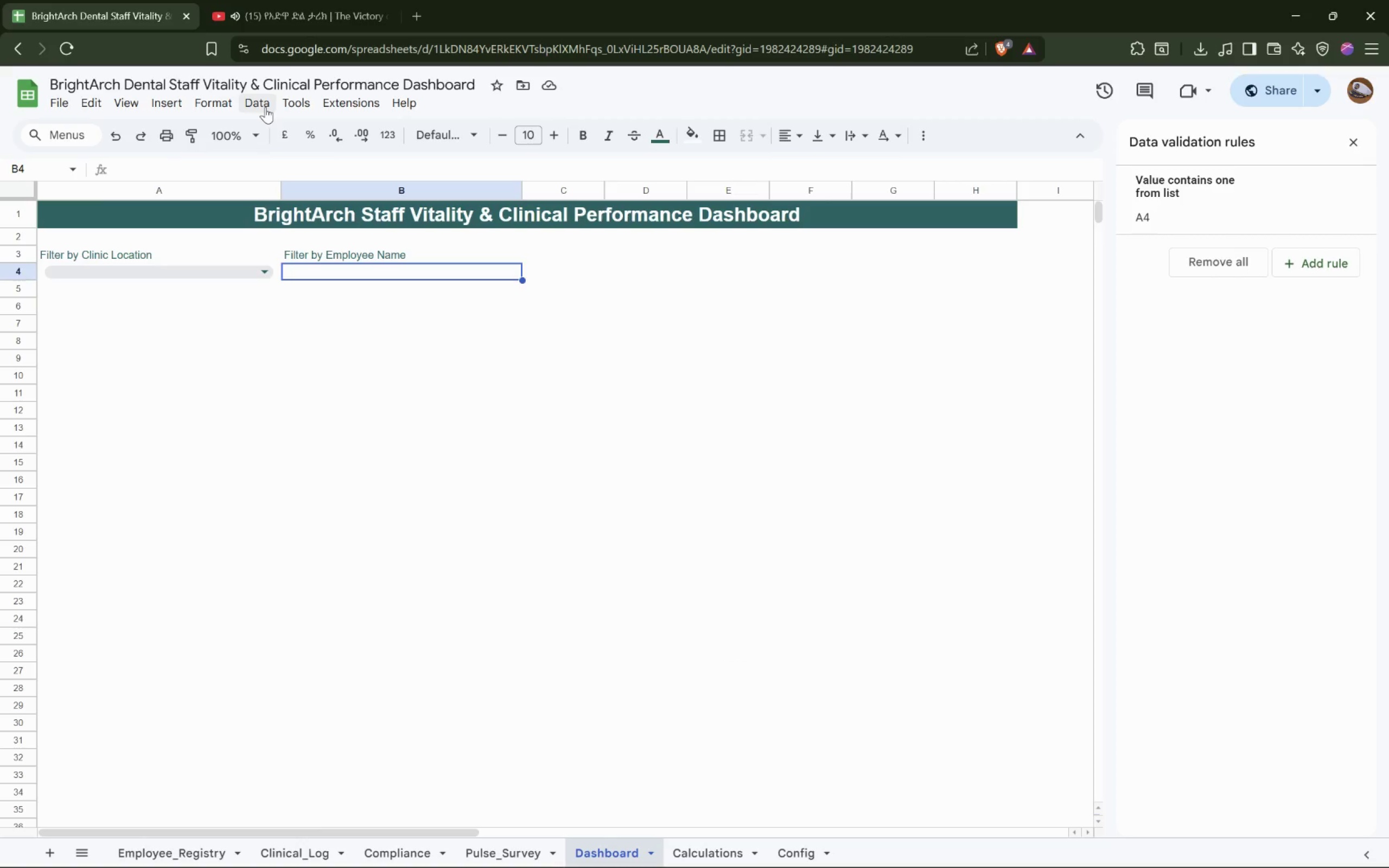 
left_click([265, 107])
 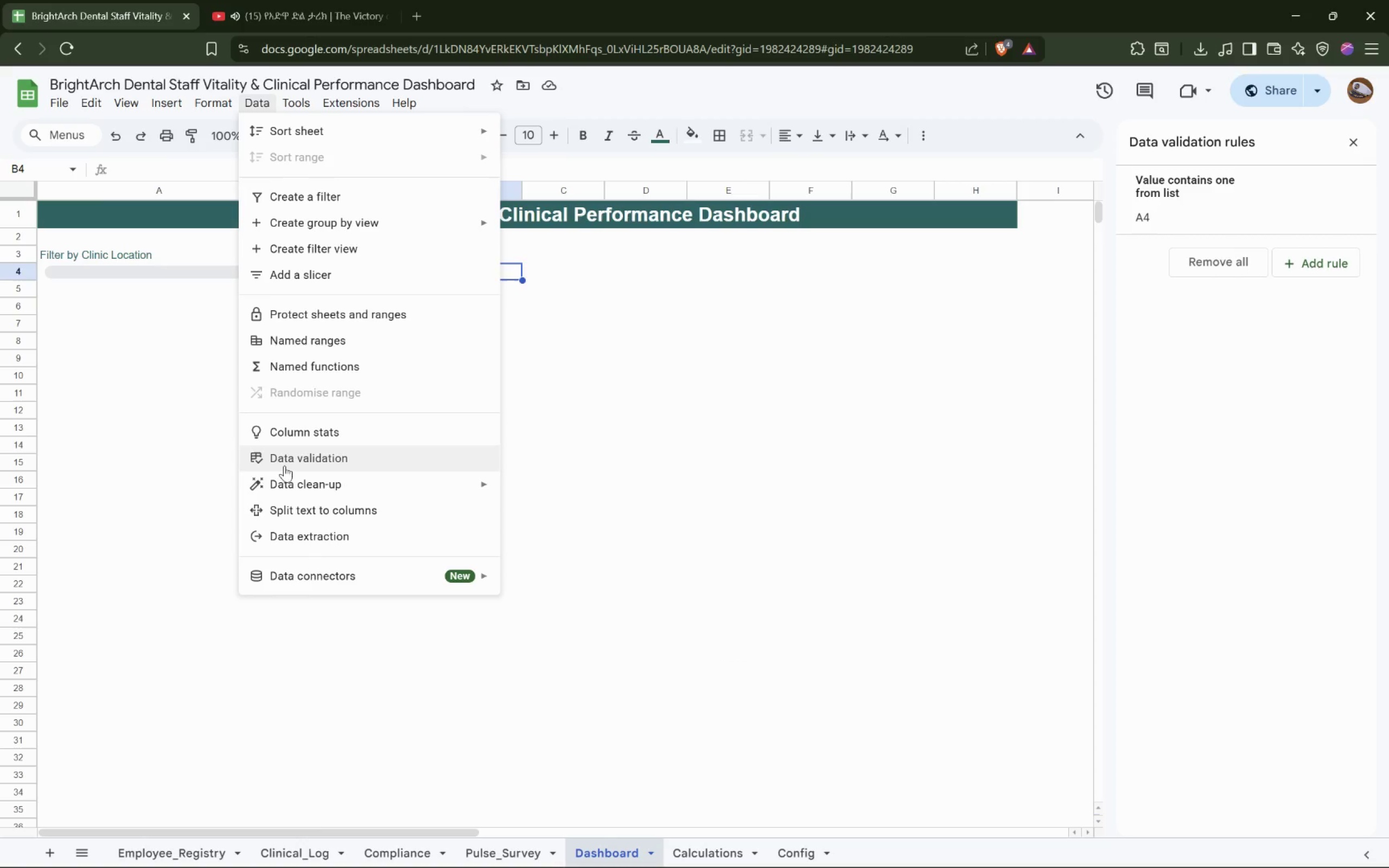 
left_click([329, 463])
 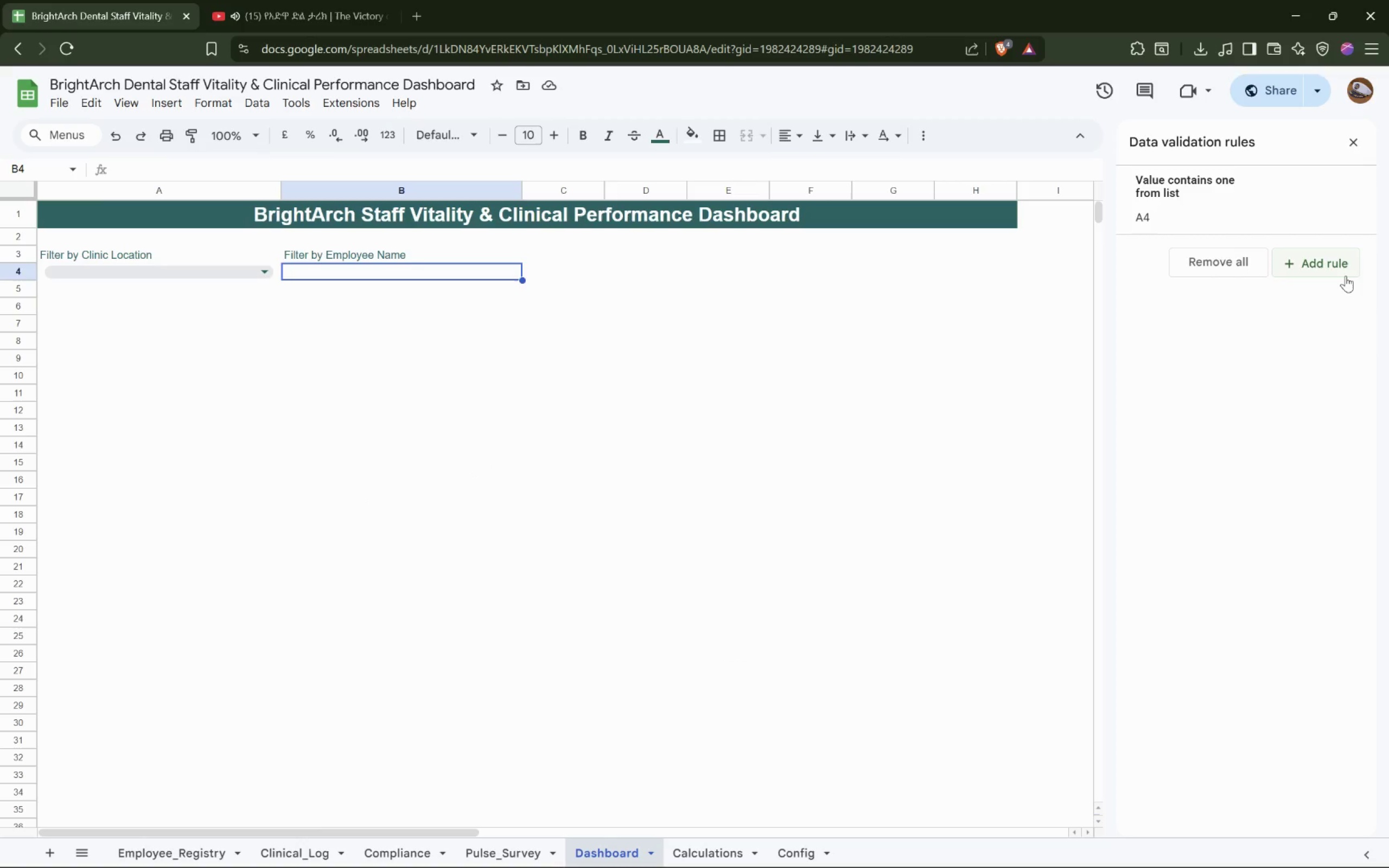 
left_click([1349, 272])
 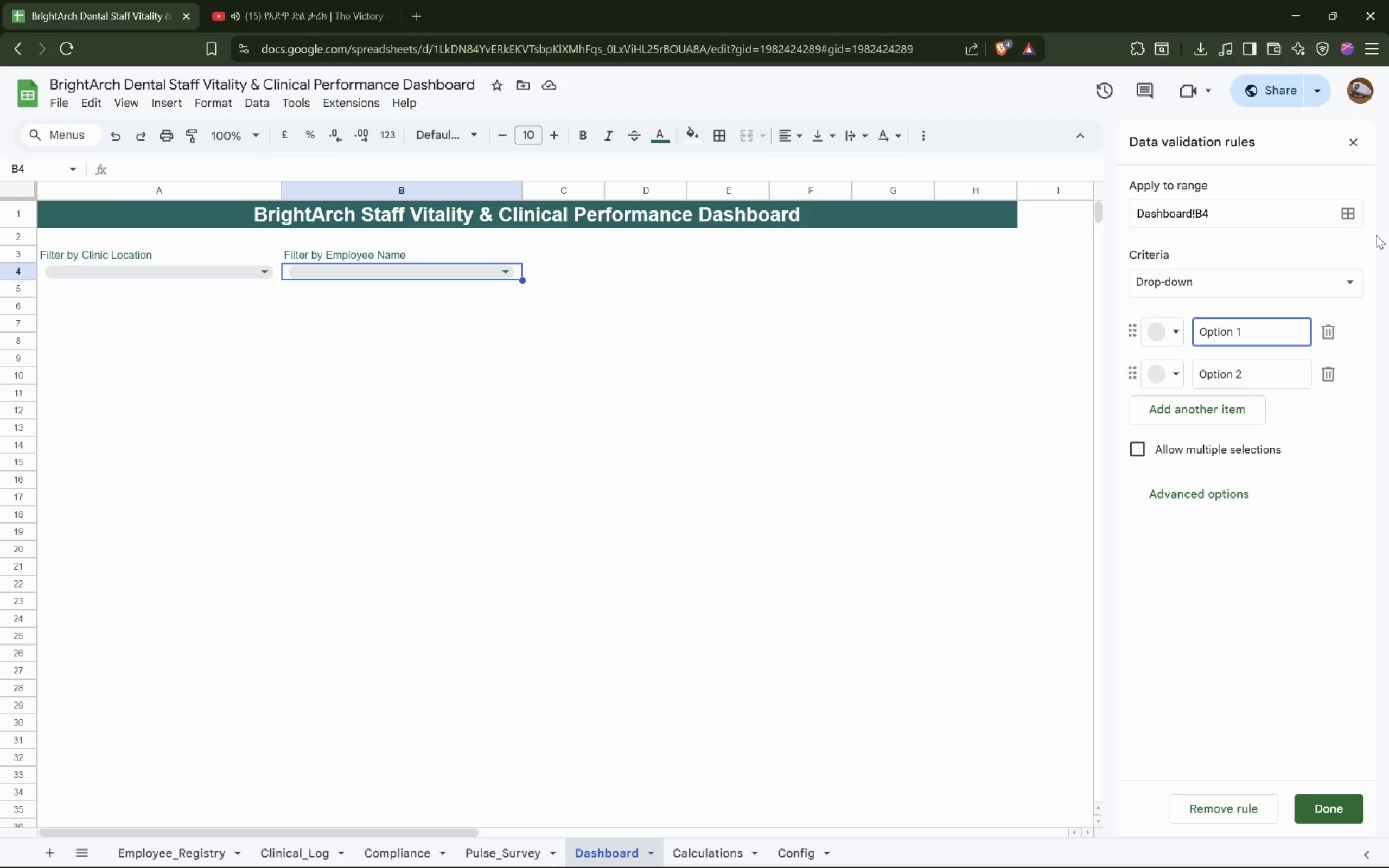 
wait(13.5)
 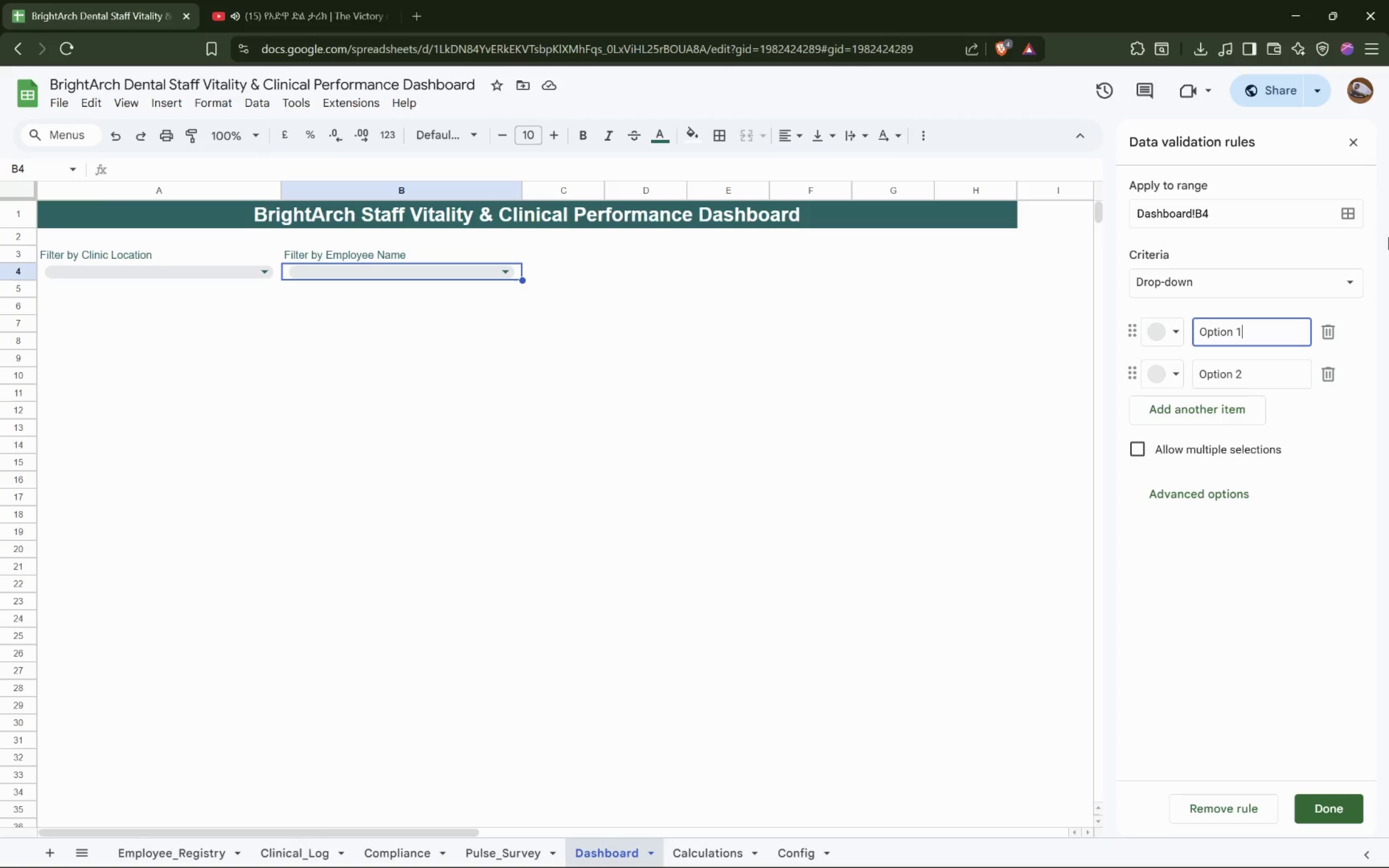 
type(Employee+)
key(Backspace)
type(_)
 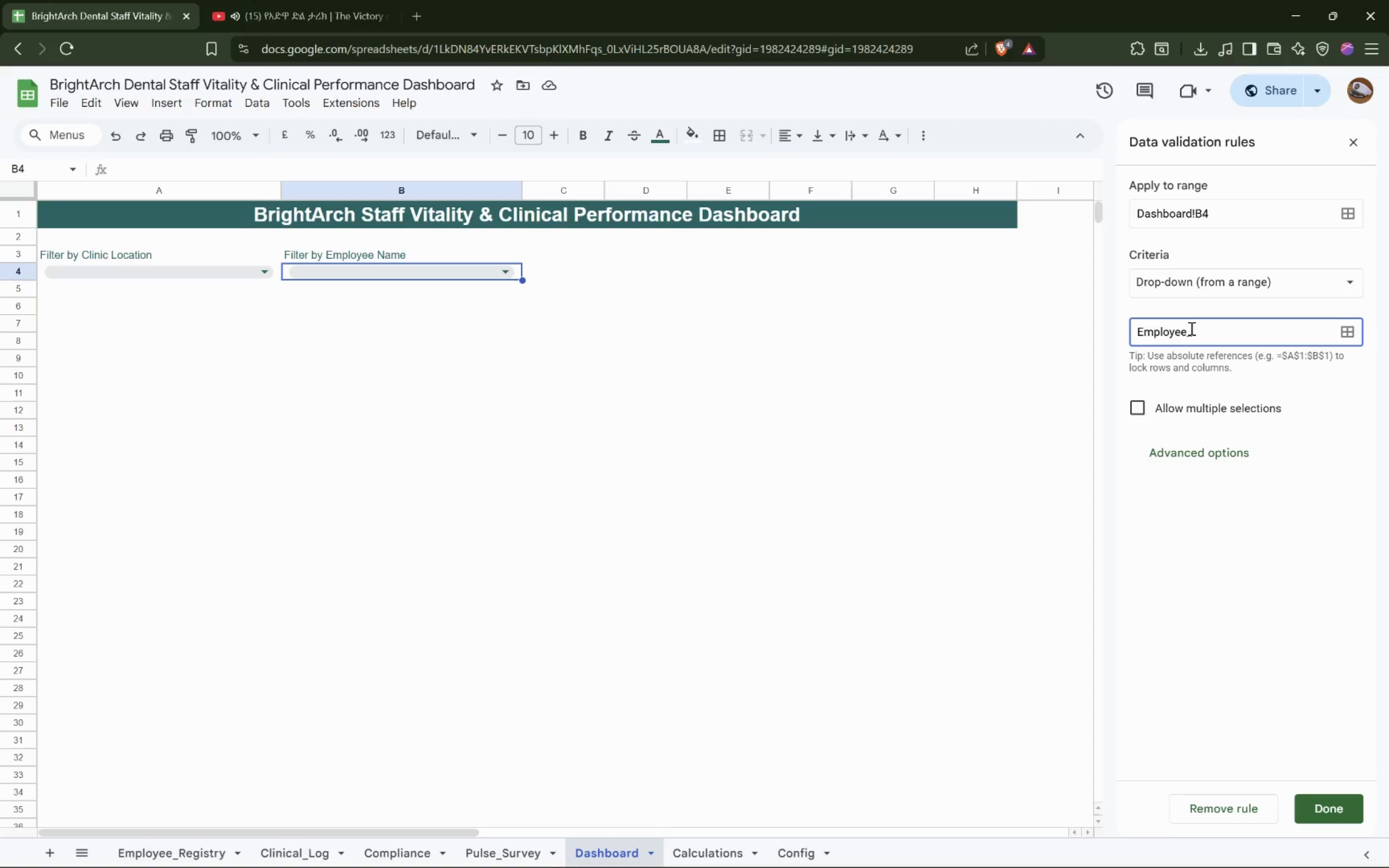 
type(Registry!B2:b)
key(Backspace)
type(B150)
 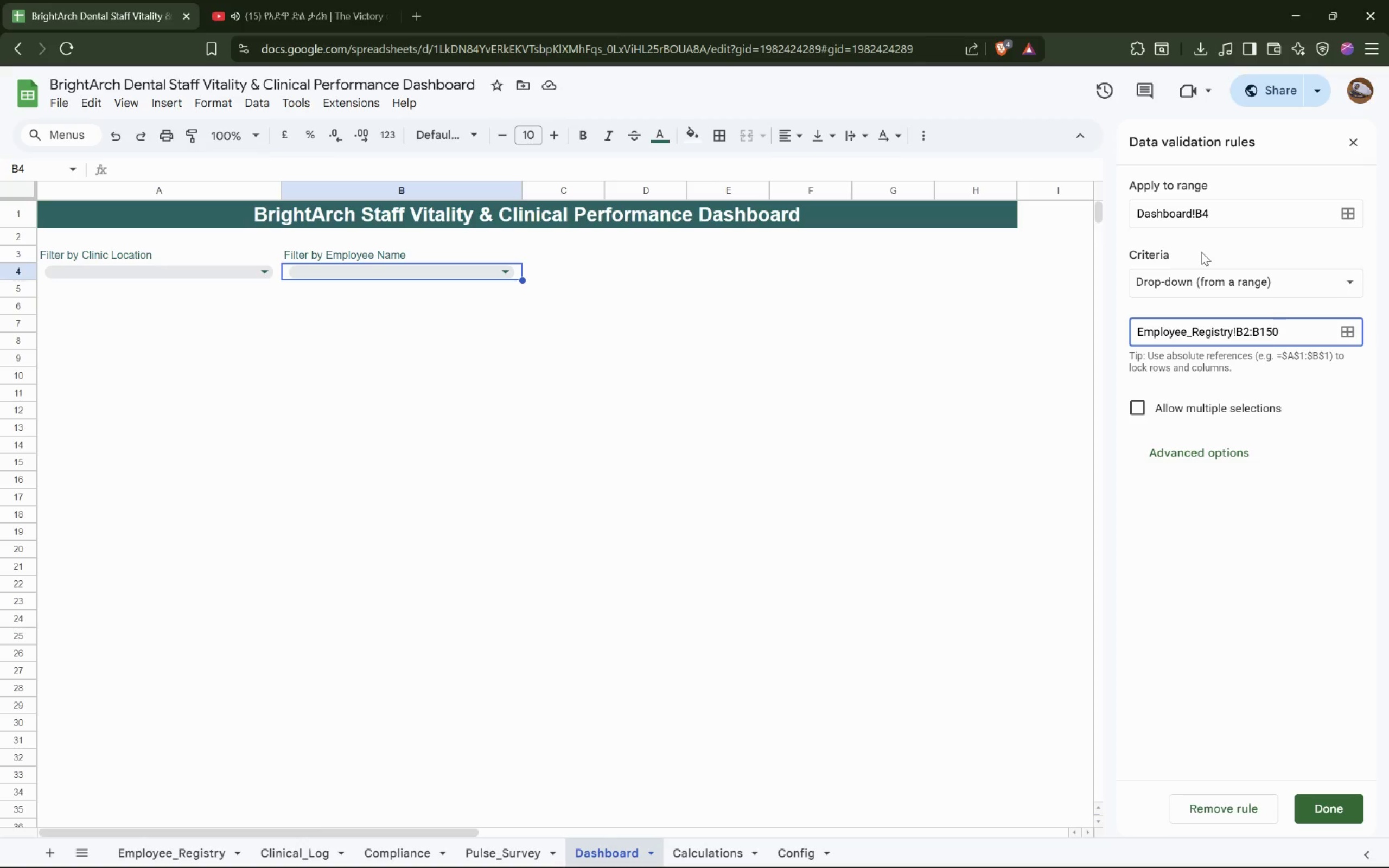 
left_click([176, 848])
 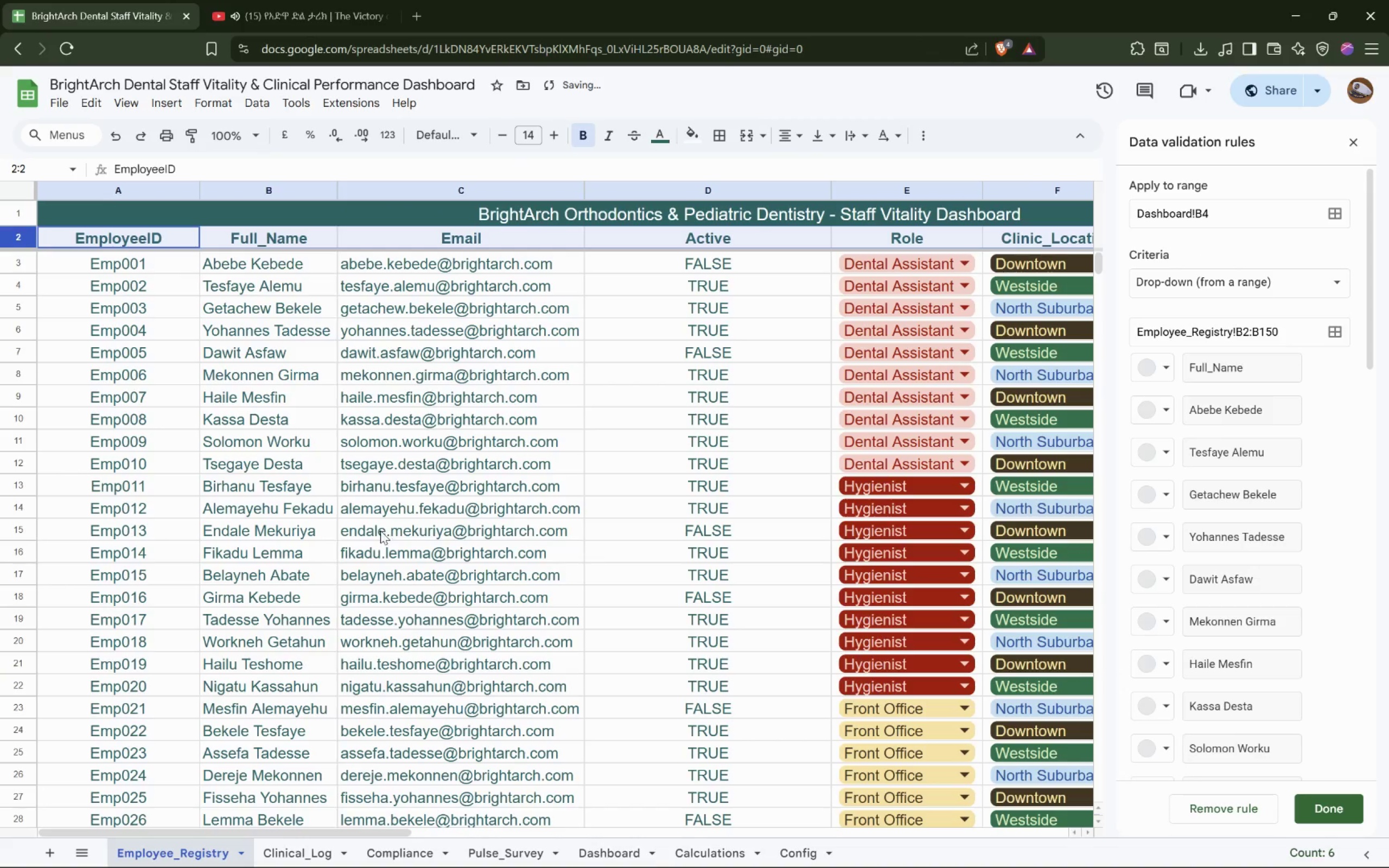 
scroll: coordinate [380, 532], scroll_direction: down, amount: 1.0
 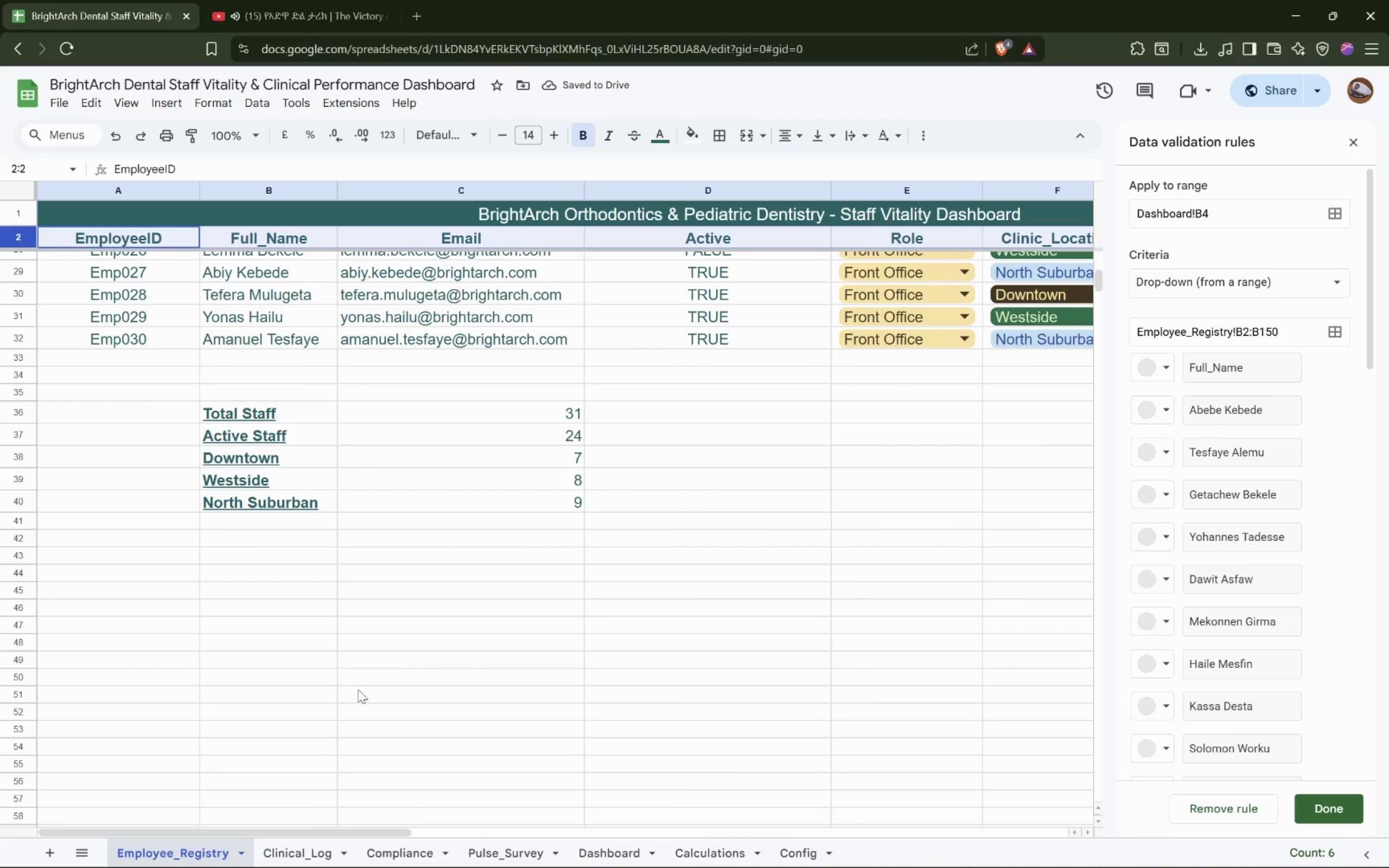 
left_click([614, 854])
 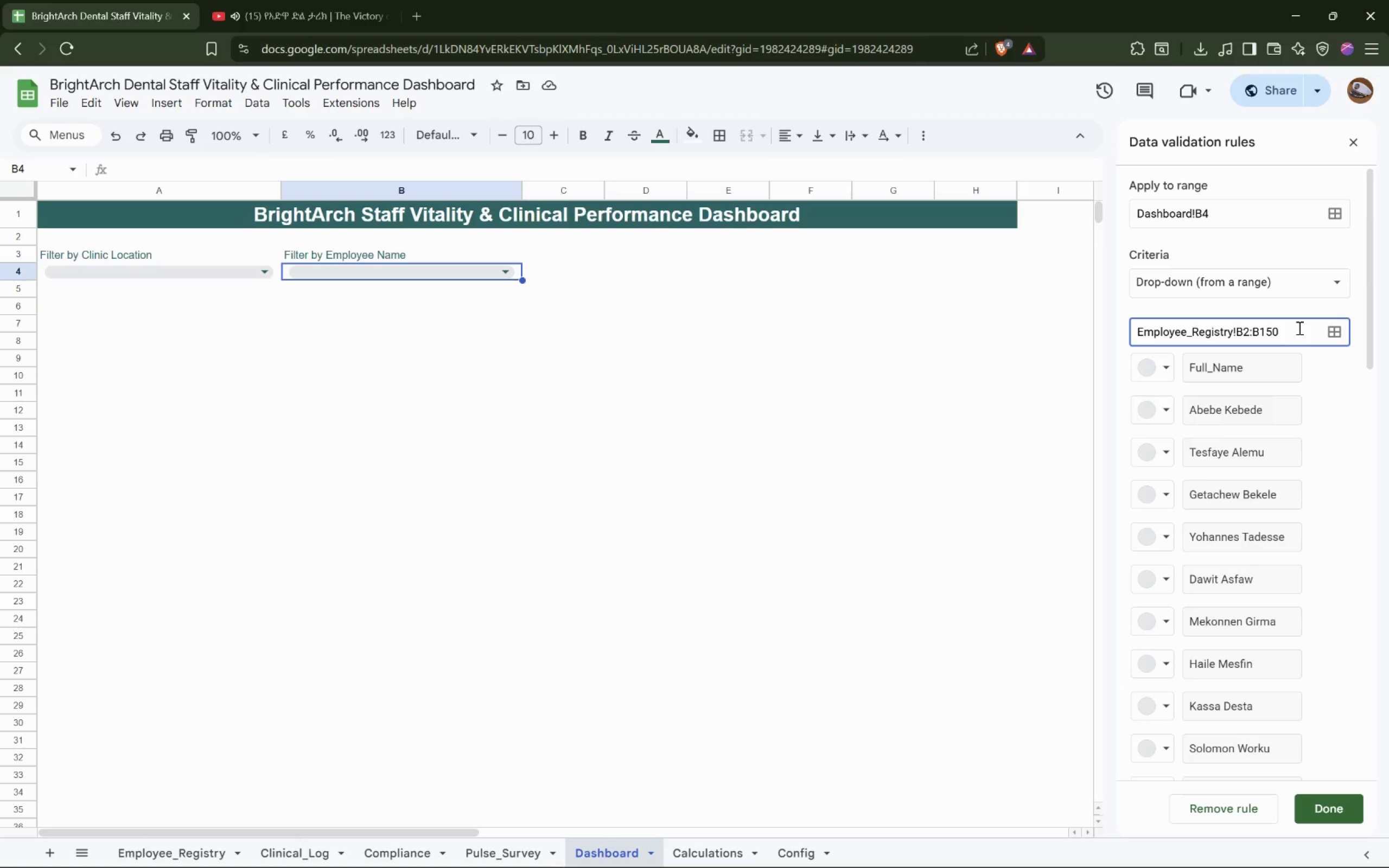 
key(Backspace)
 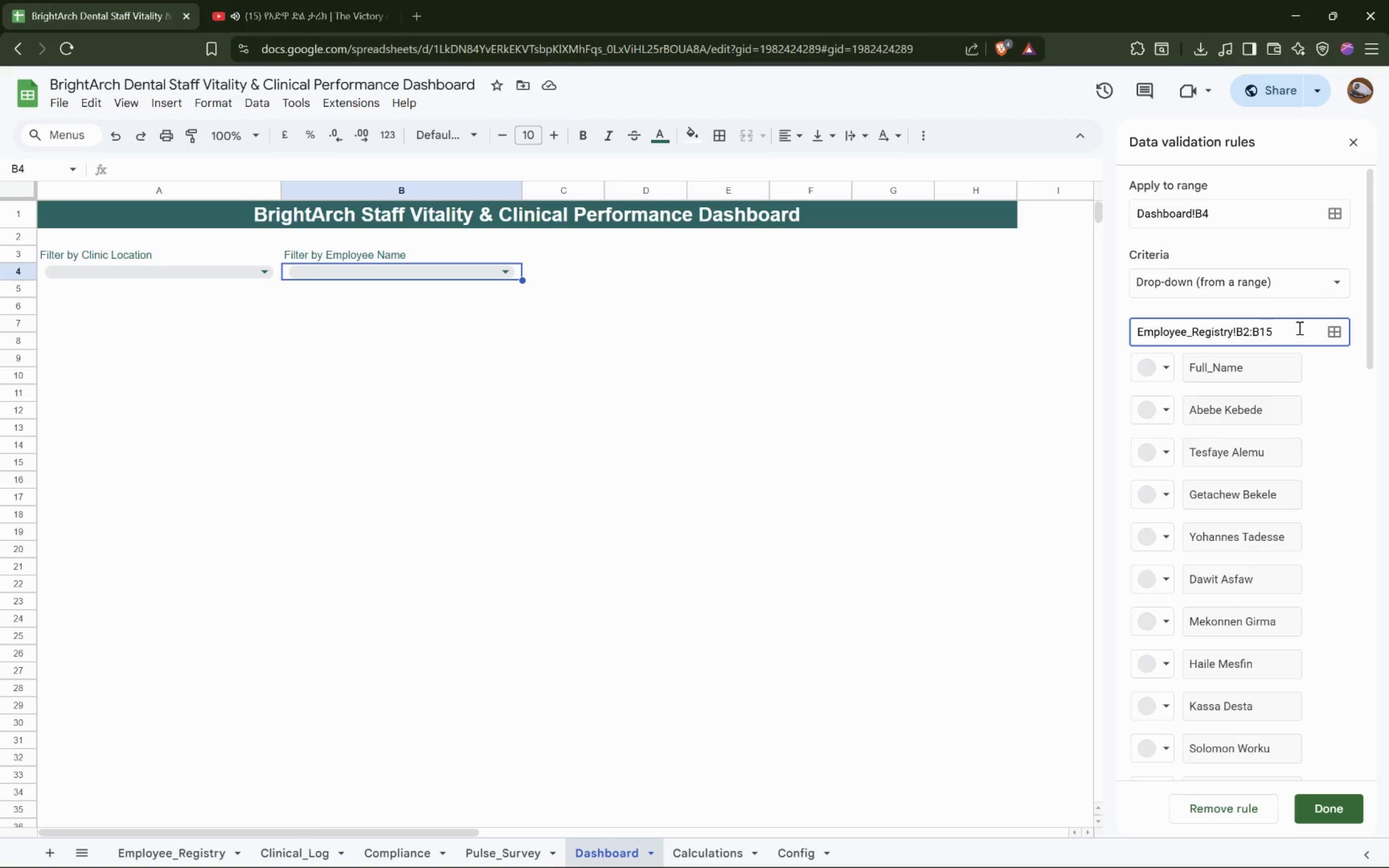 
key(Backspace)
 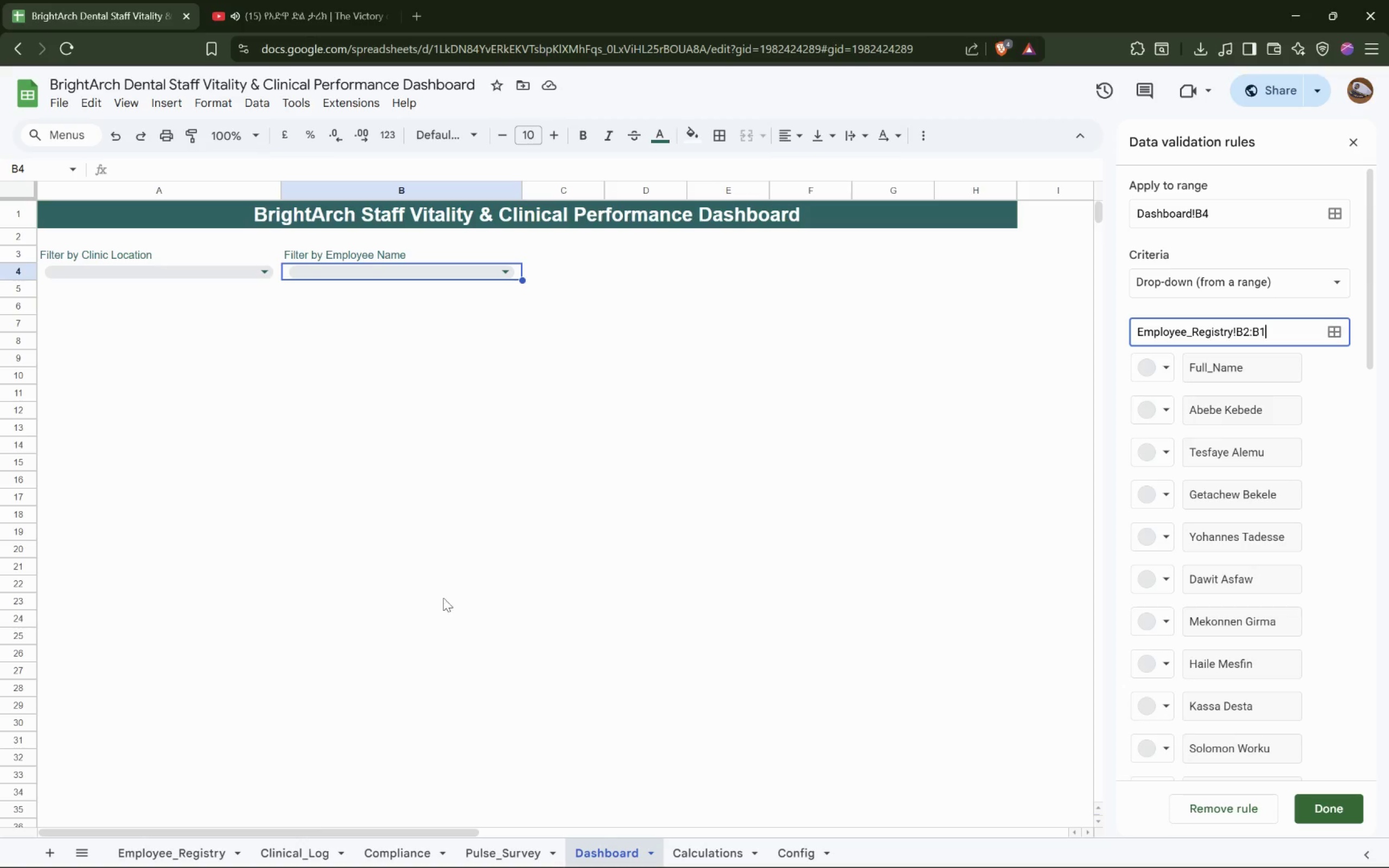 
left_click([173, 853])
 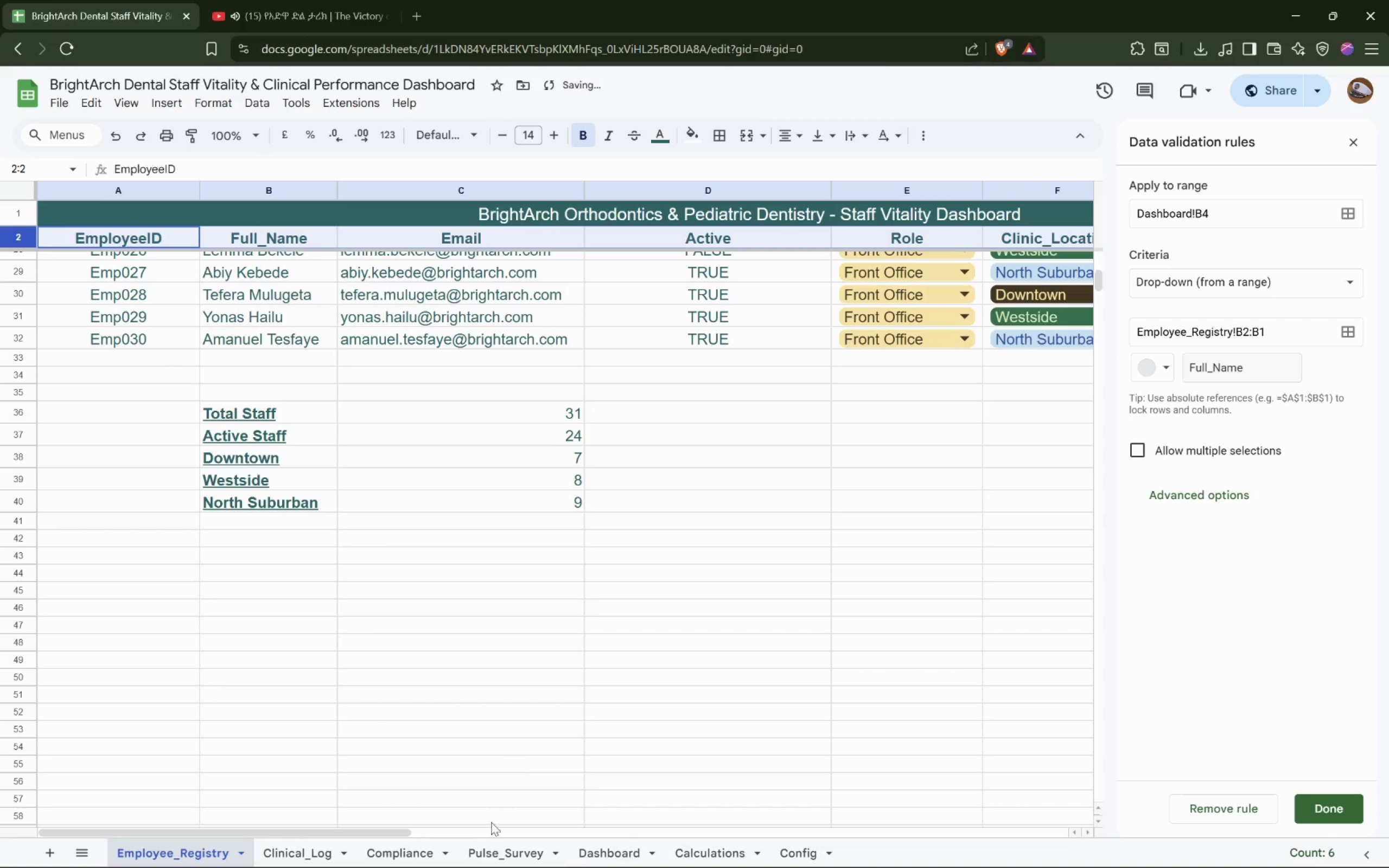 
left_click([632, 852])
 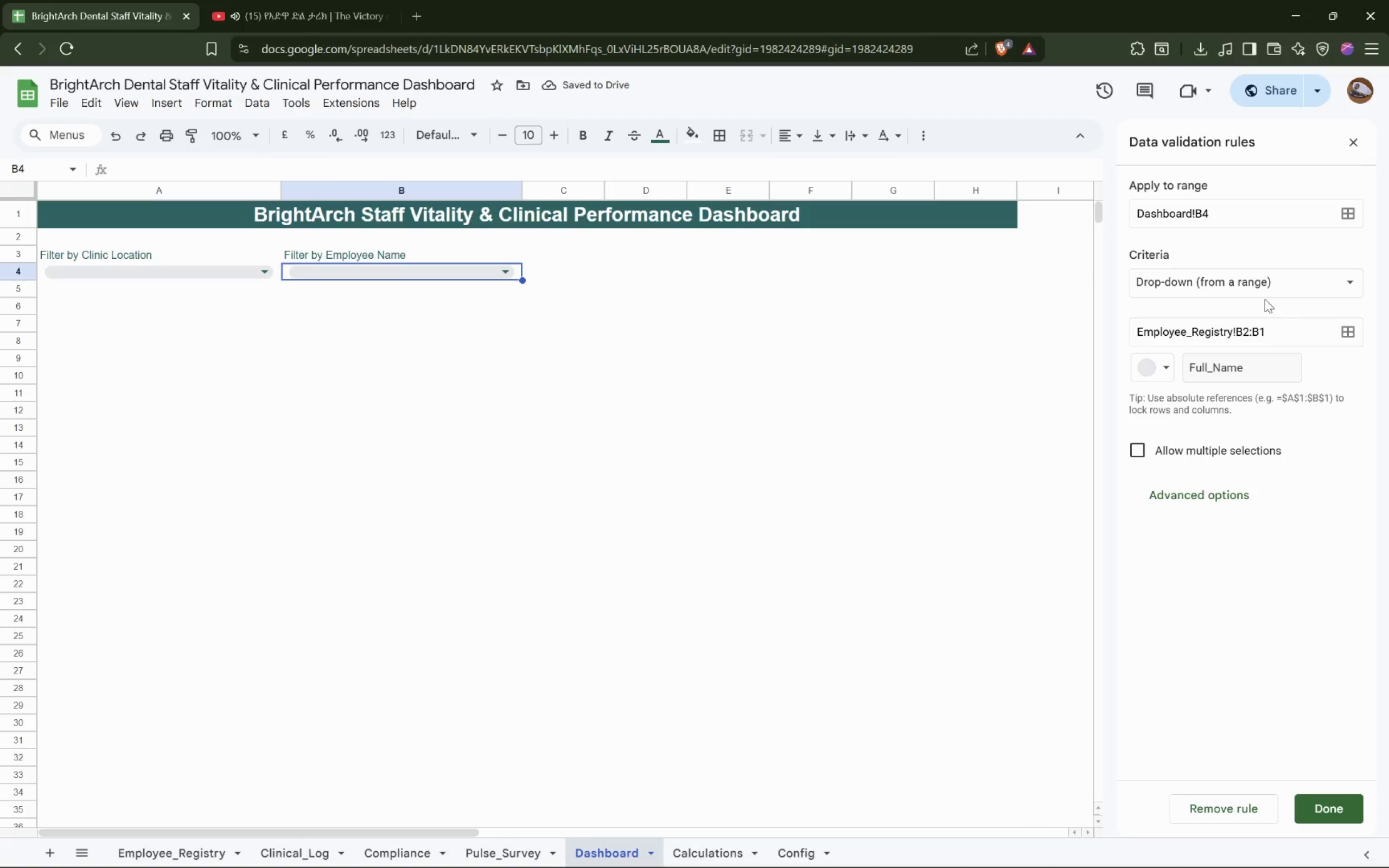 
left_click([1268, 329])
 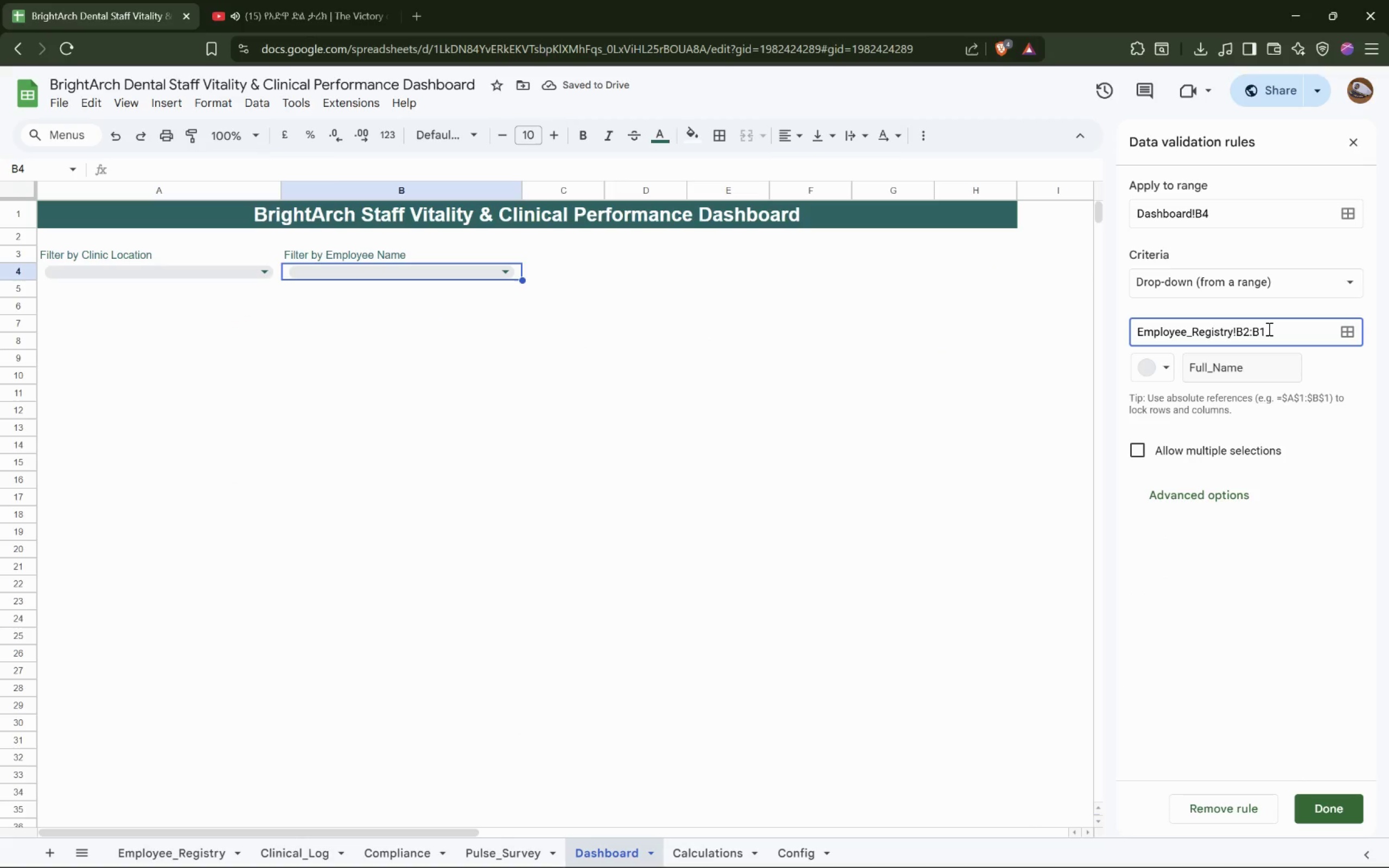 
key(Backspace)
type(30)
 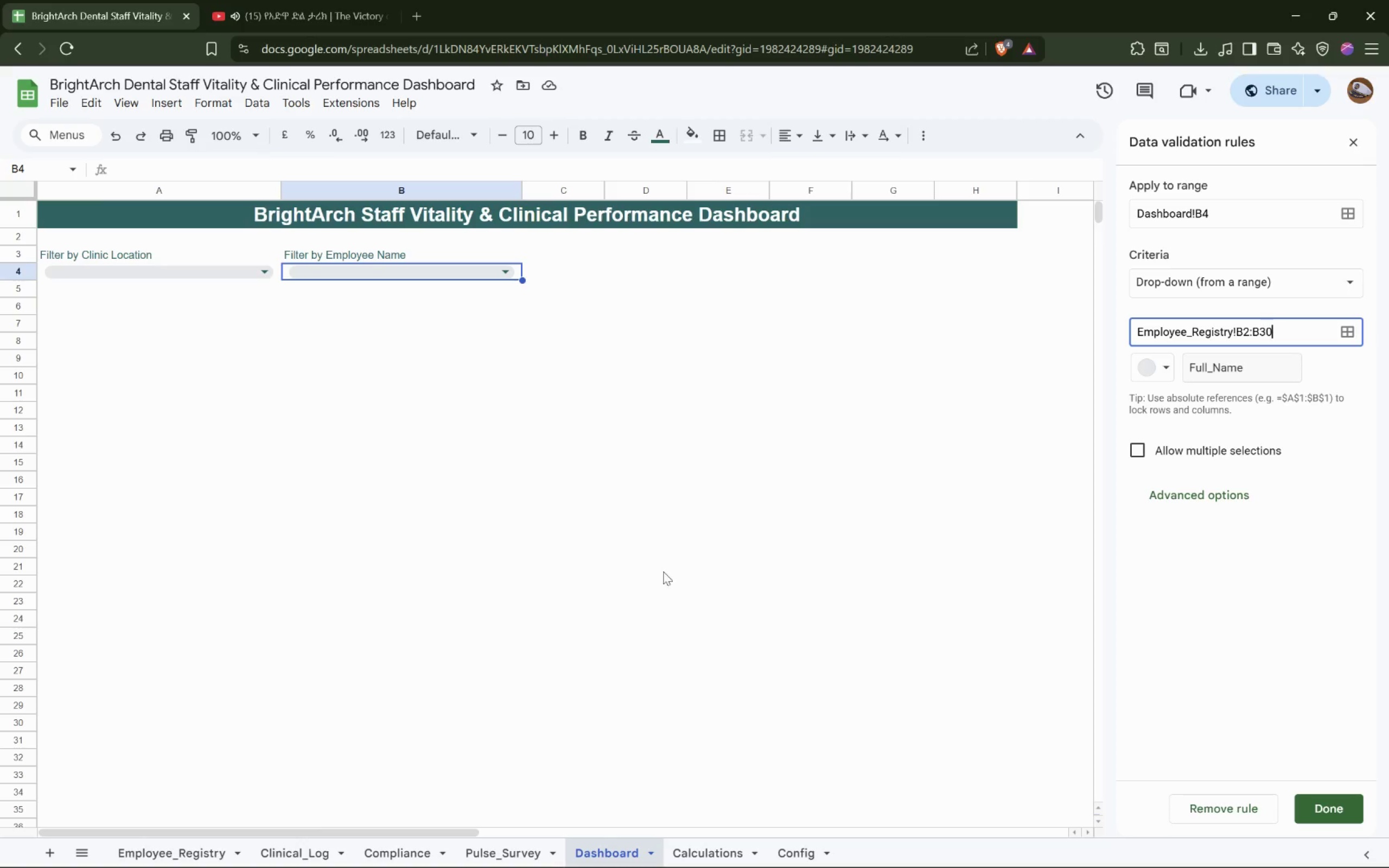 
left_click([187, 858])
 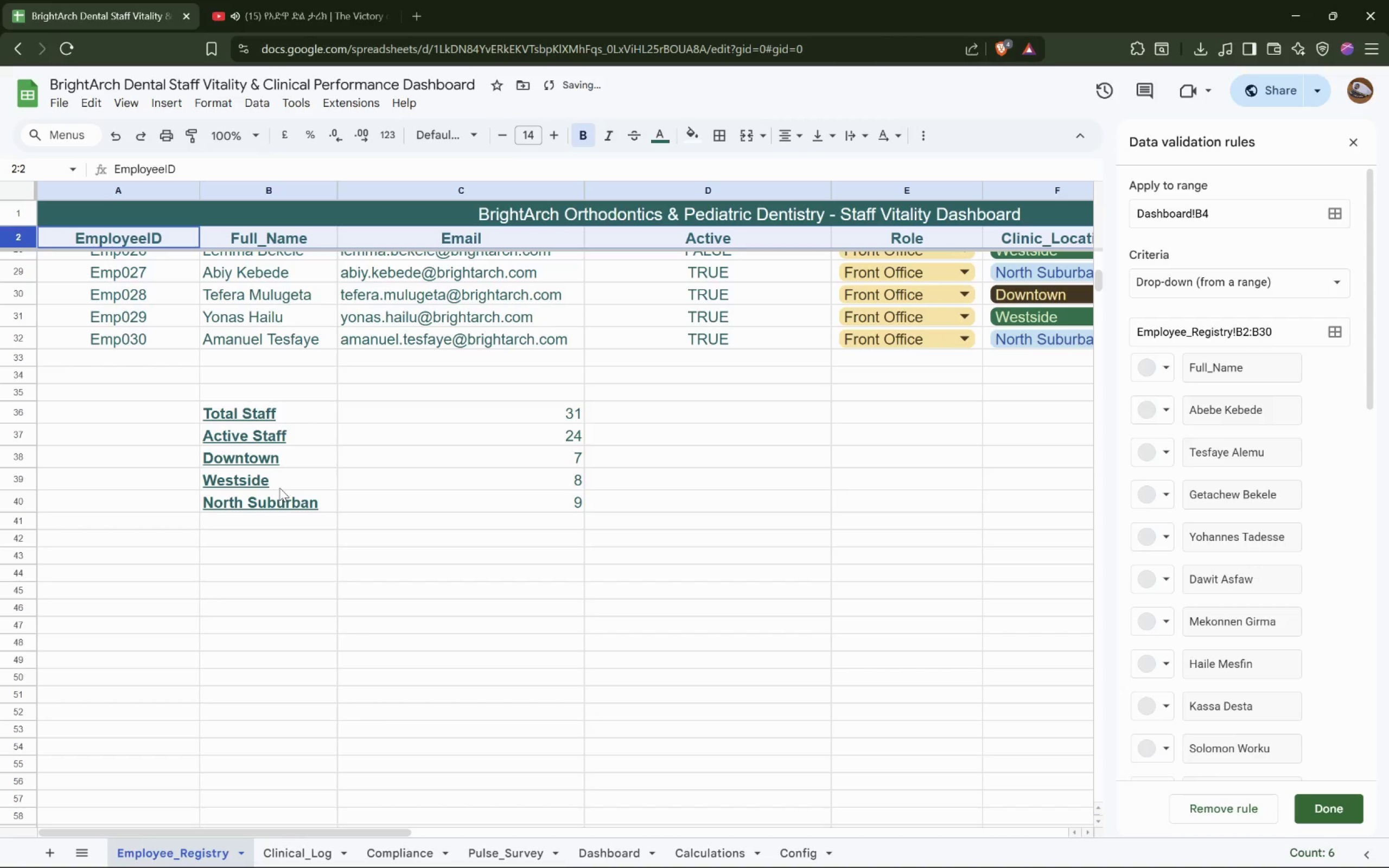 
scroll: coordinate [292, 485], scroll_direction: up, amount: 18.0
 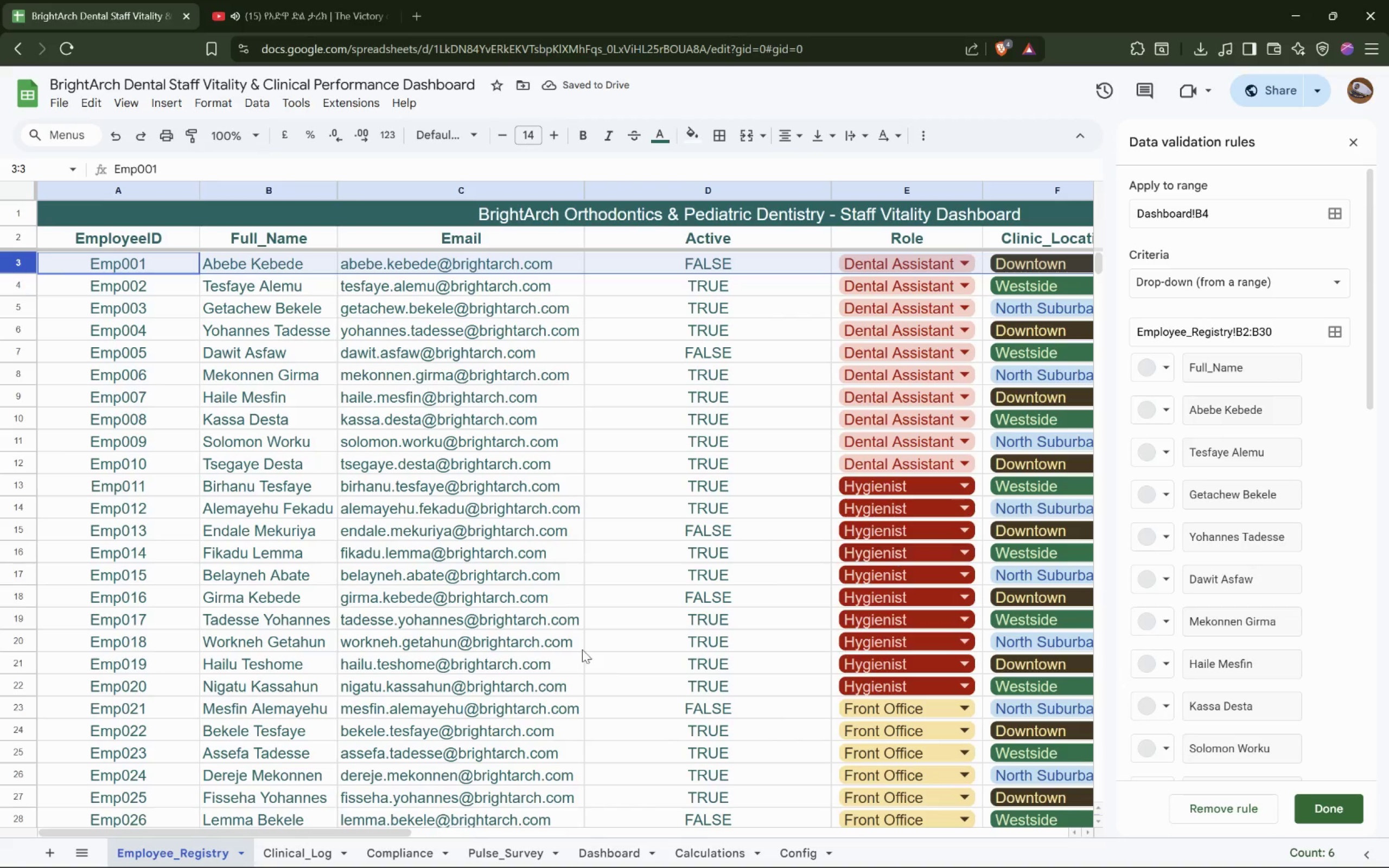 
left_click([610, 850])
 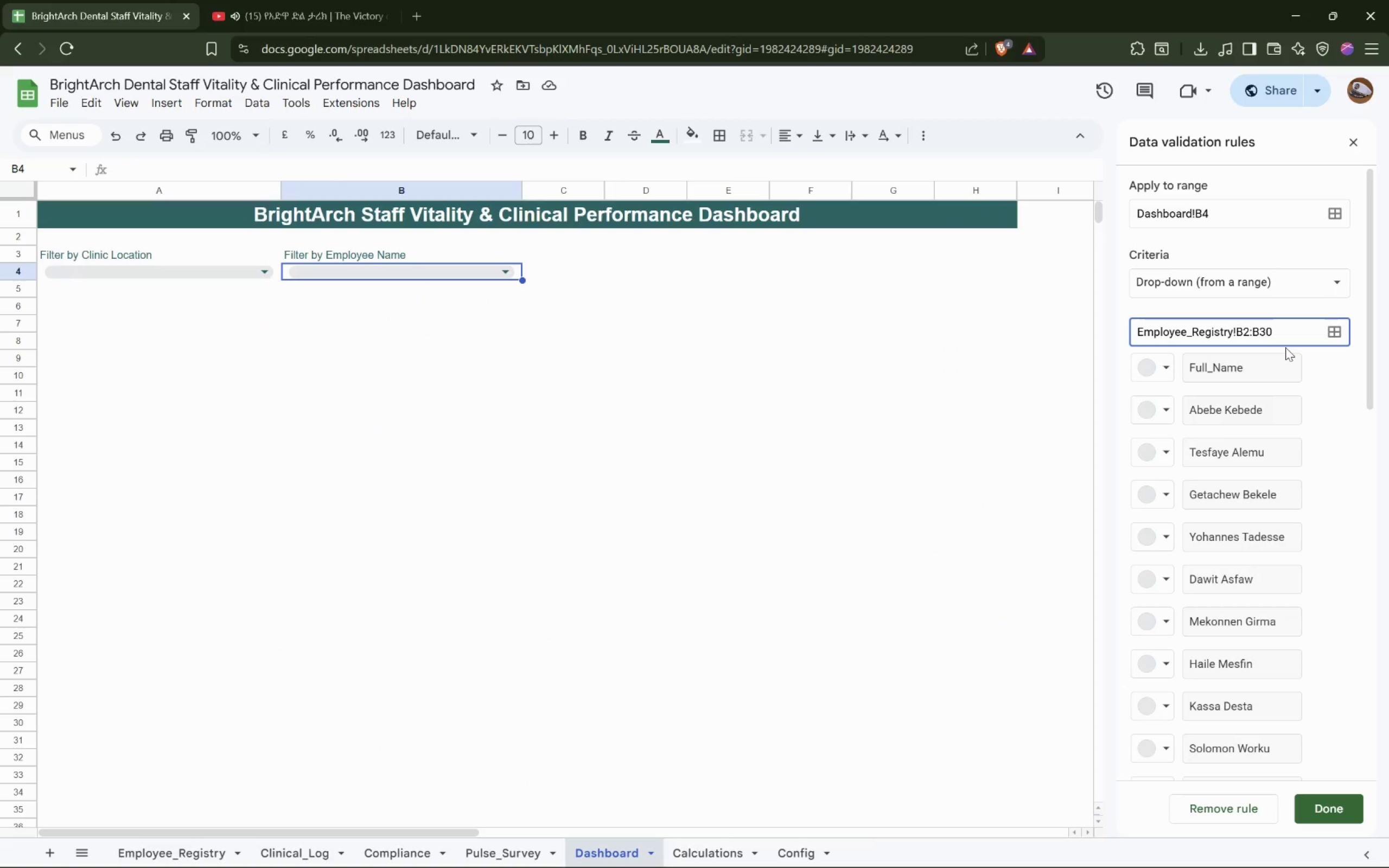 
key(Backspace)
 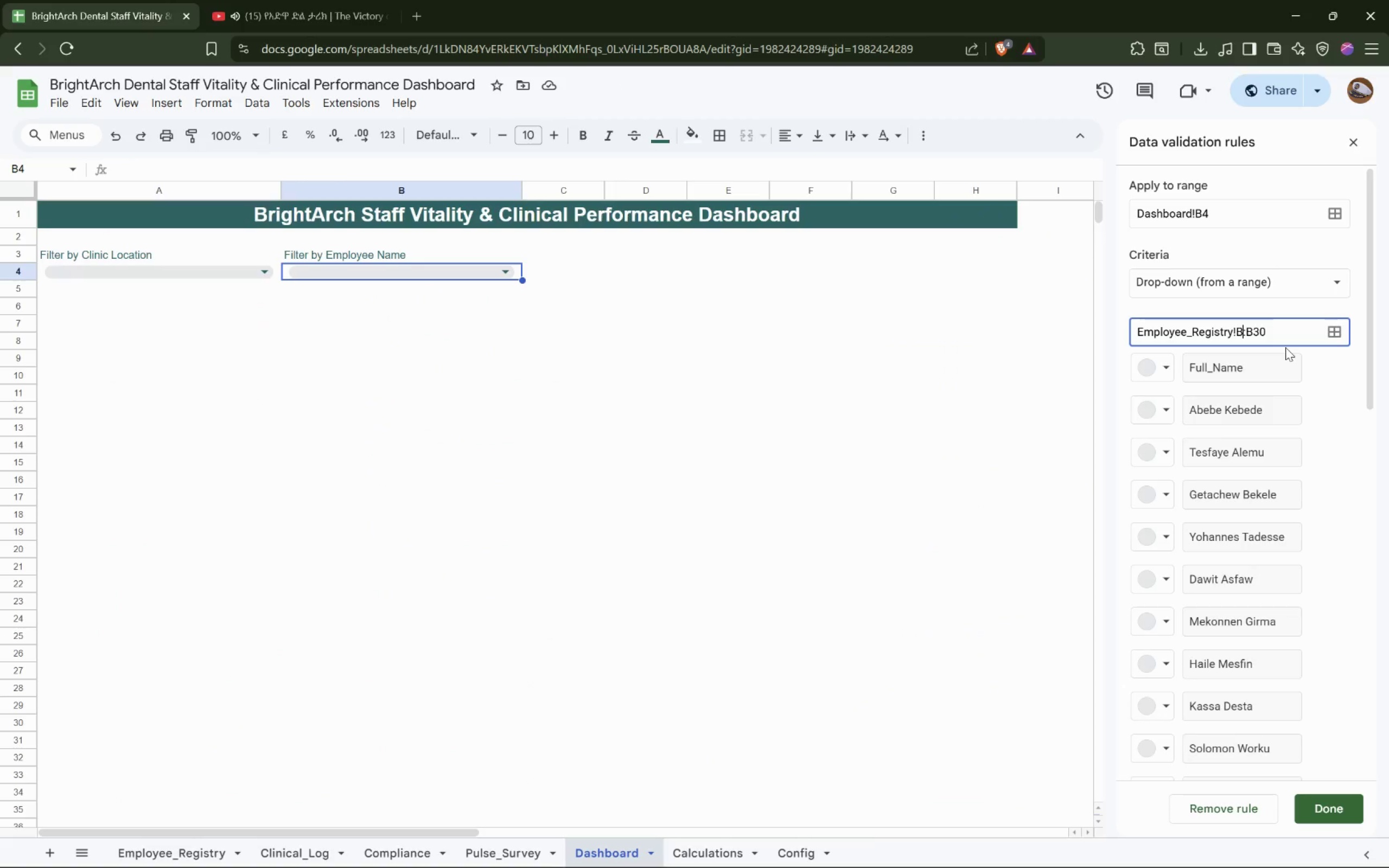 
key(3)
 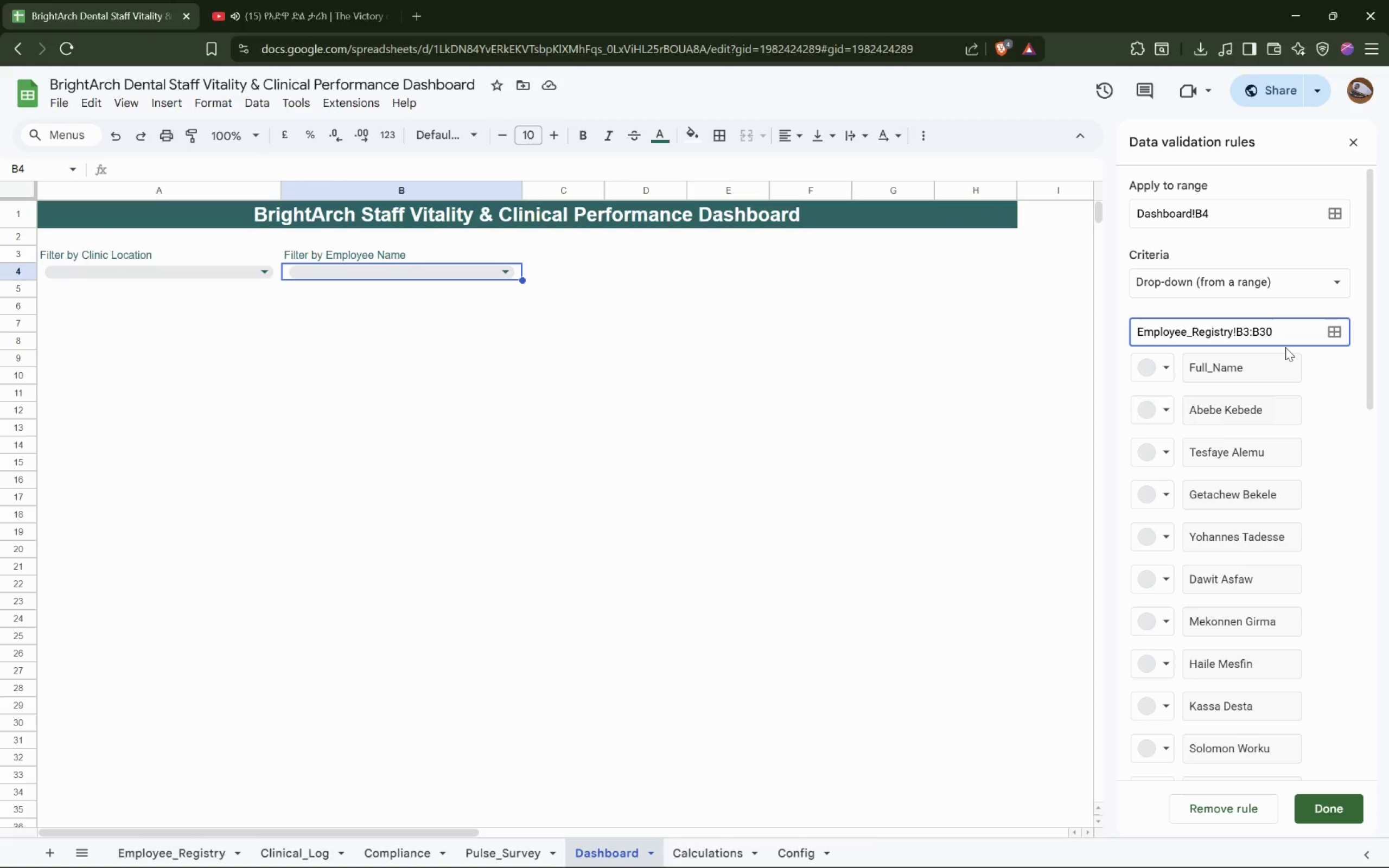 
key(ArrowRight)
 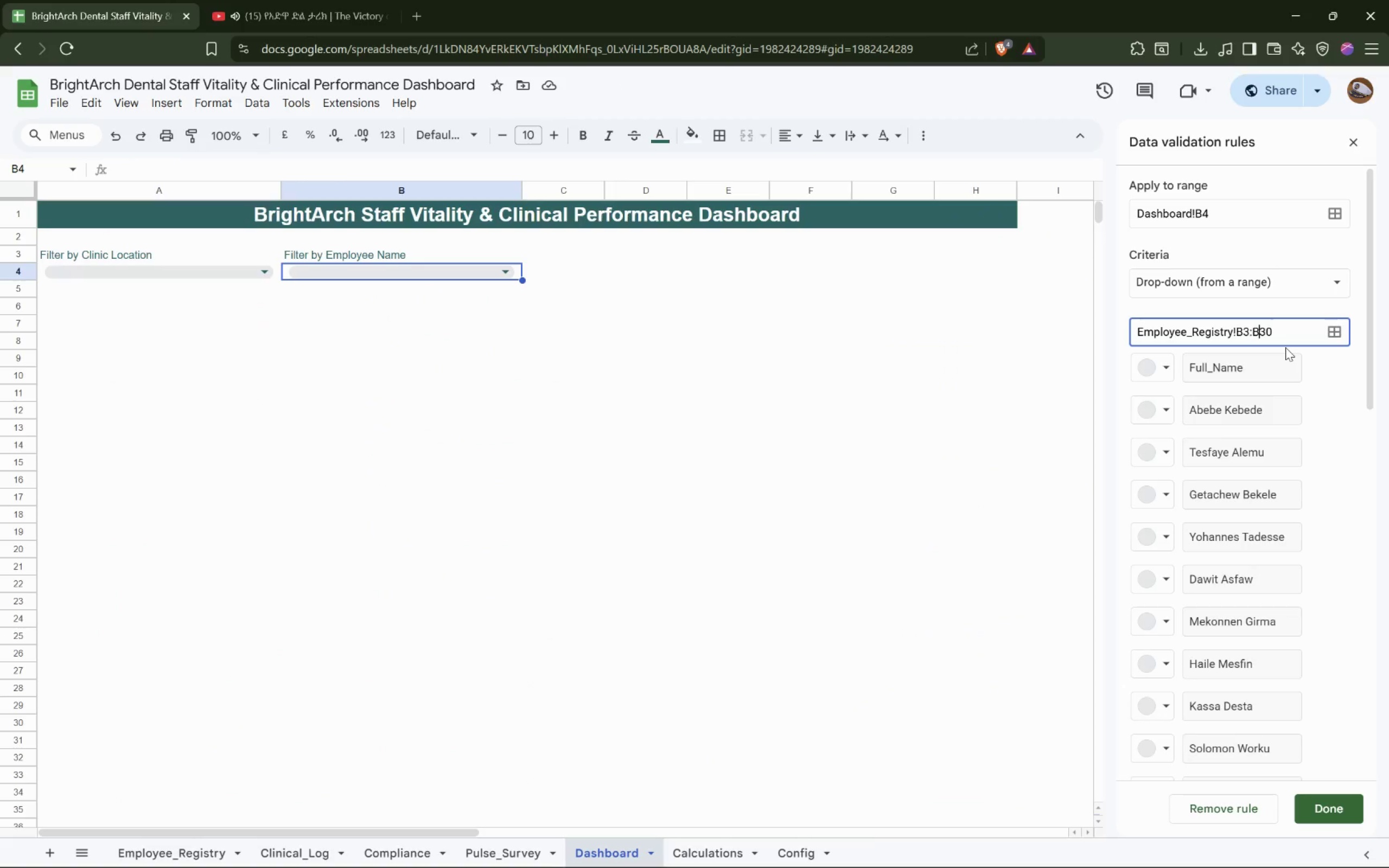 
key(ArrowRight)
 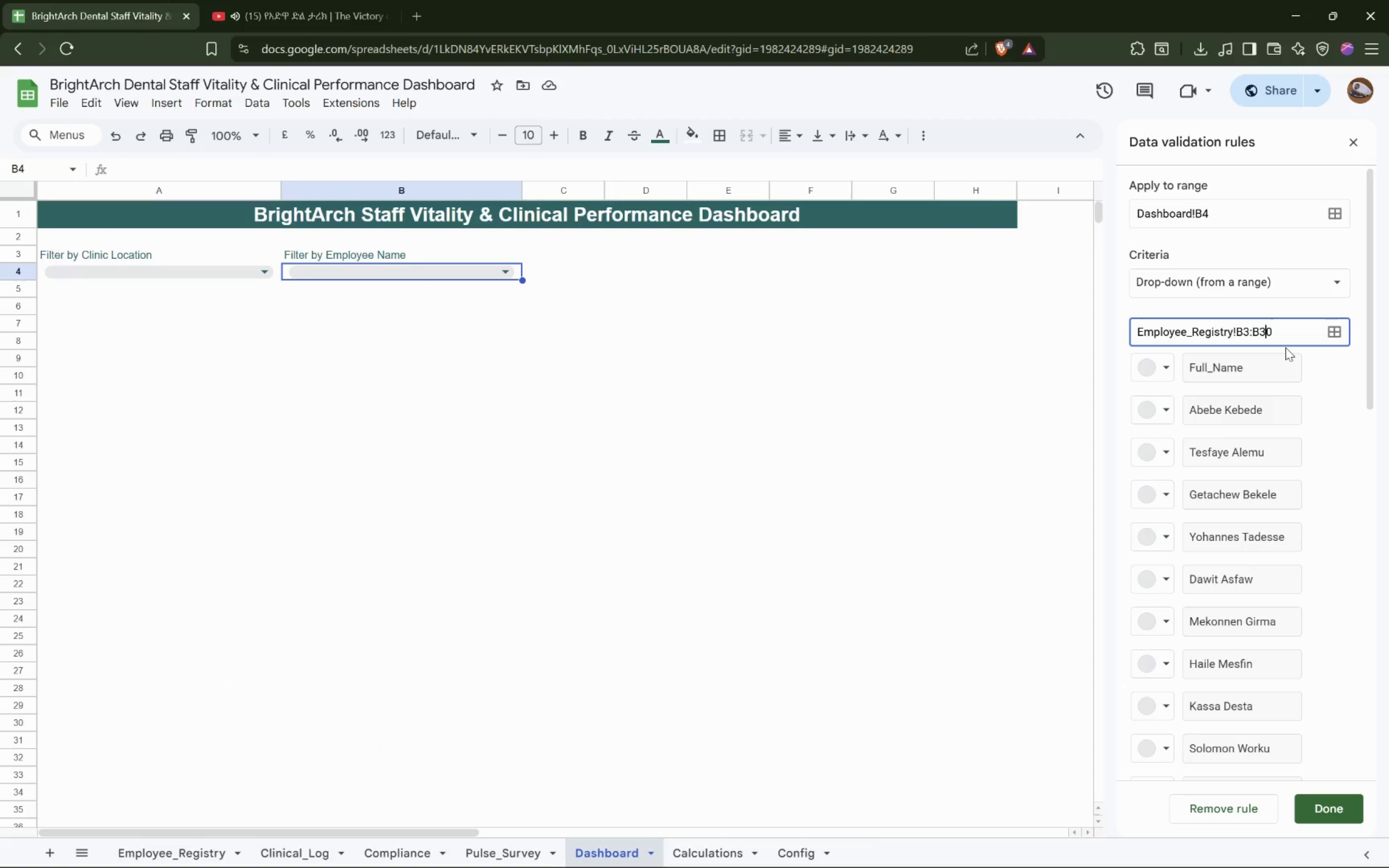 
key(ArrowRight)
 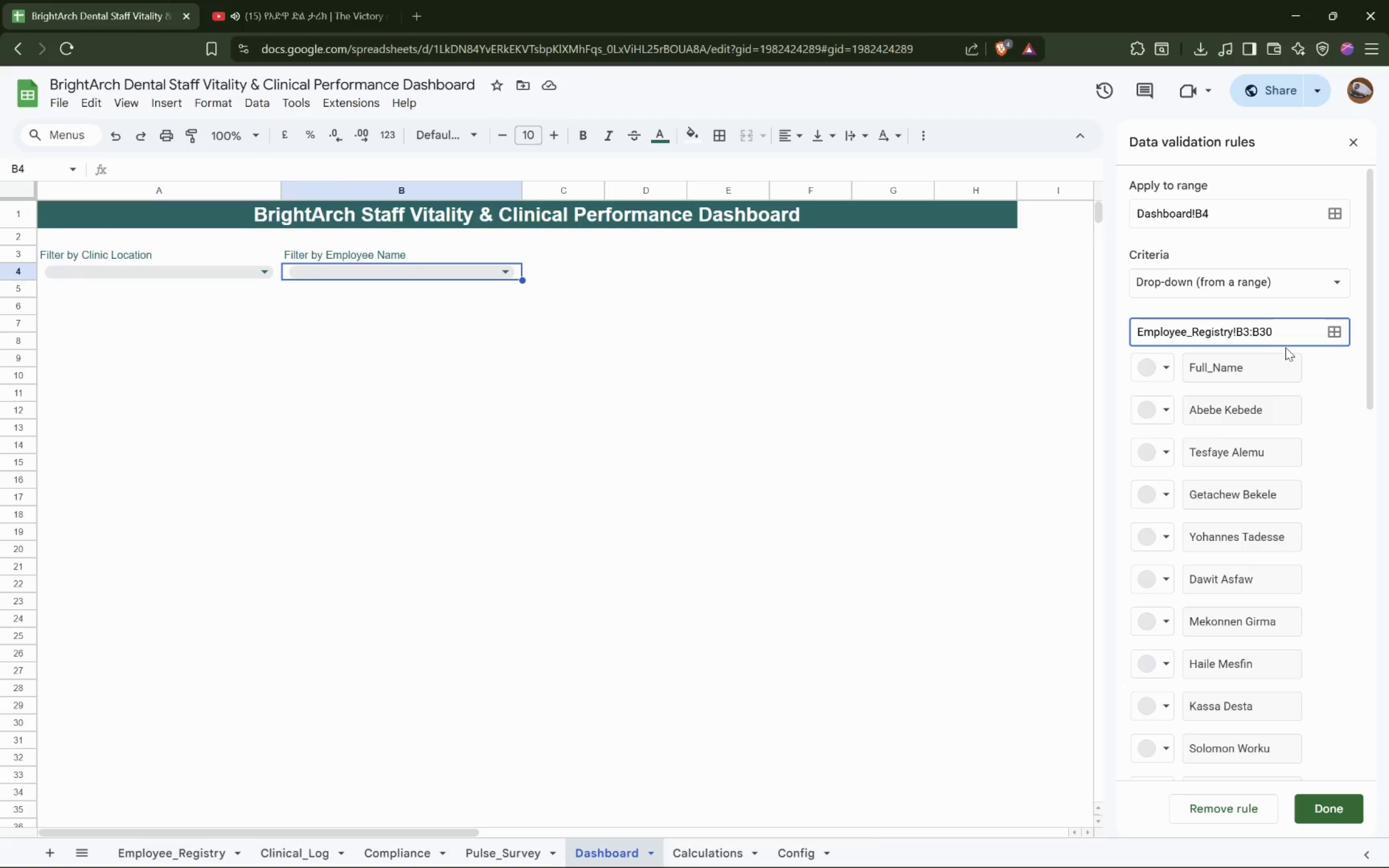 
key(Delete)
 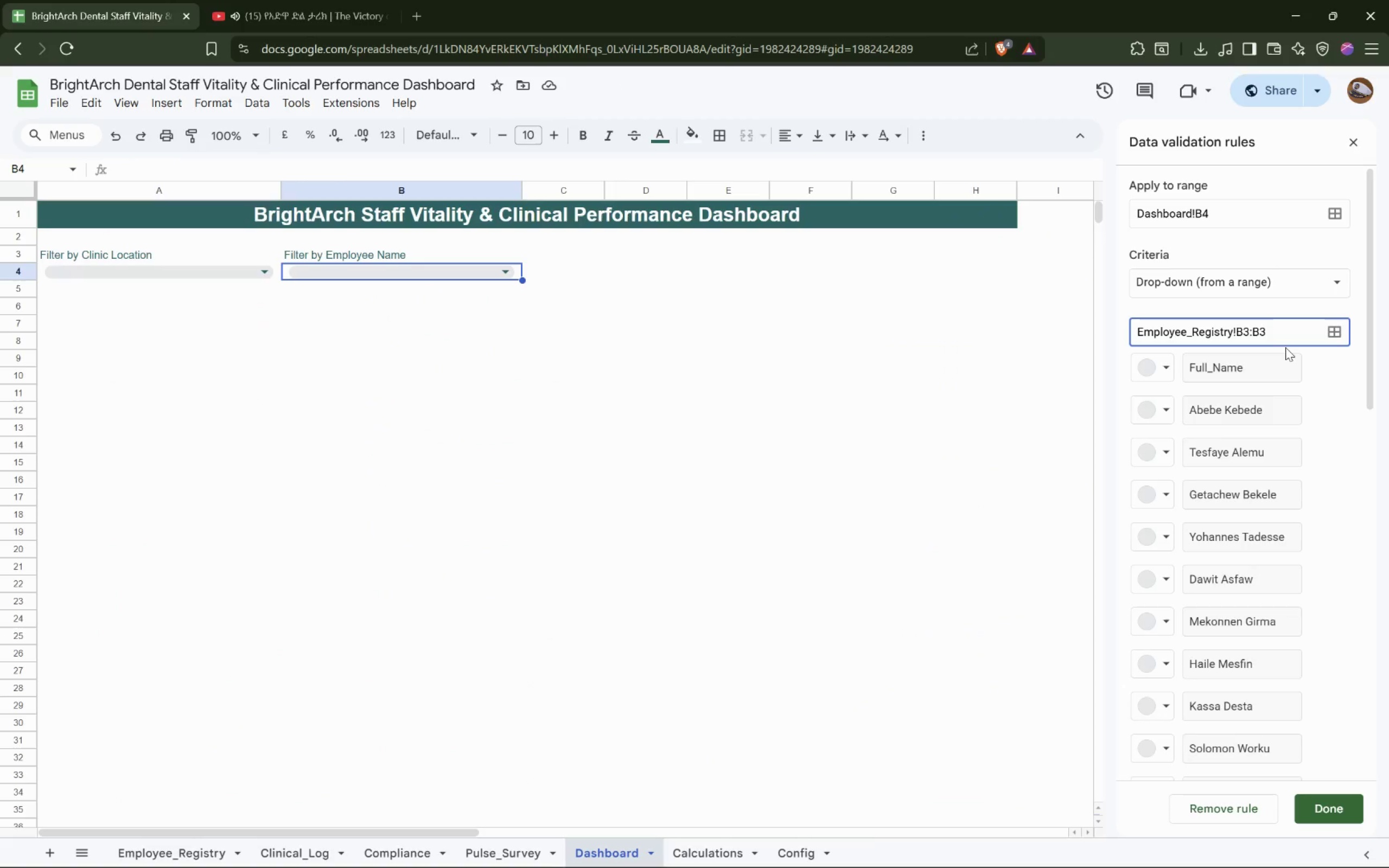 
key(2)
 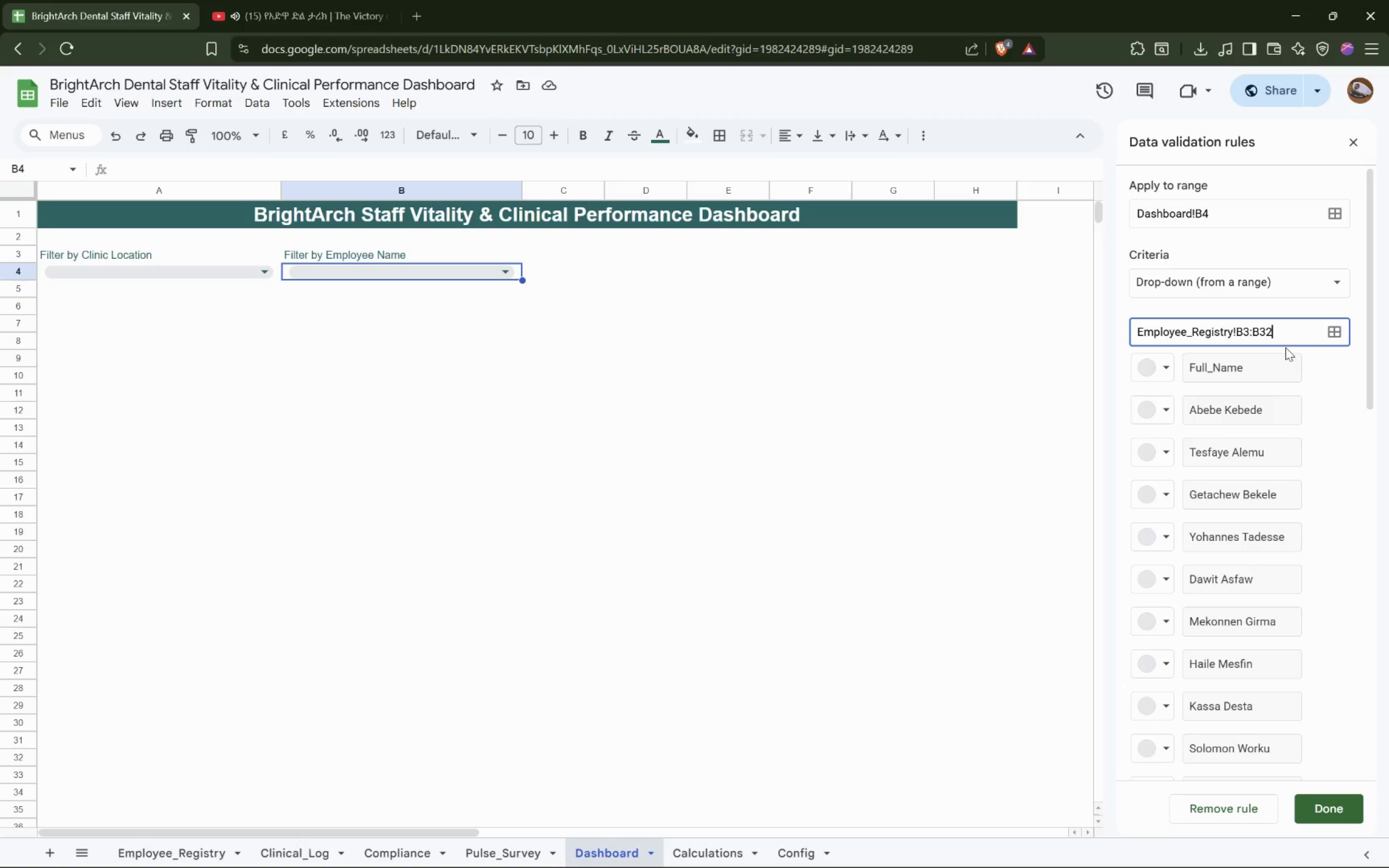 
scroll: coordinate [1256, 438], scroll_direction: down, amount: 16.0
 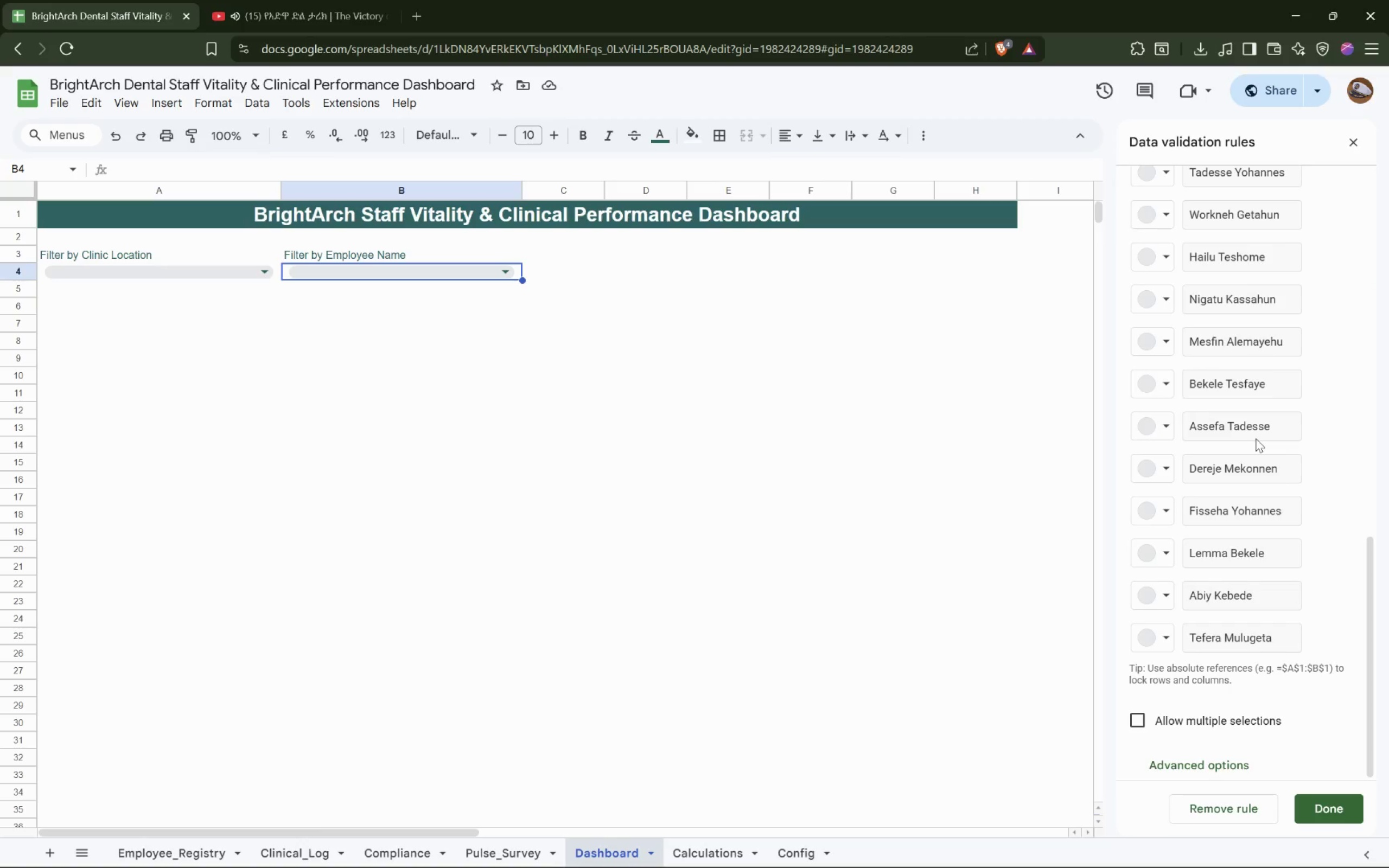 
scroll: coordinate [1256, 438], scroll_direction: up, amount: 12.0
 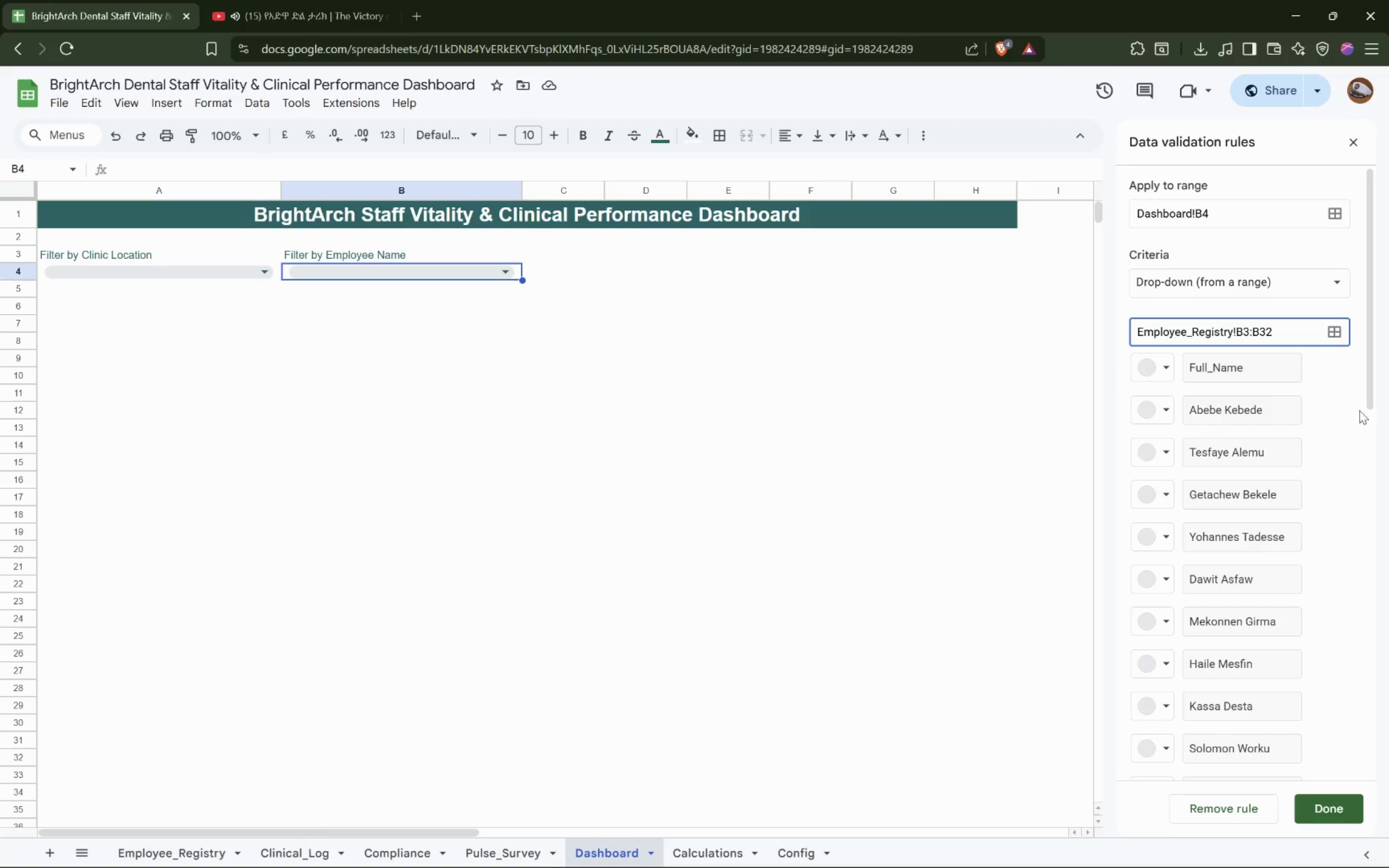 
left_click([1350, 406])
 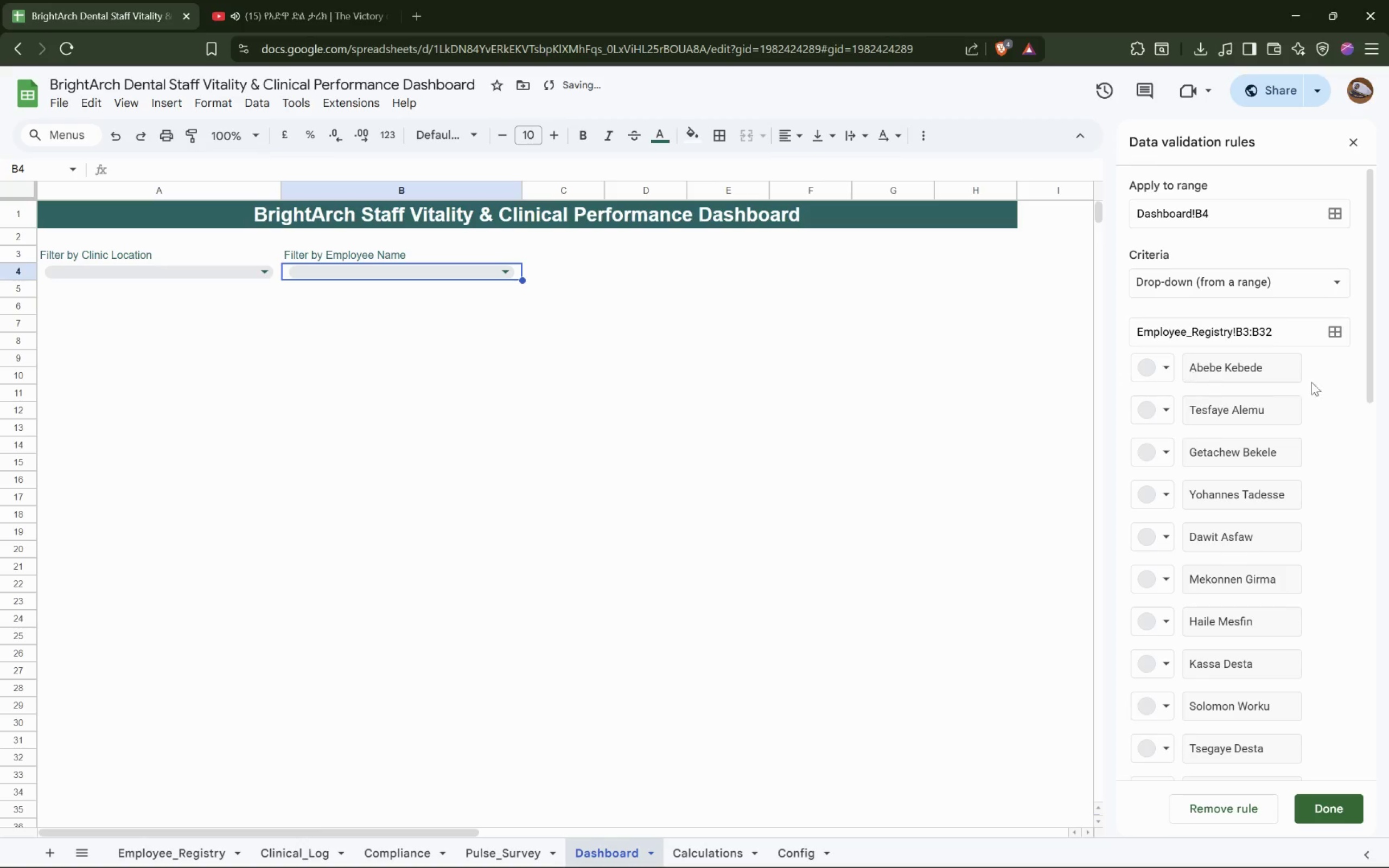 
scroll: coordinate [1296, 393], scroll_direction: down, amount: 15.0
 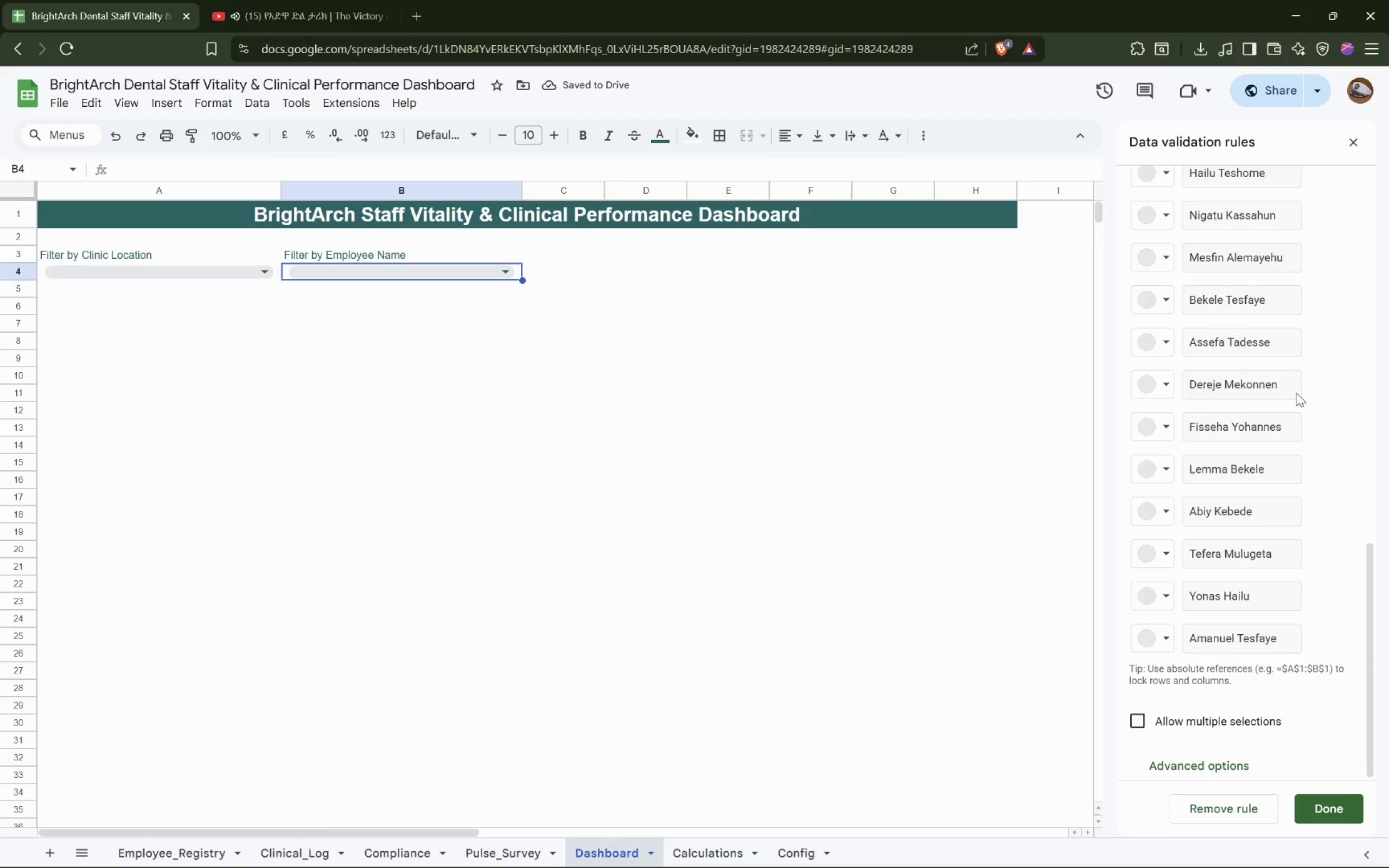 
scroll: coordinate [1296, 393], scroll_direction: up, amount: 13.0
 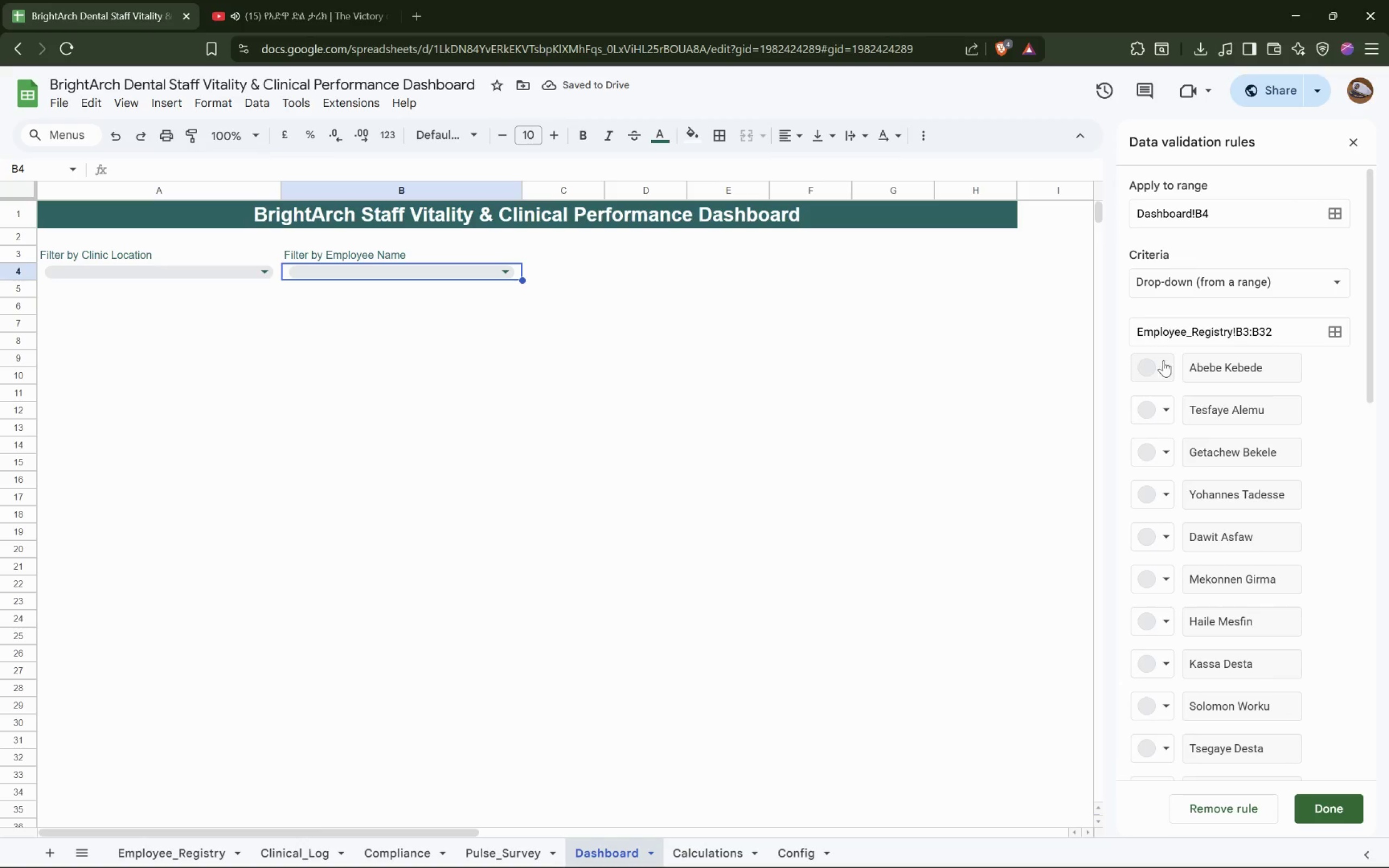 
left_click([1164, 367])
 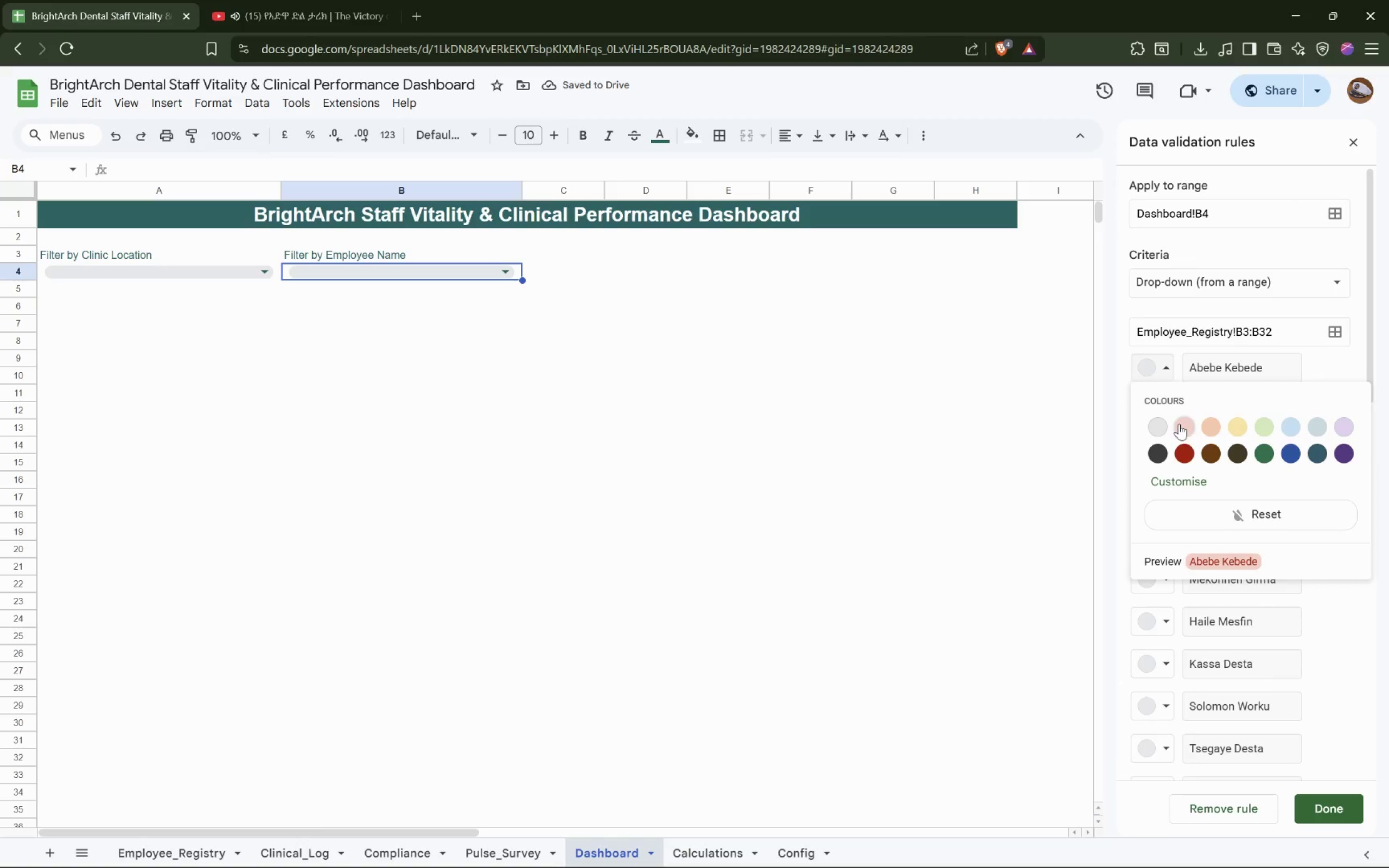 
left_click([1186, 424])
 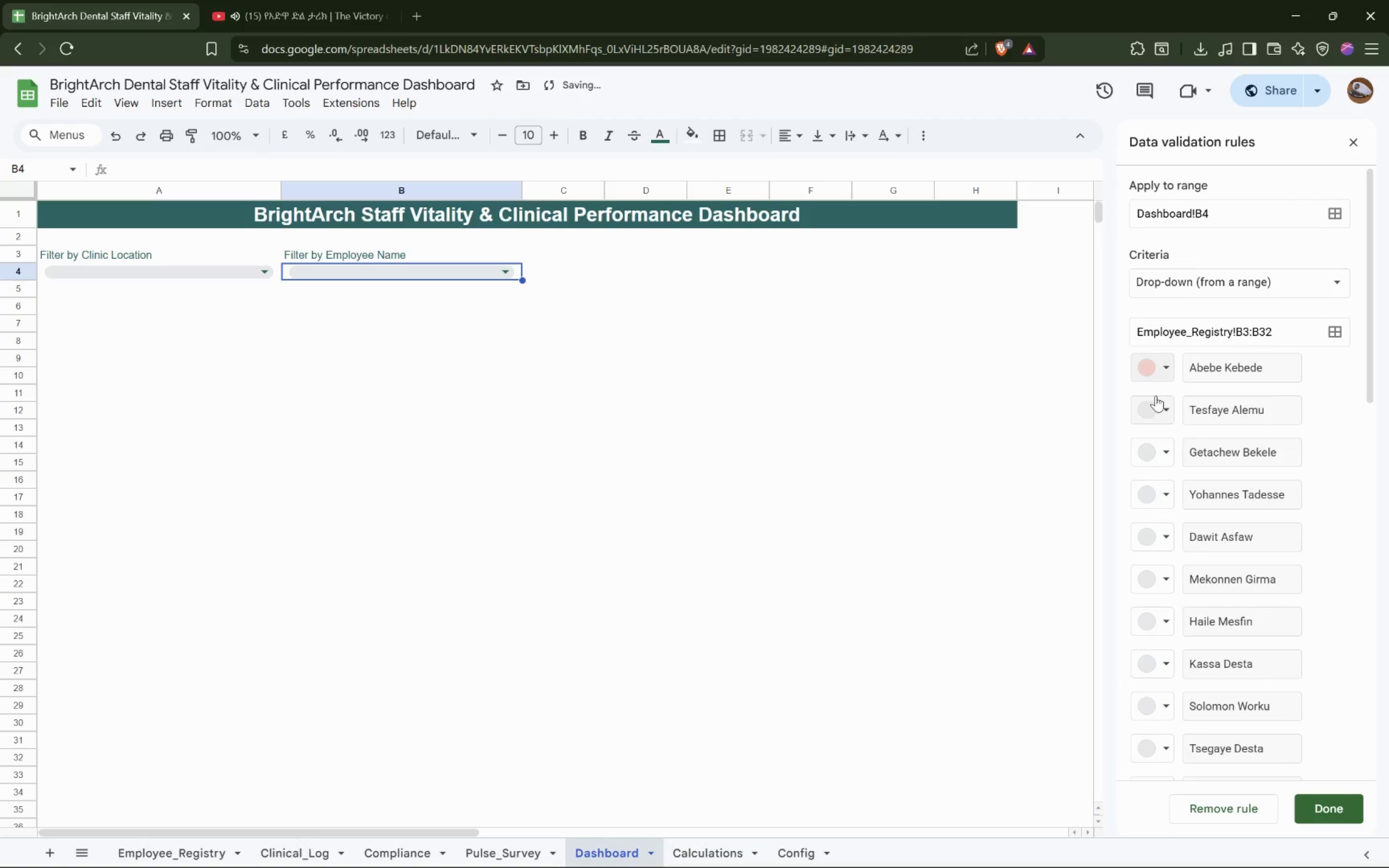 
left_click([1158, 404])
 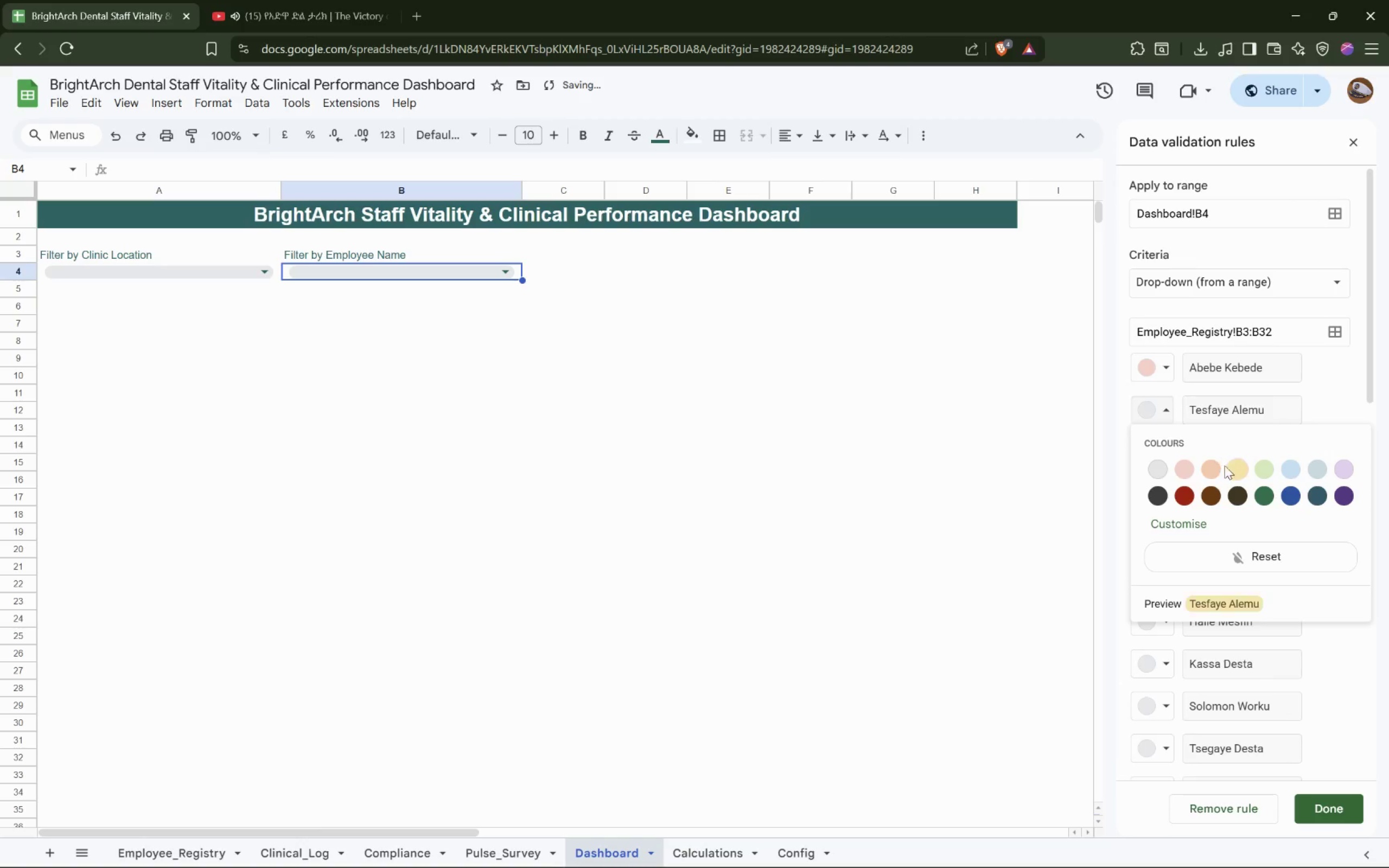 
left_click([1208, 471])
 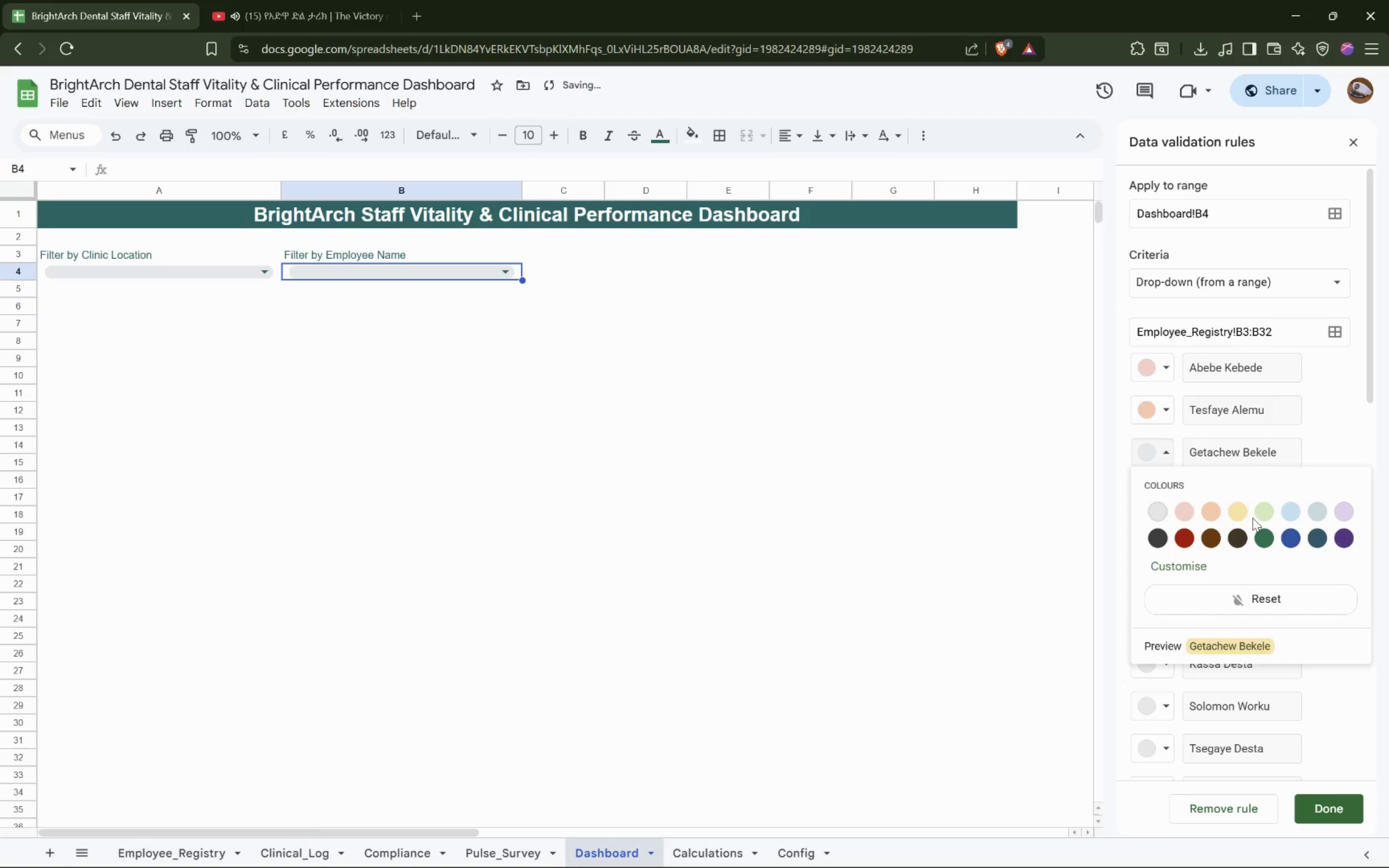 
left_click([1239, 513])
 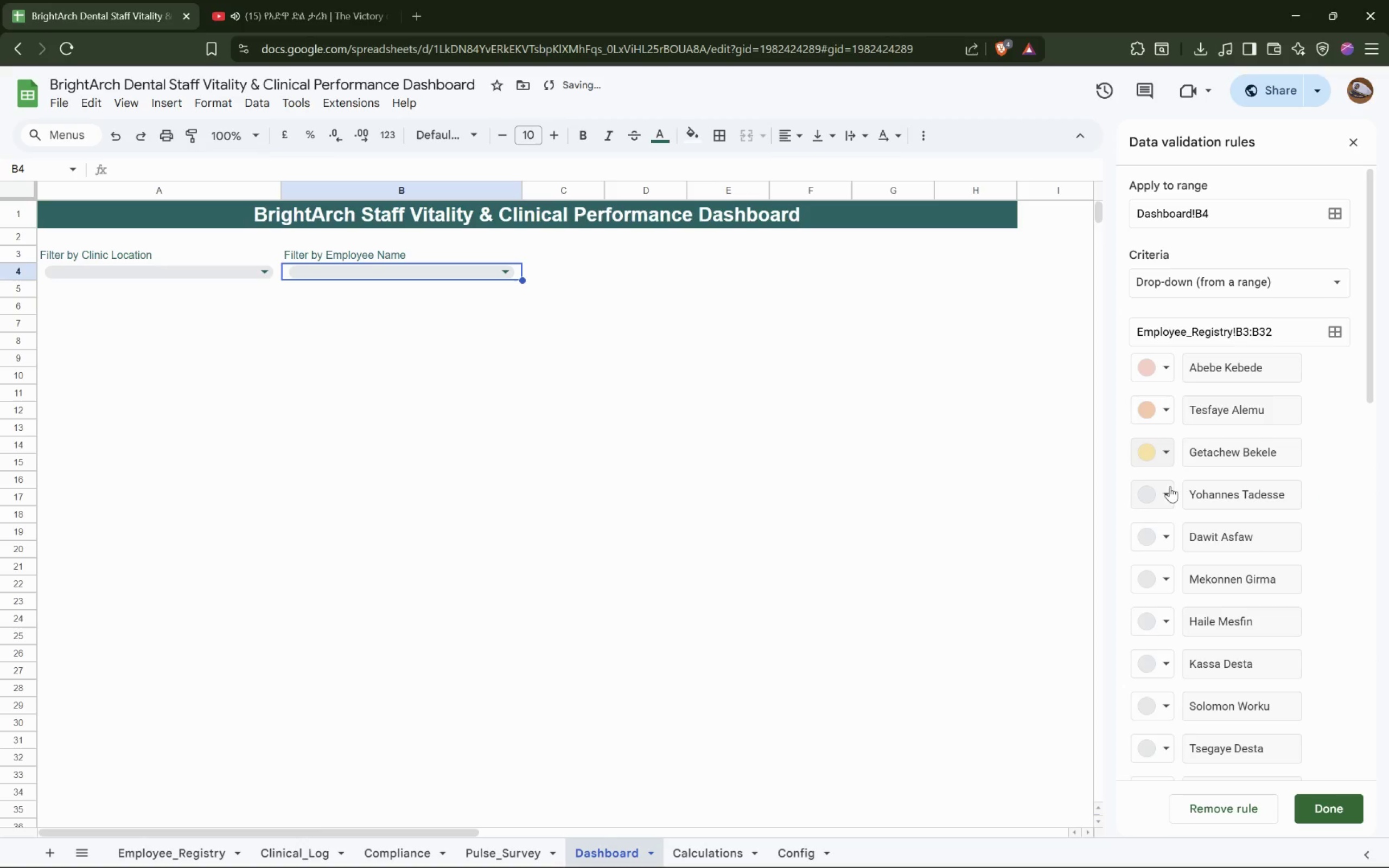 
left_click([1164, 489])
 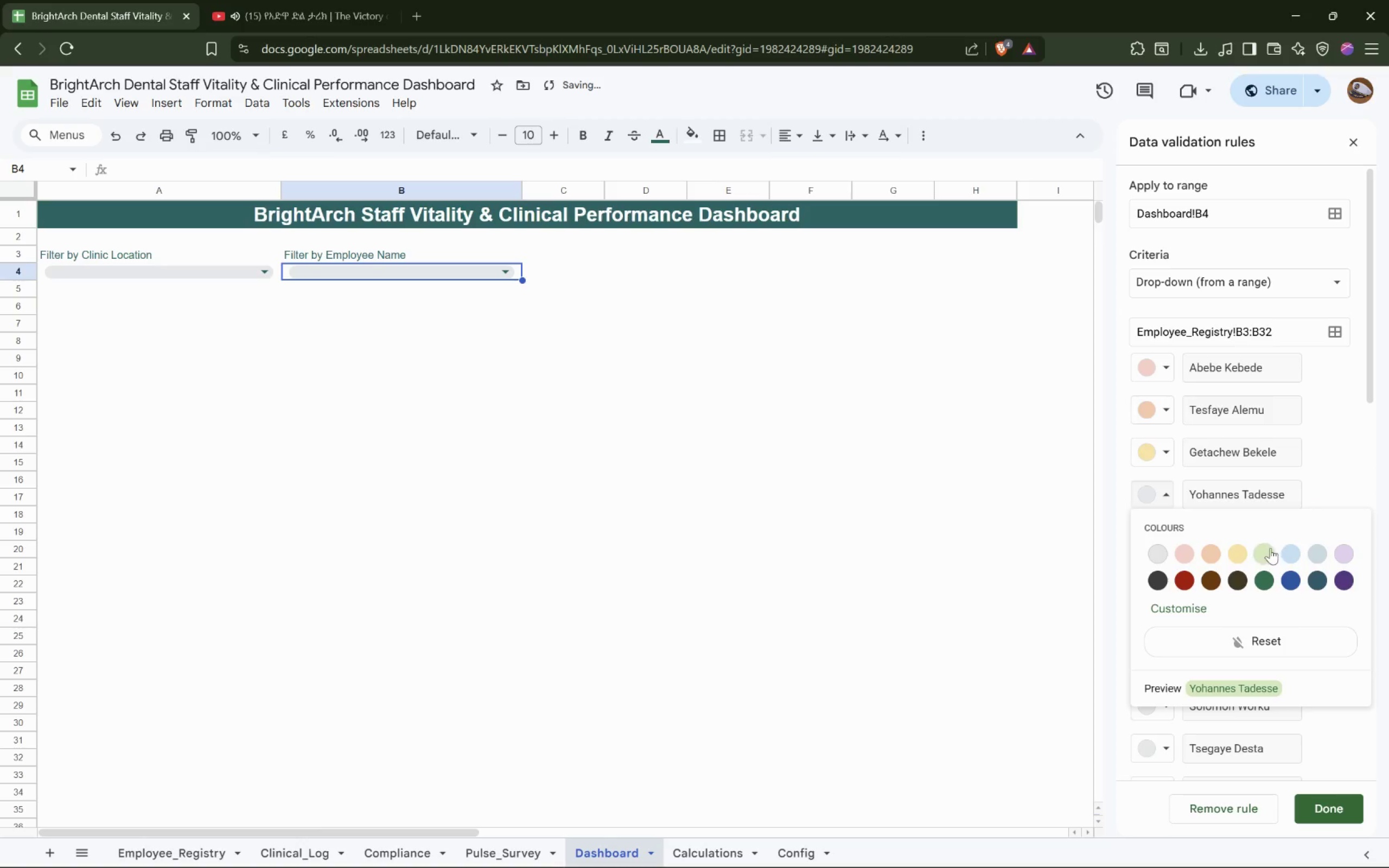 
left_click([1267, 552])
 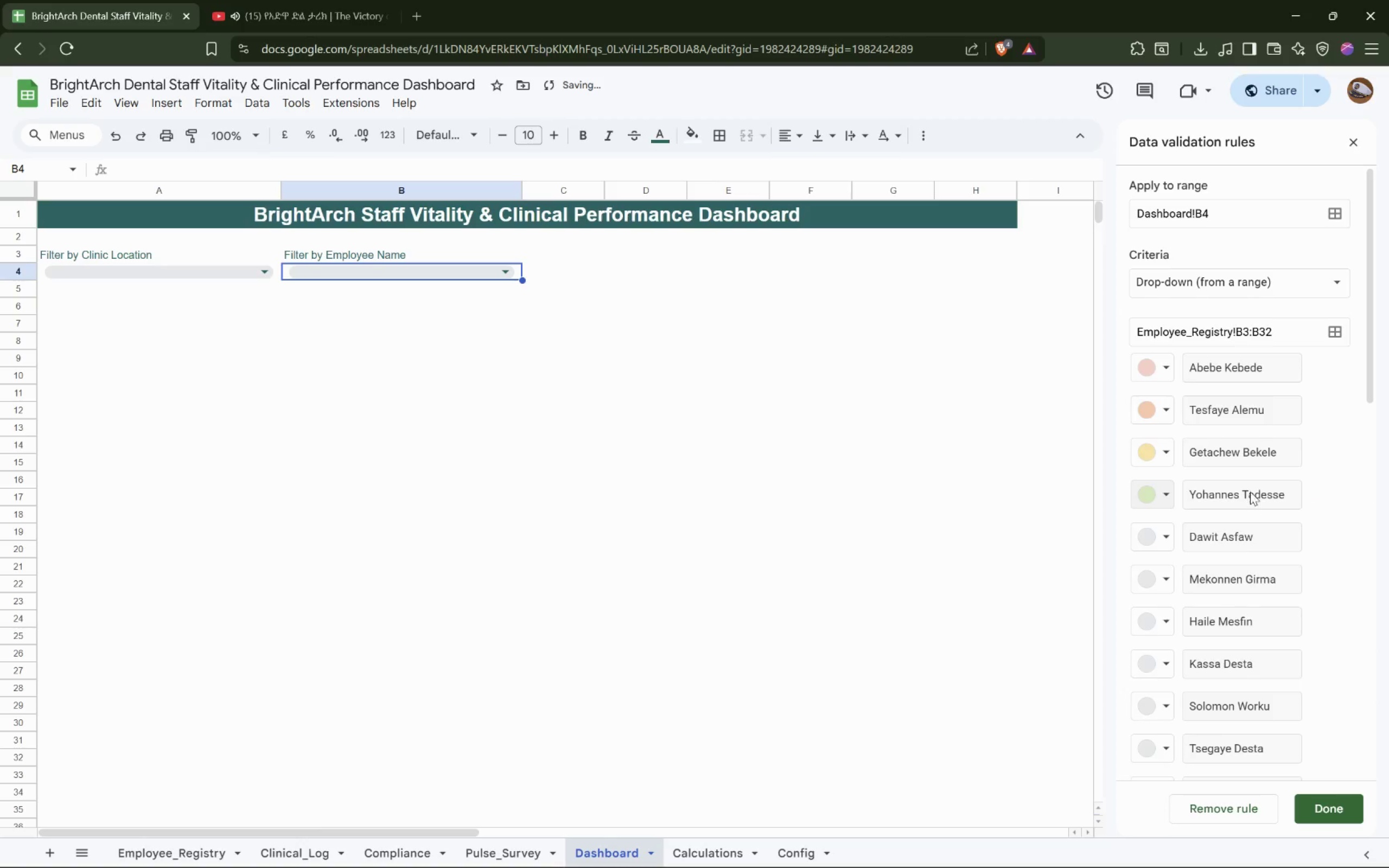 
scroll: coordinate [1250, 492], scroll_direction: down, amount: 3.0
 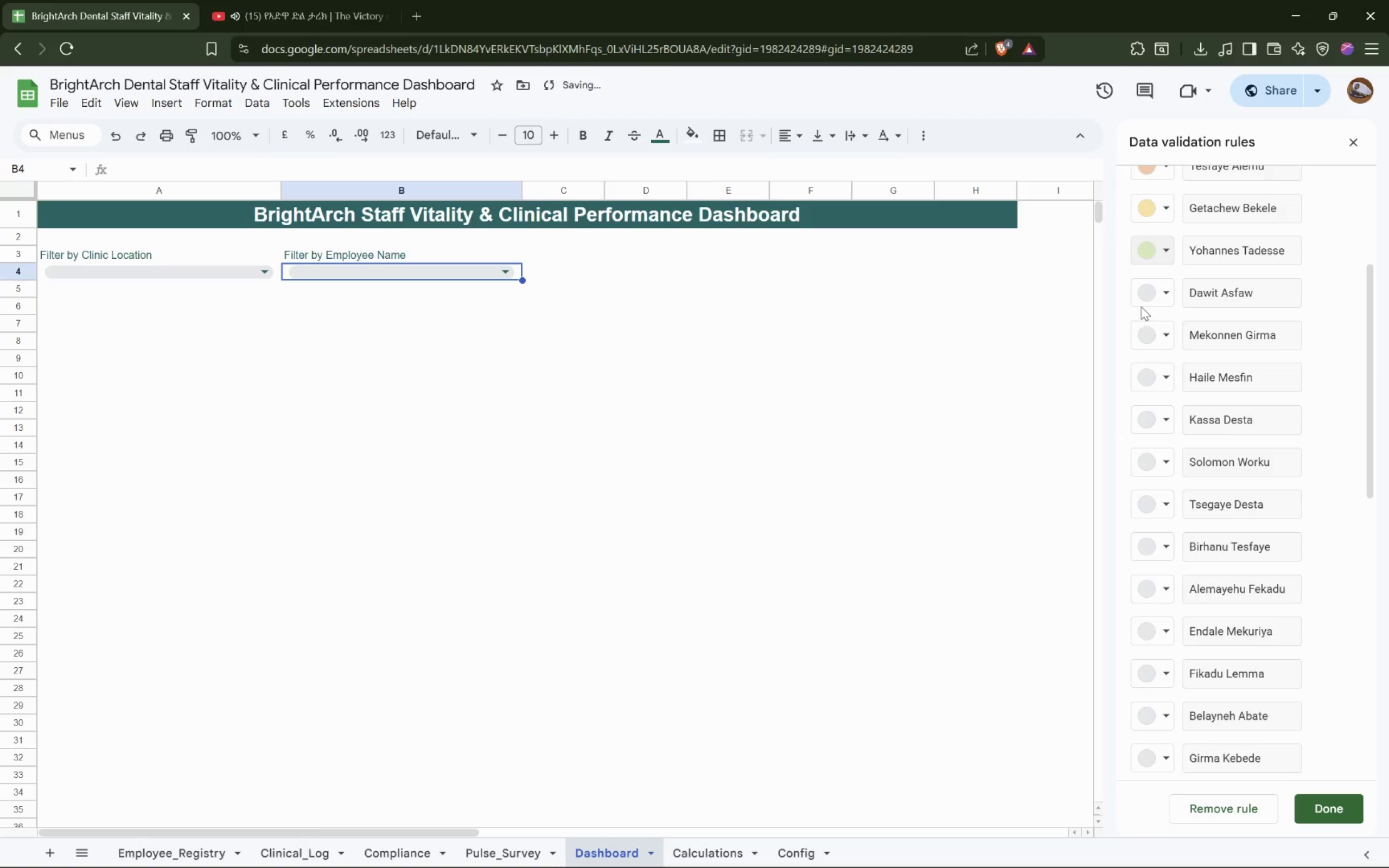 
left_click([1157, 297])
 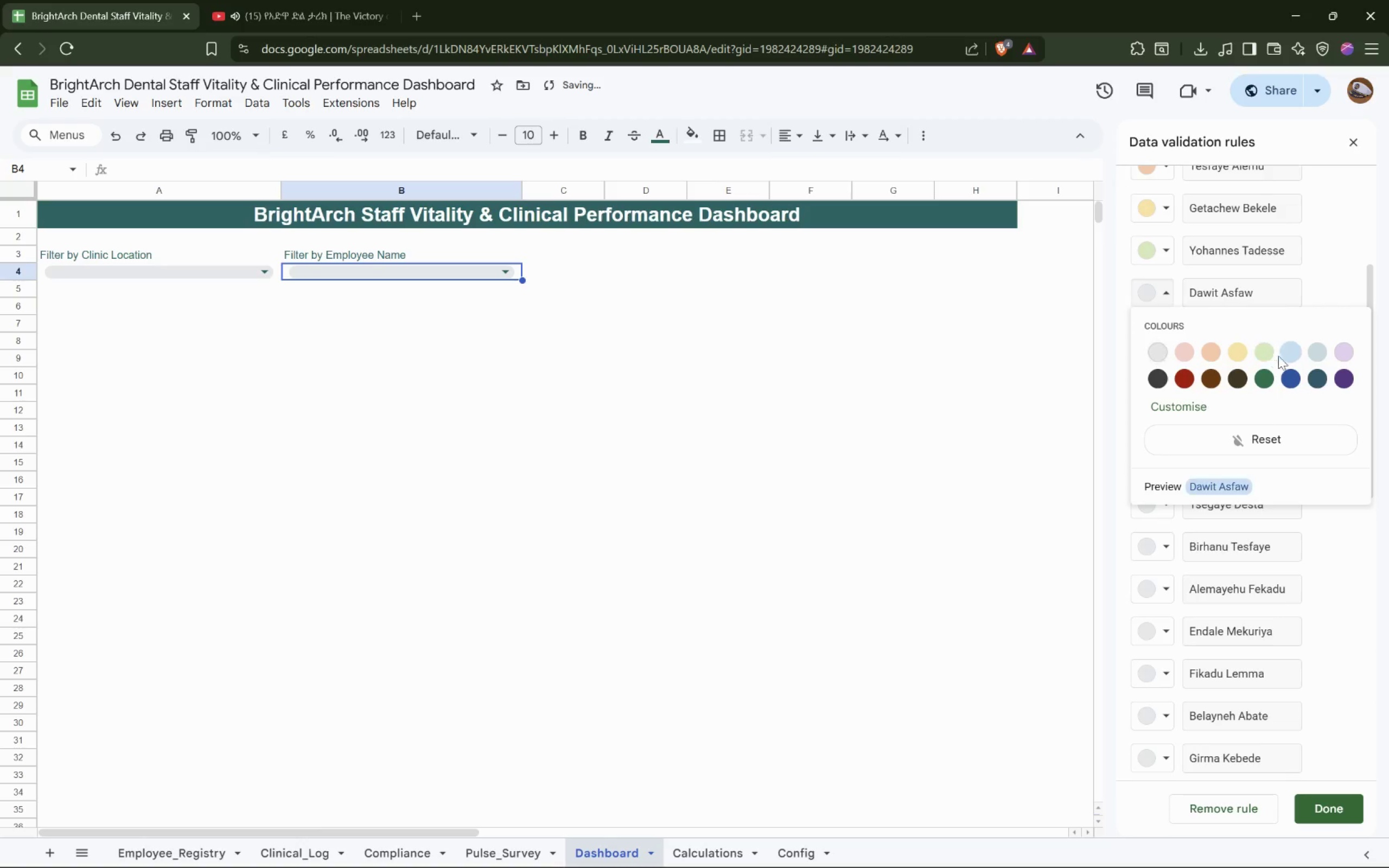 
left_click([1296, 356])
 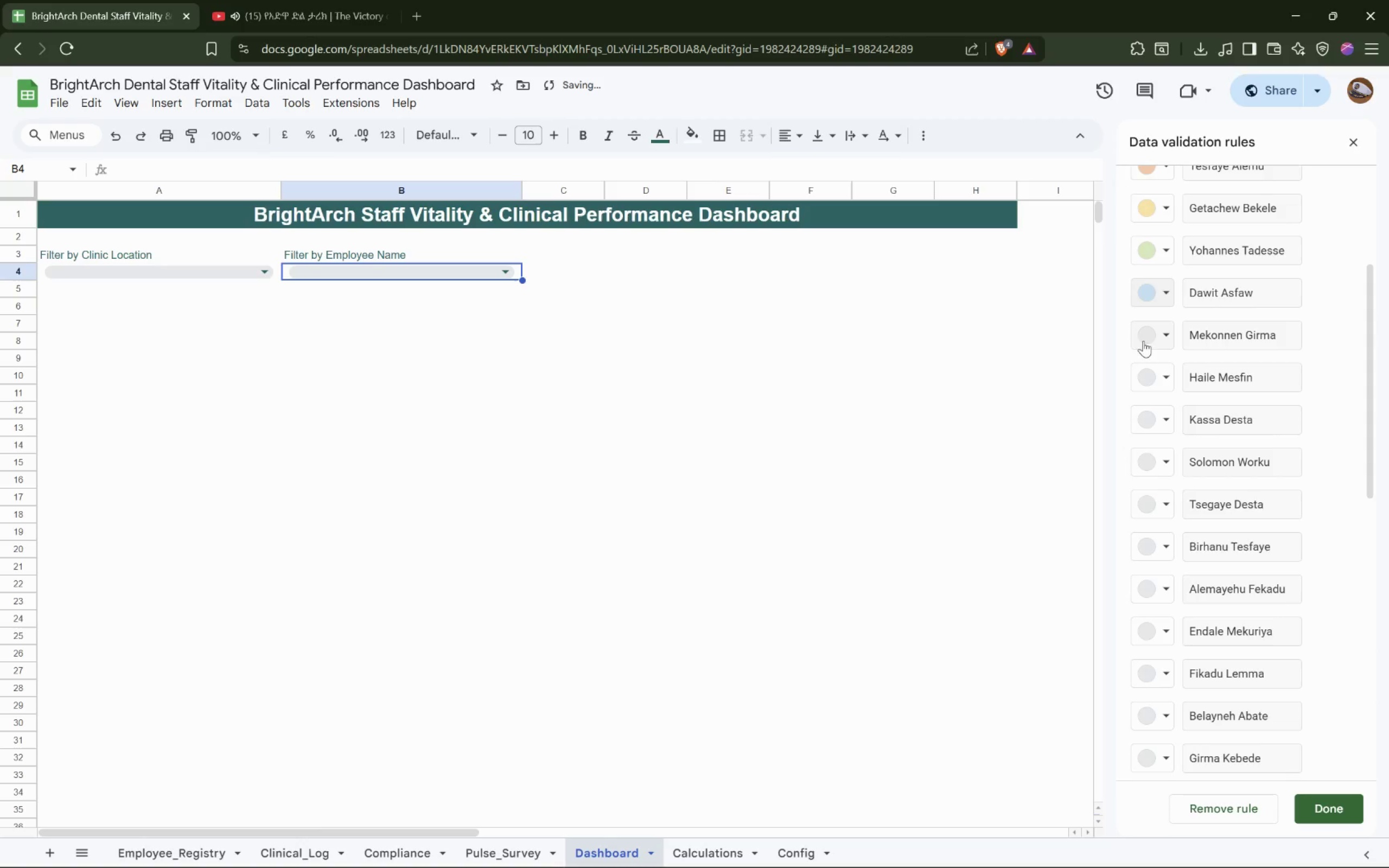 
left_click([1154, 338])
 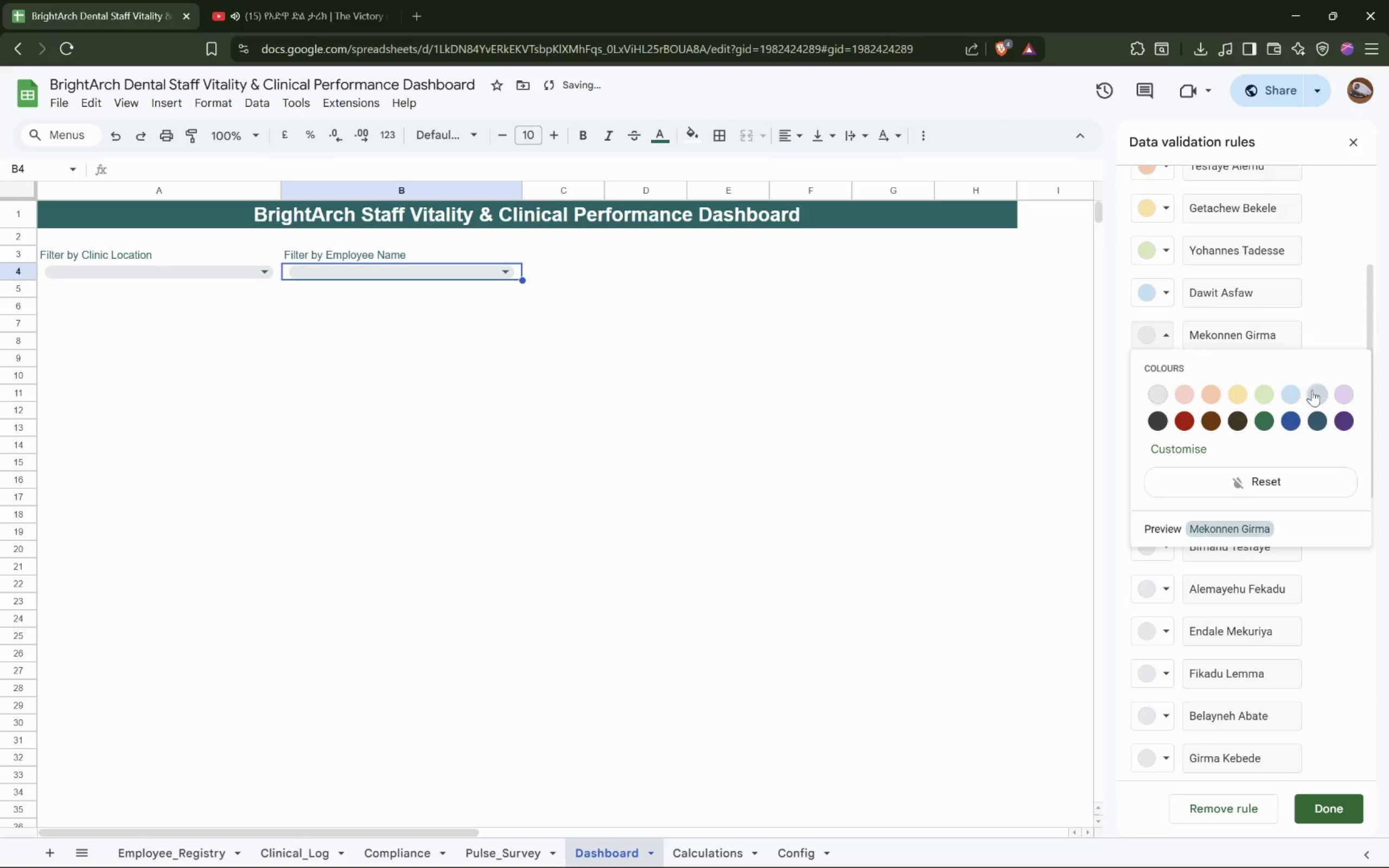 
left_click([1312, 393])
 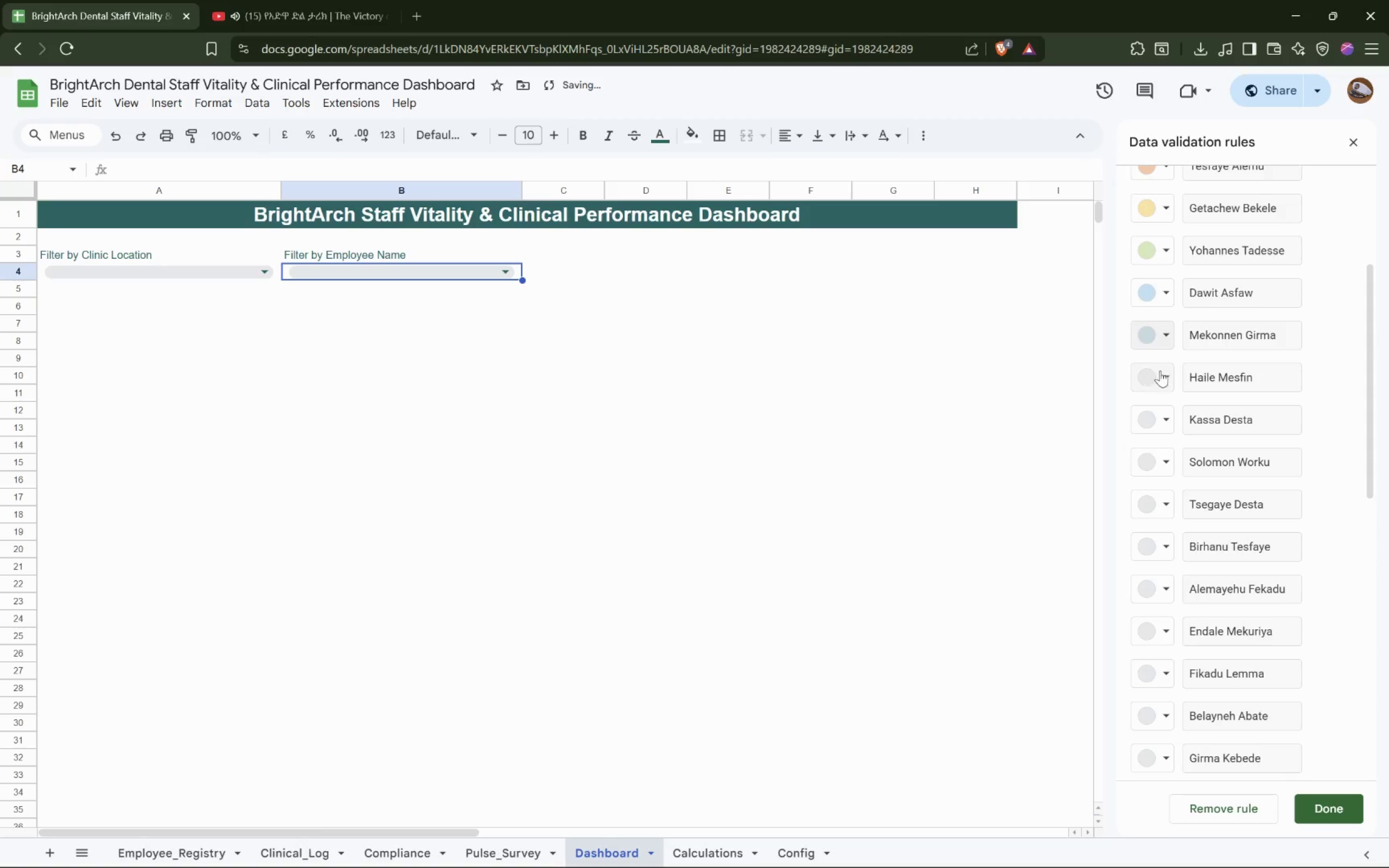 
left_click([1160, 380])
 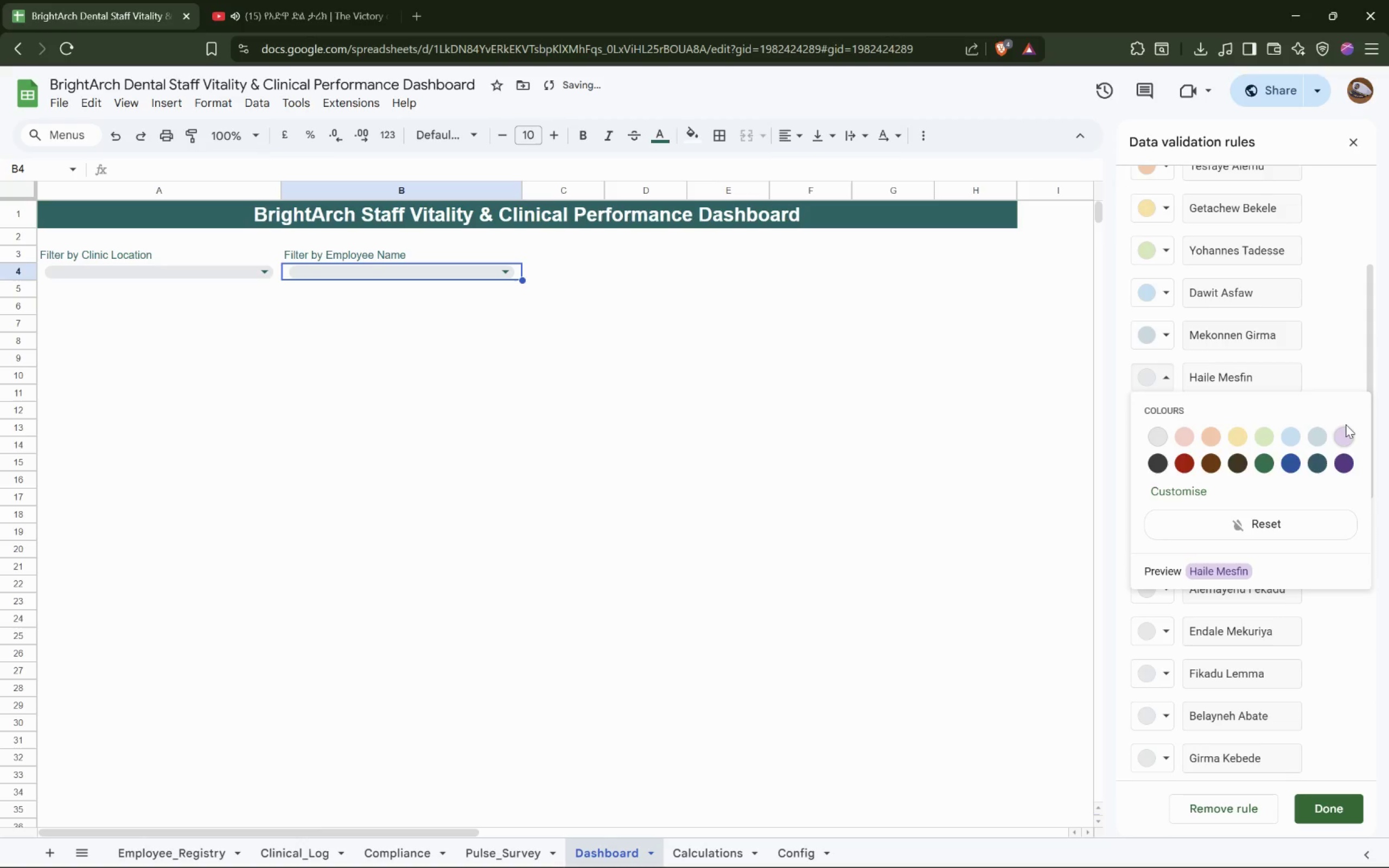 
left_click([1346, 434])
 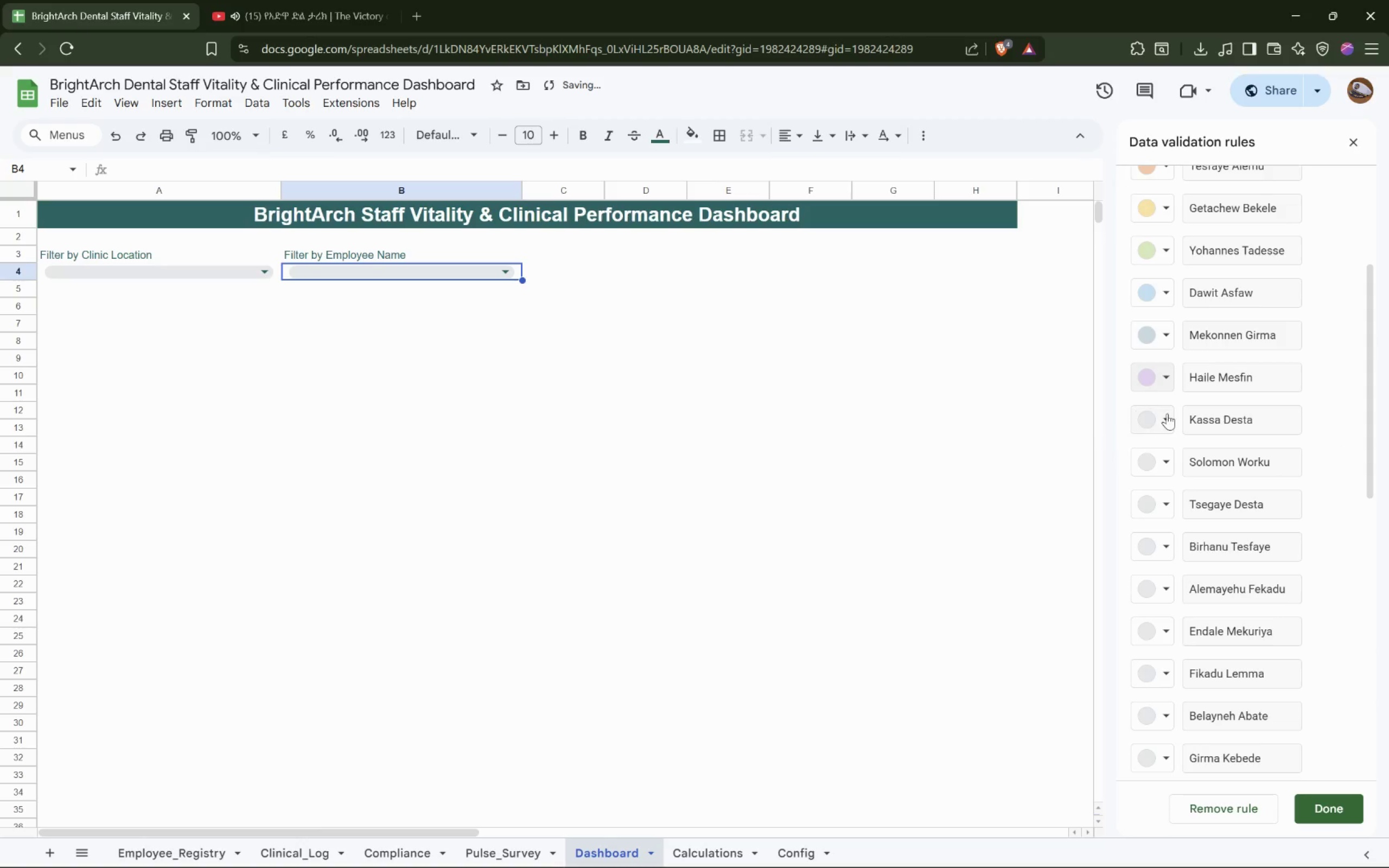 
left_click([1167, 421])
 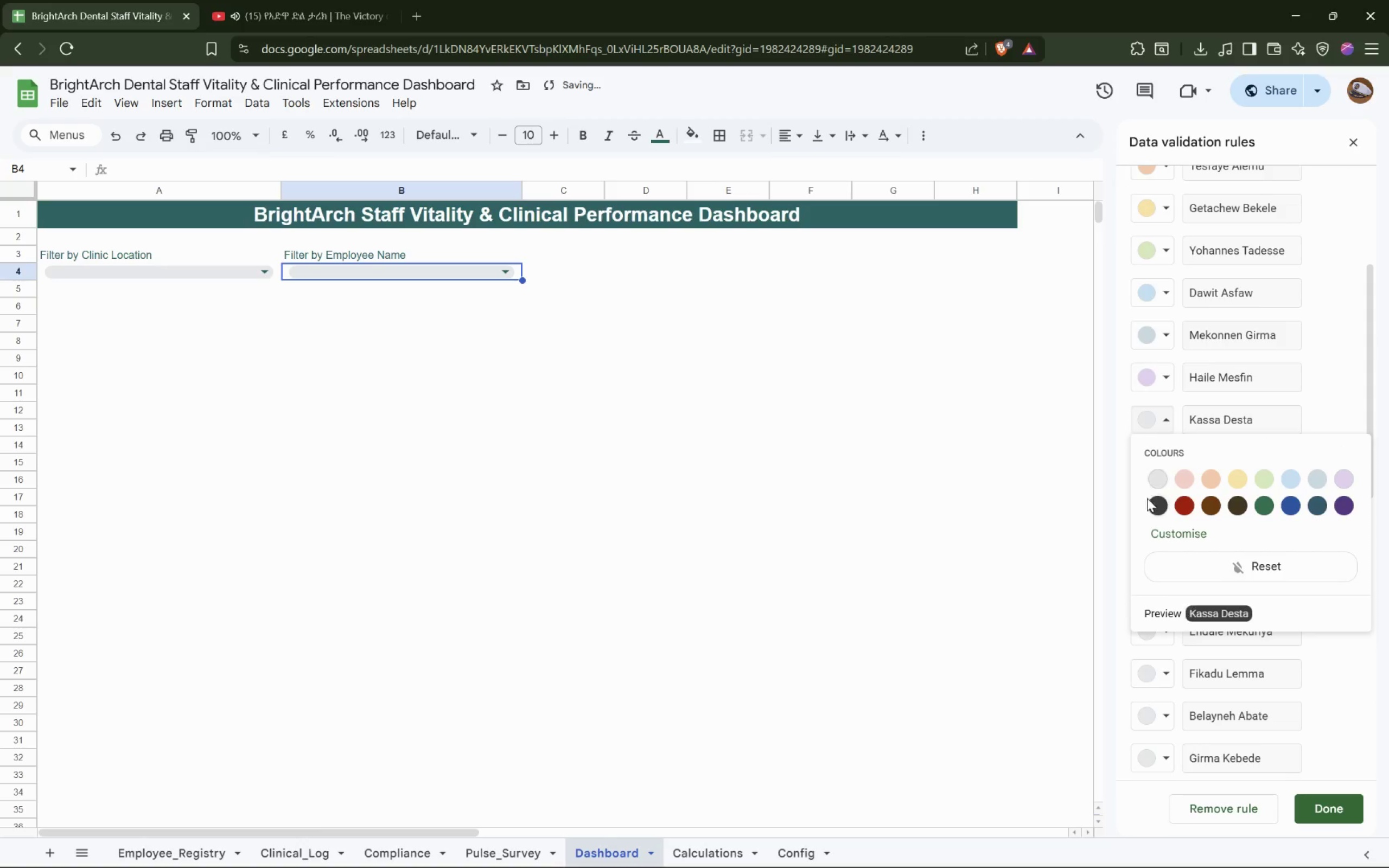 
left_click([1154, 510])
 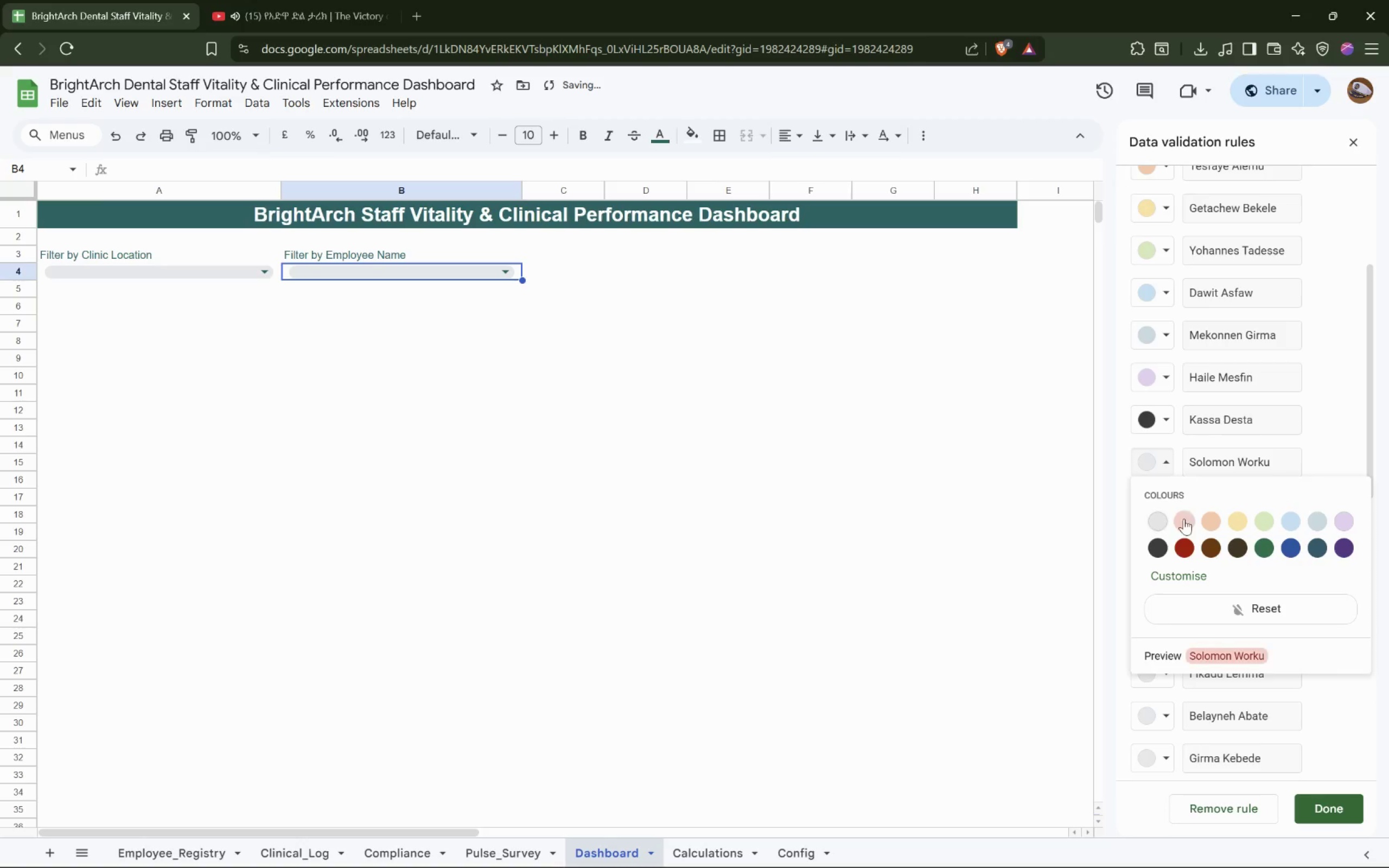 
left_click([1186, 546])
 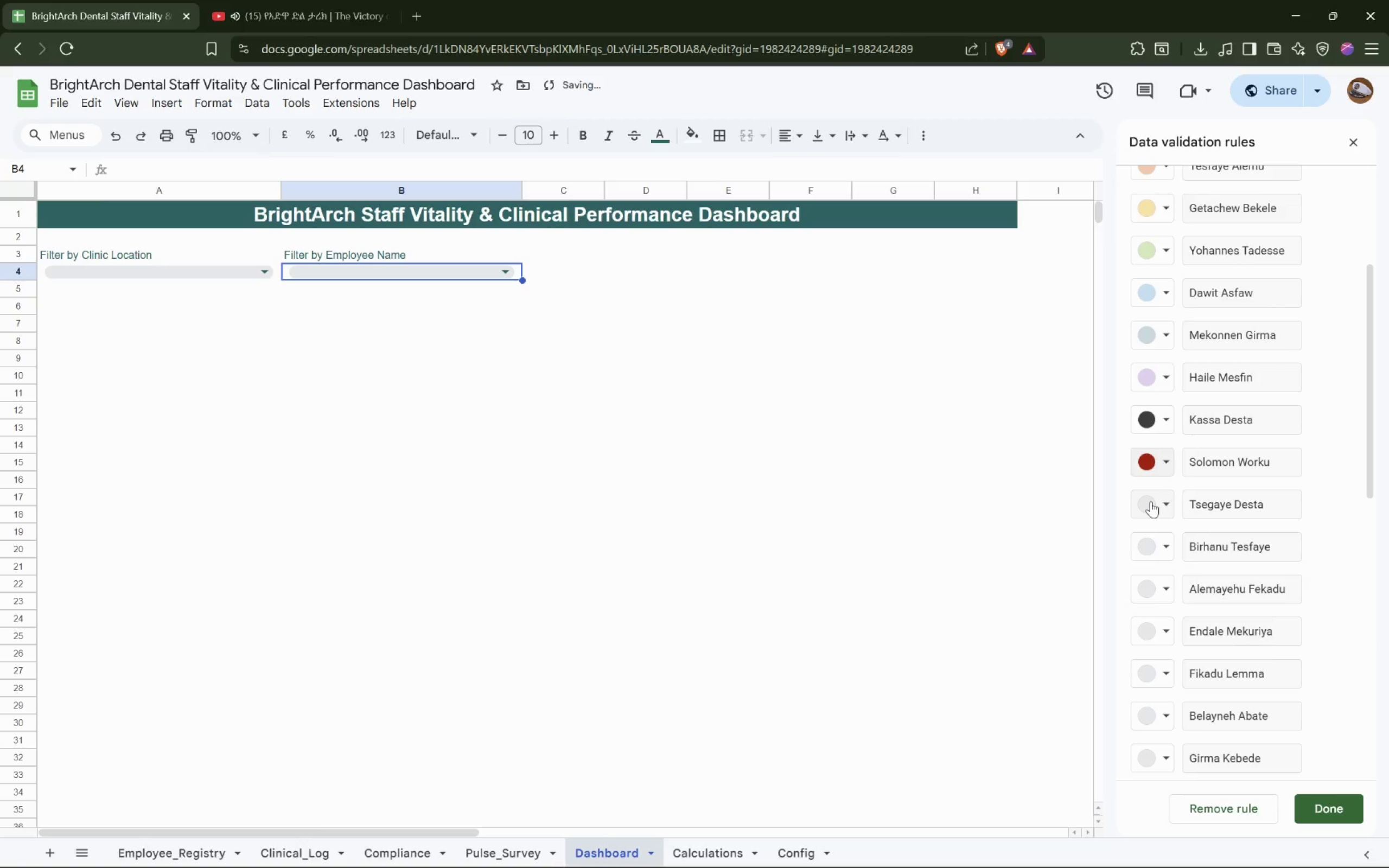 
left_click([1151, 501])
 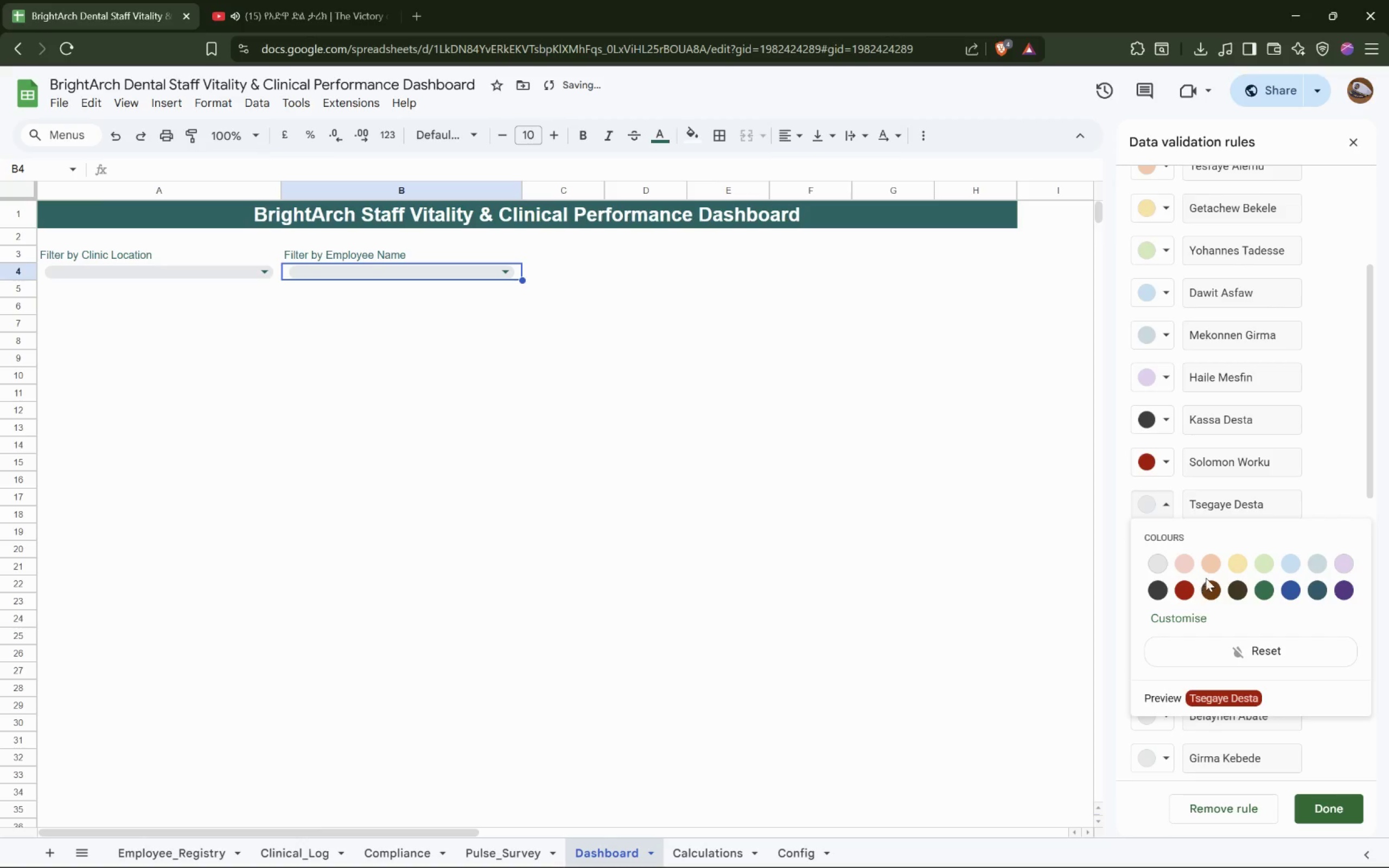 
left_click([1206, 588])
 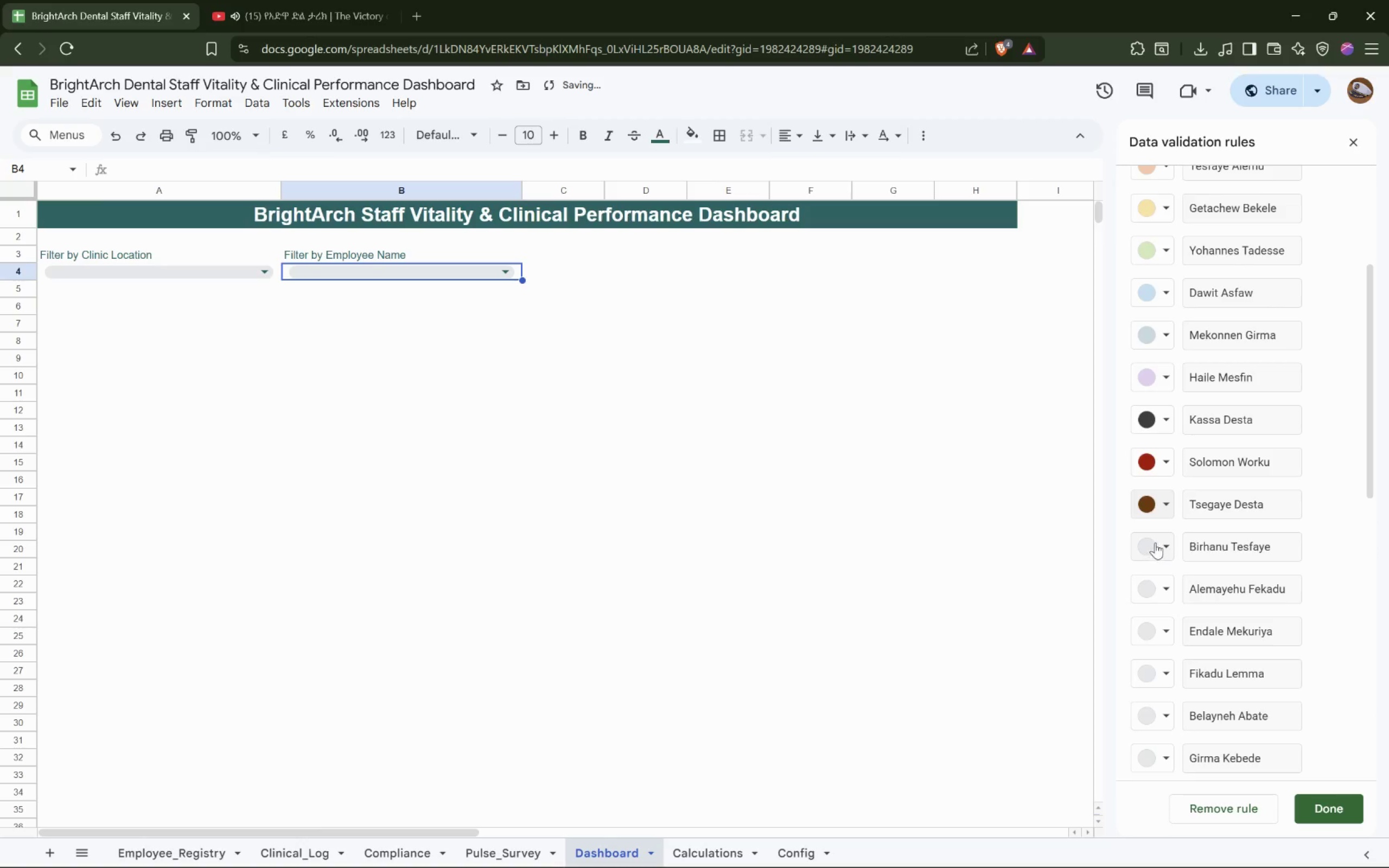 
left_click([1156, 542])
 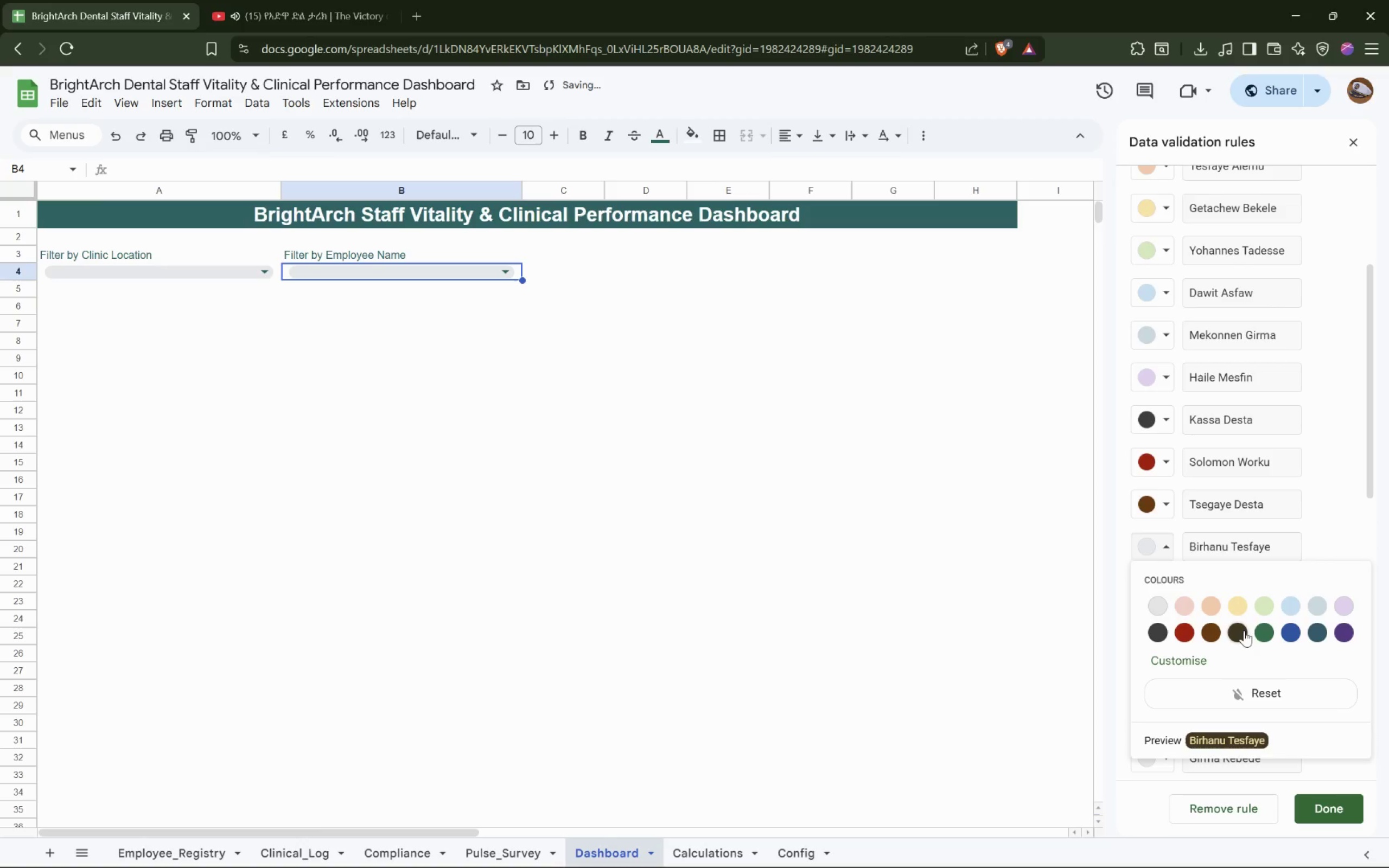 
left_click([1243, 634])
 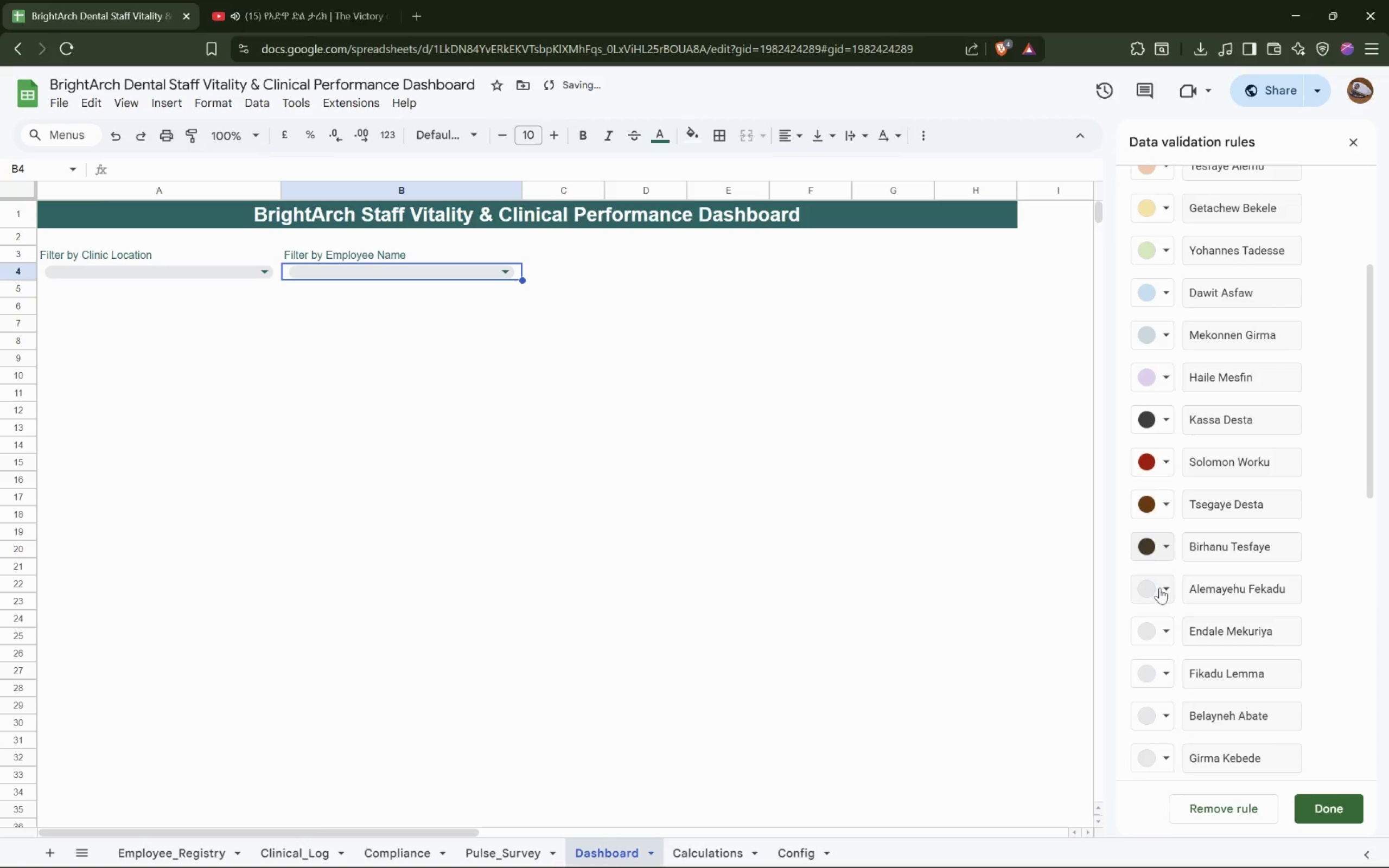 
left_click([1159, 588])
 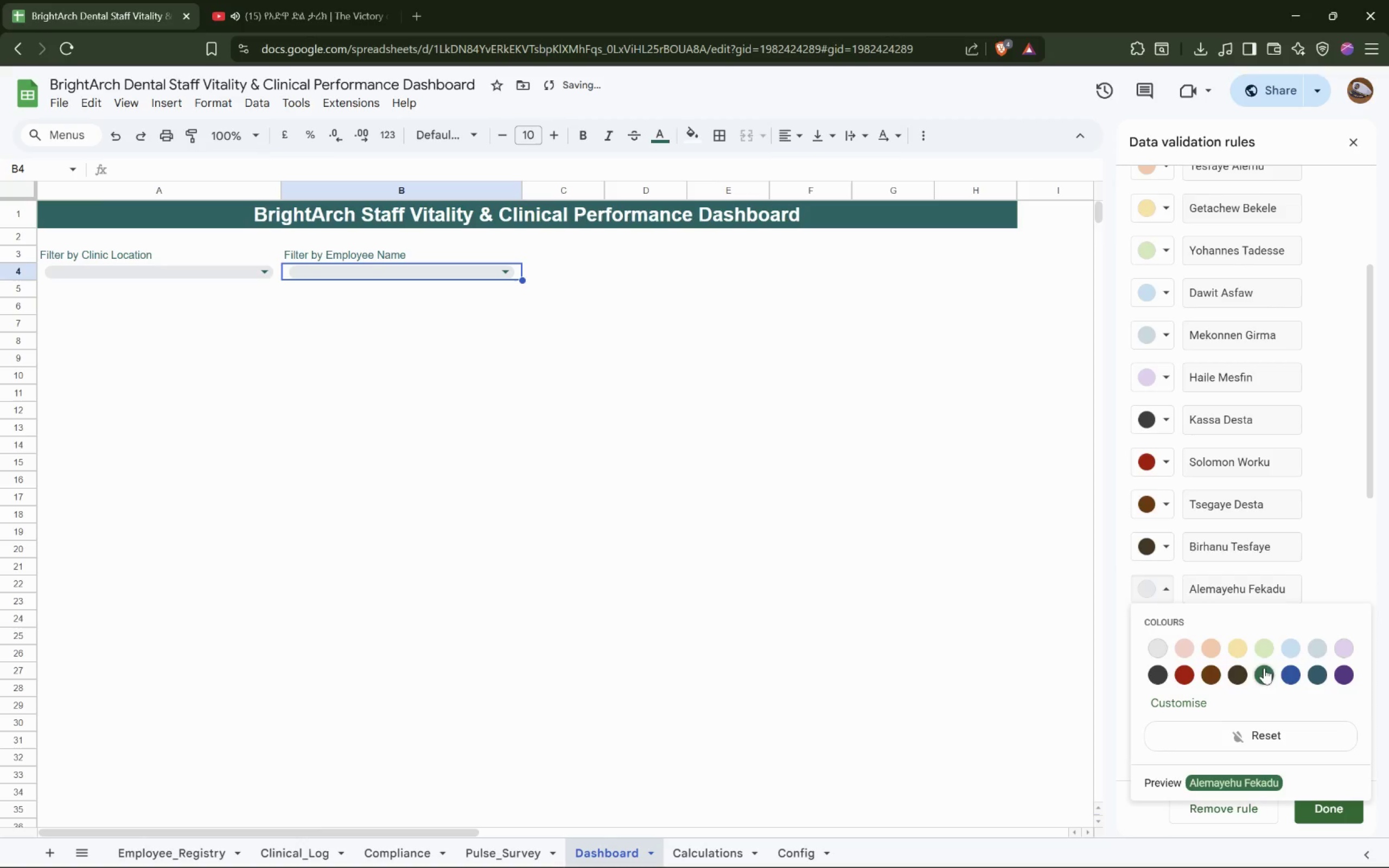 
left_click([1266, 669])
 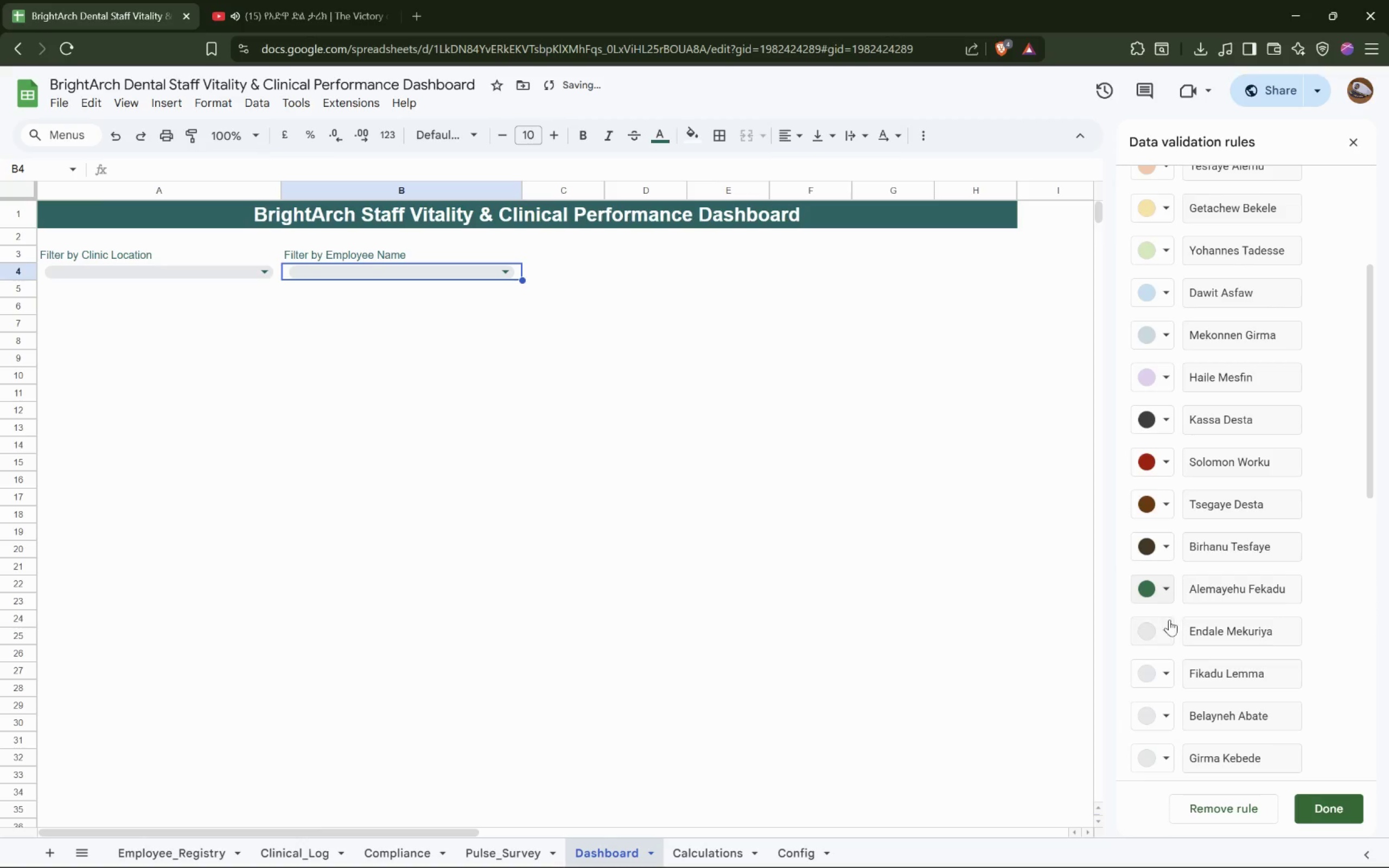 
left_click([1158, 620])
 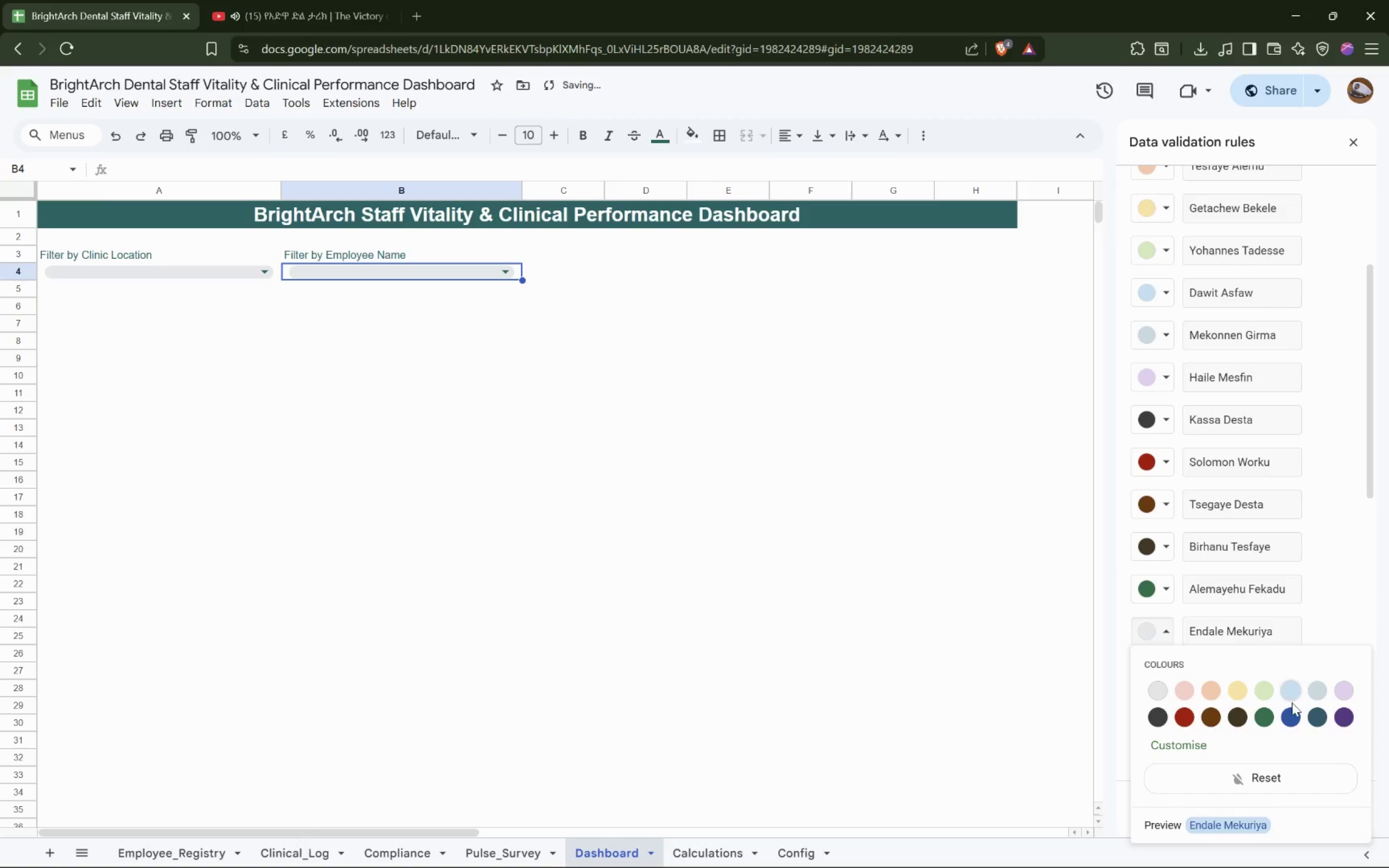 
left_click([1291, 710])
 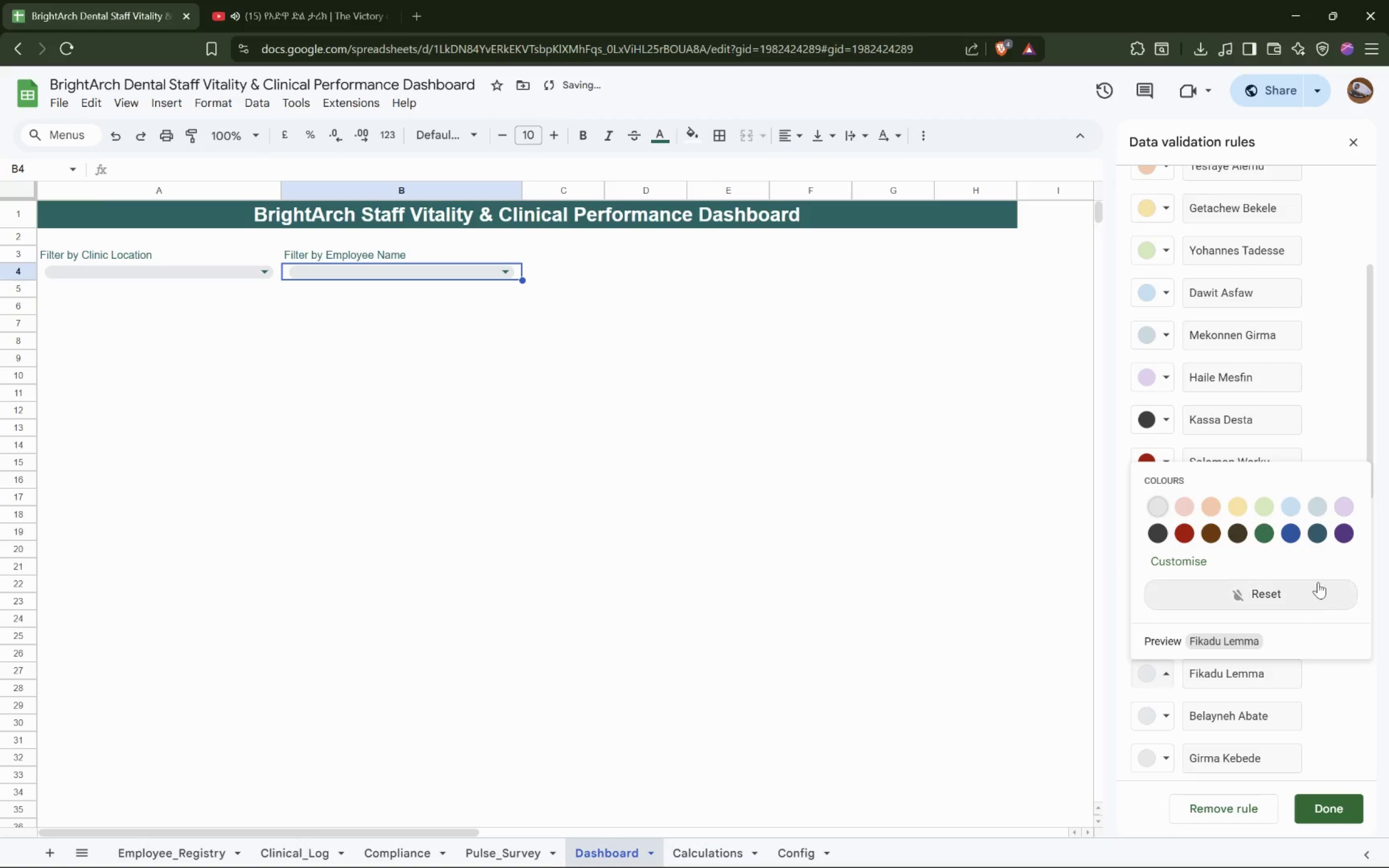 
left_click([1319, 528])
 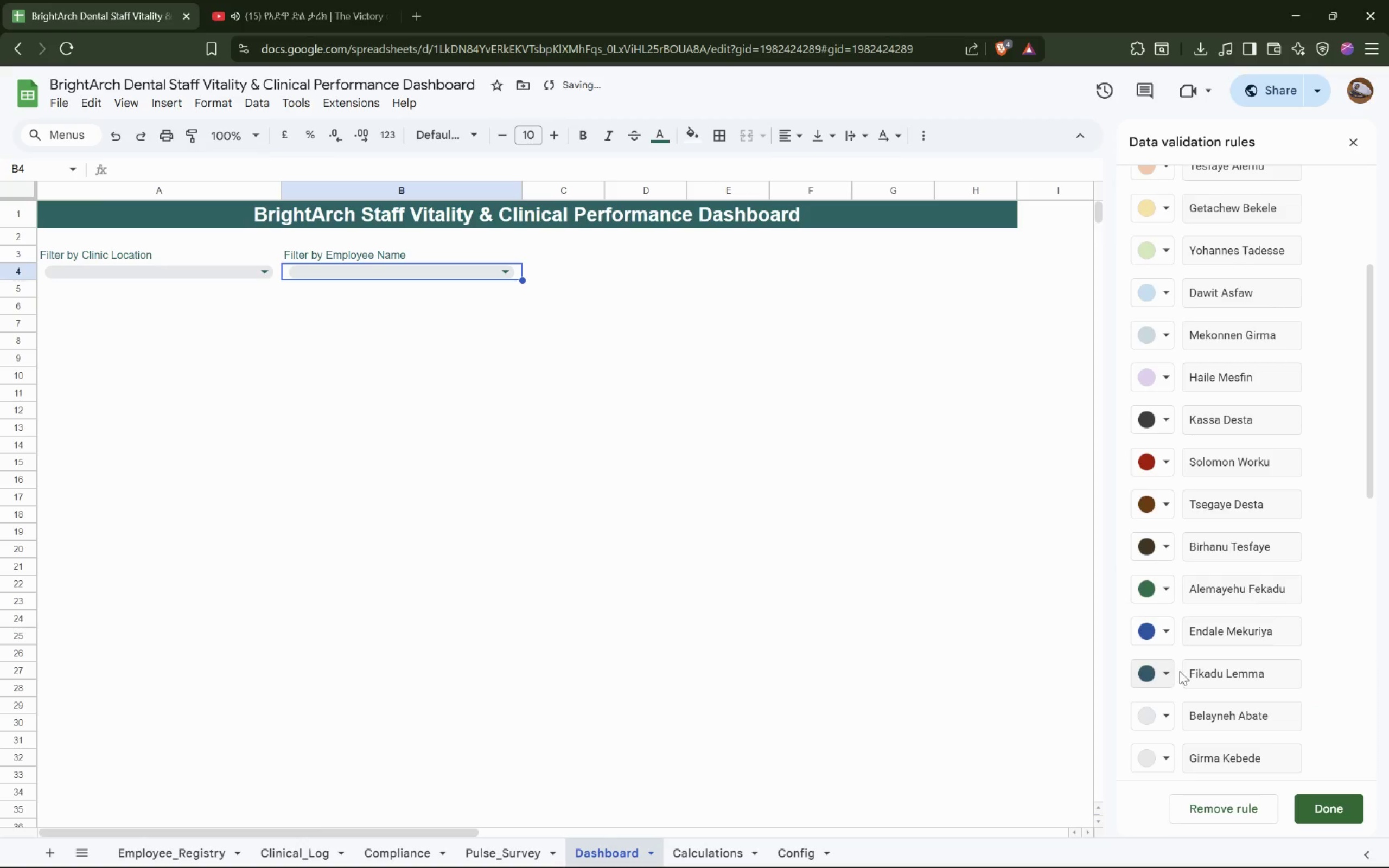 
scroll: coordinate [1211, 655], scroll_direction: down, amount: 5.0
 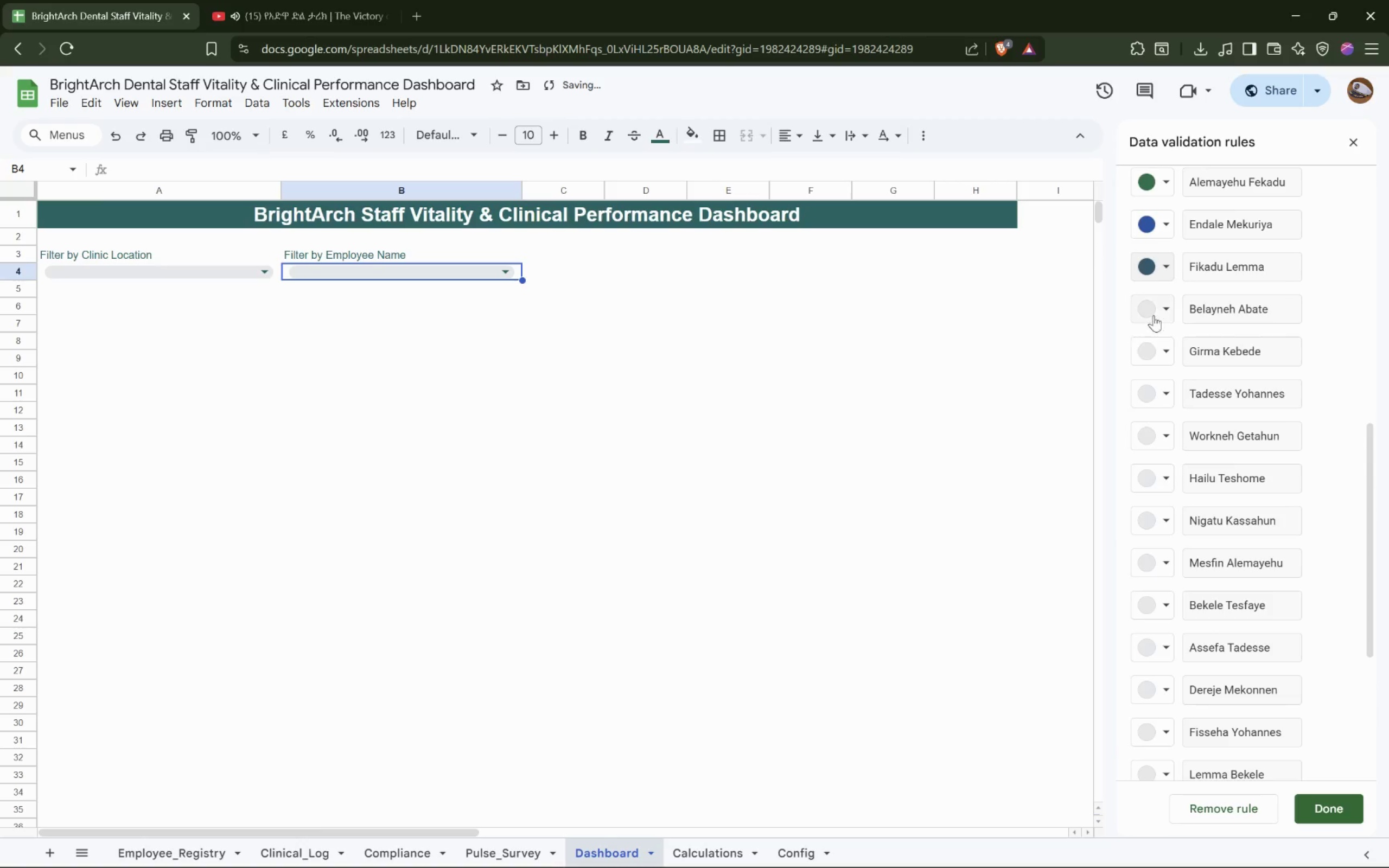 
left_click([1155, 298])
 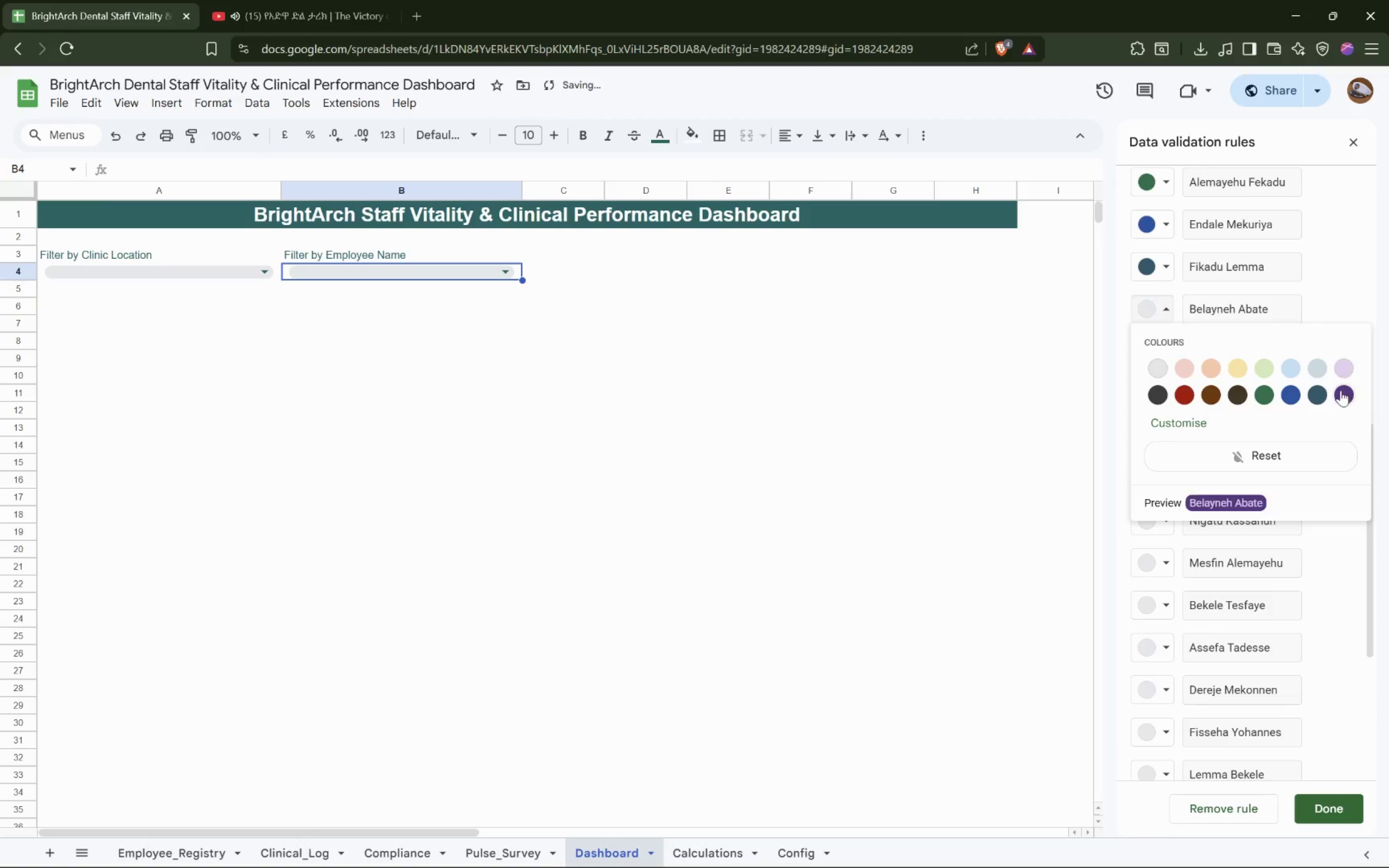 
left_click([1343, 391])
 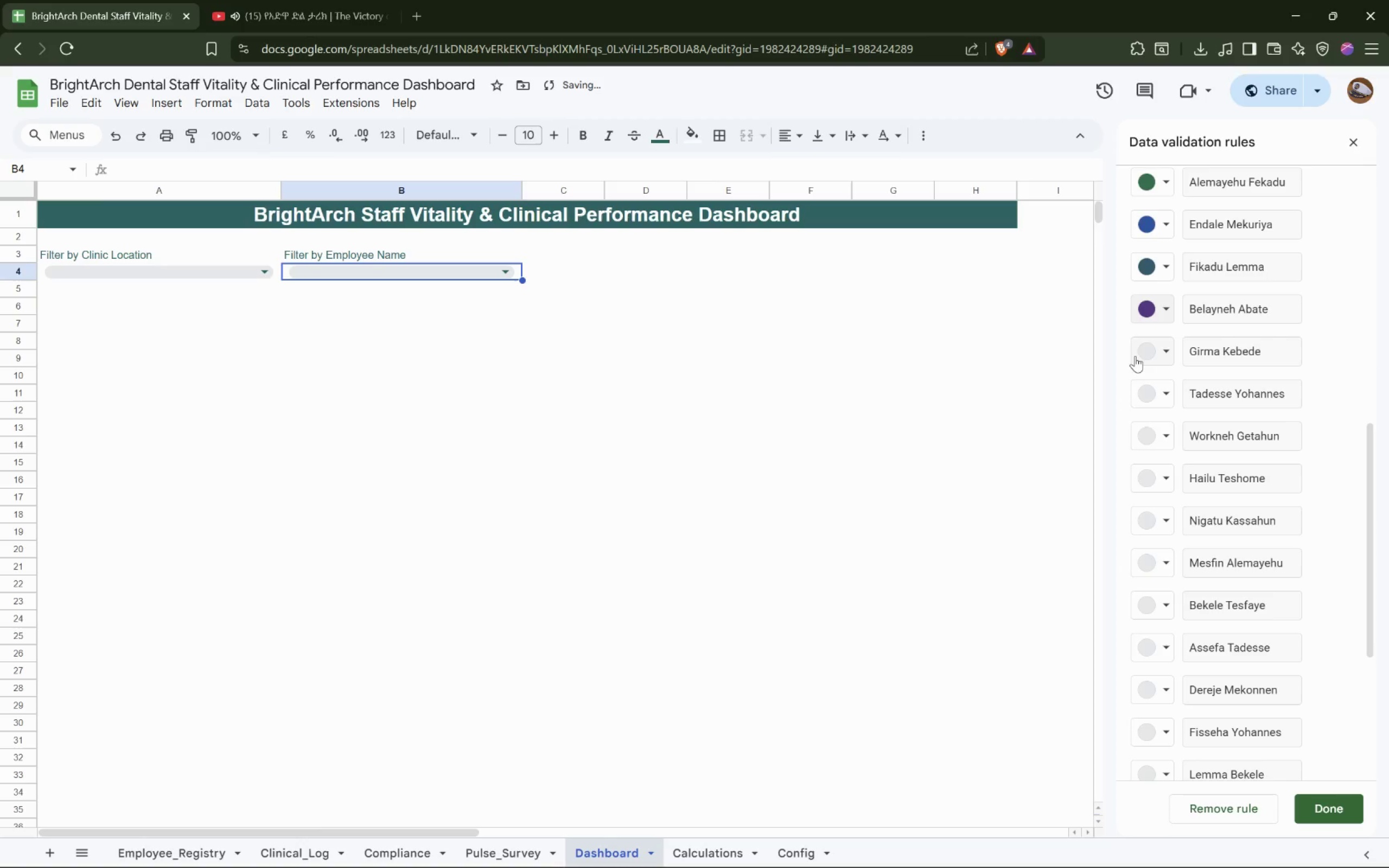 
left_click([1140, 352])
 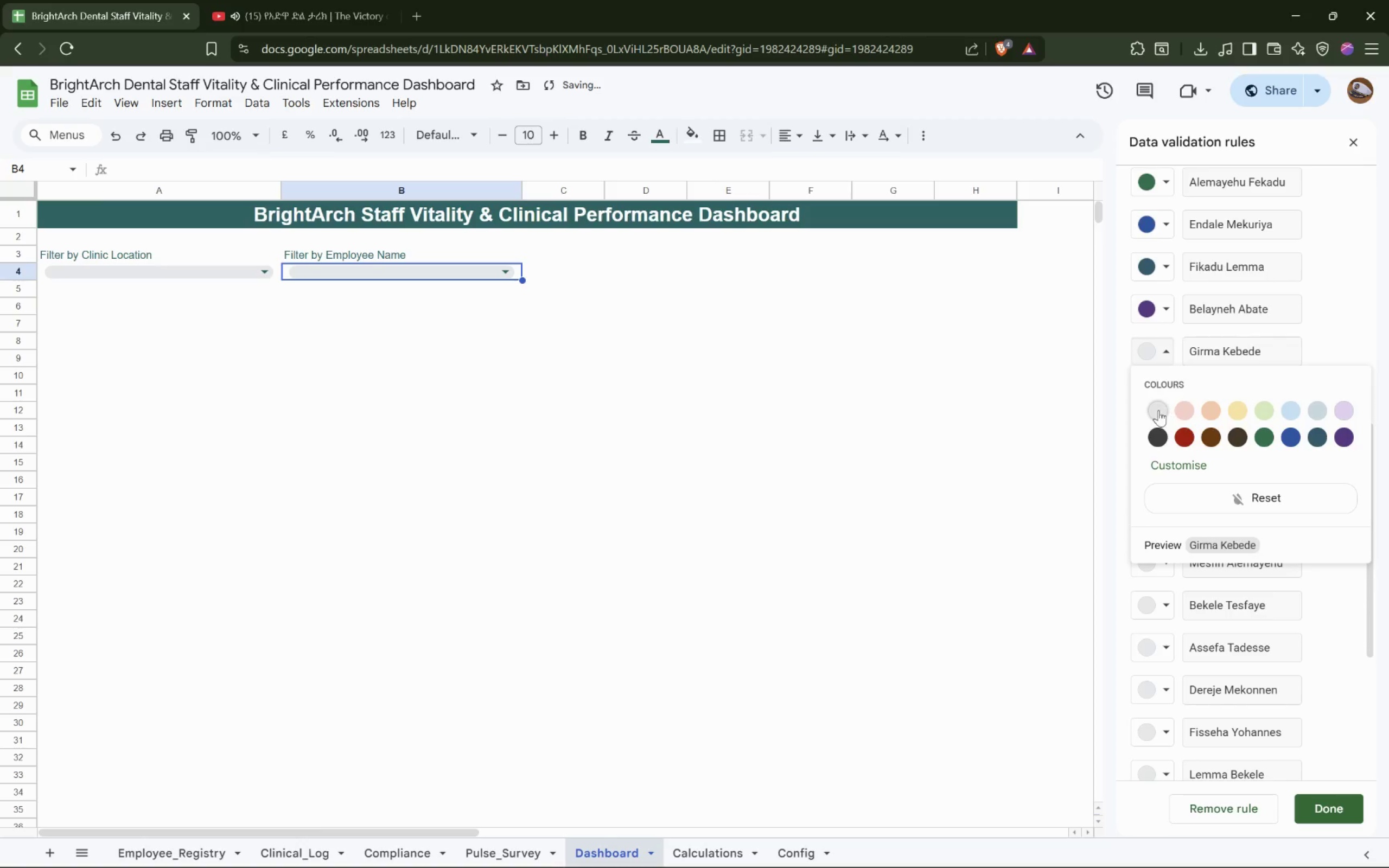 
left_click([1158, 410])
 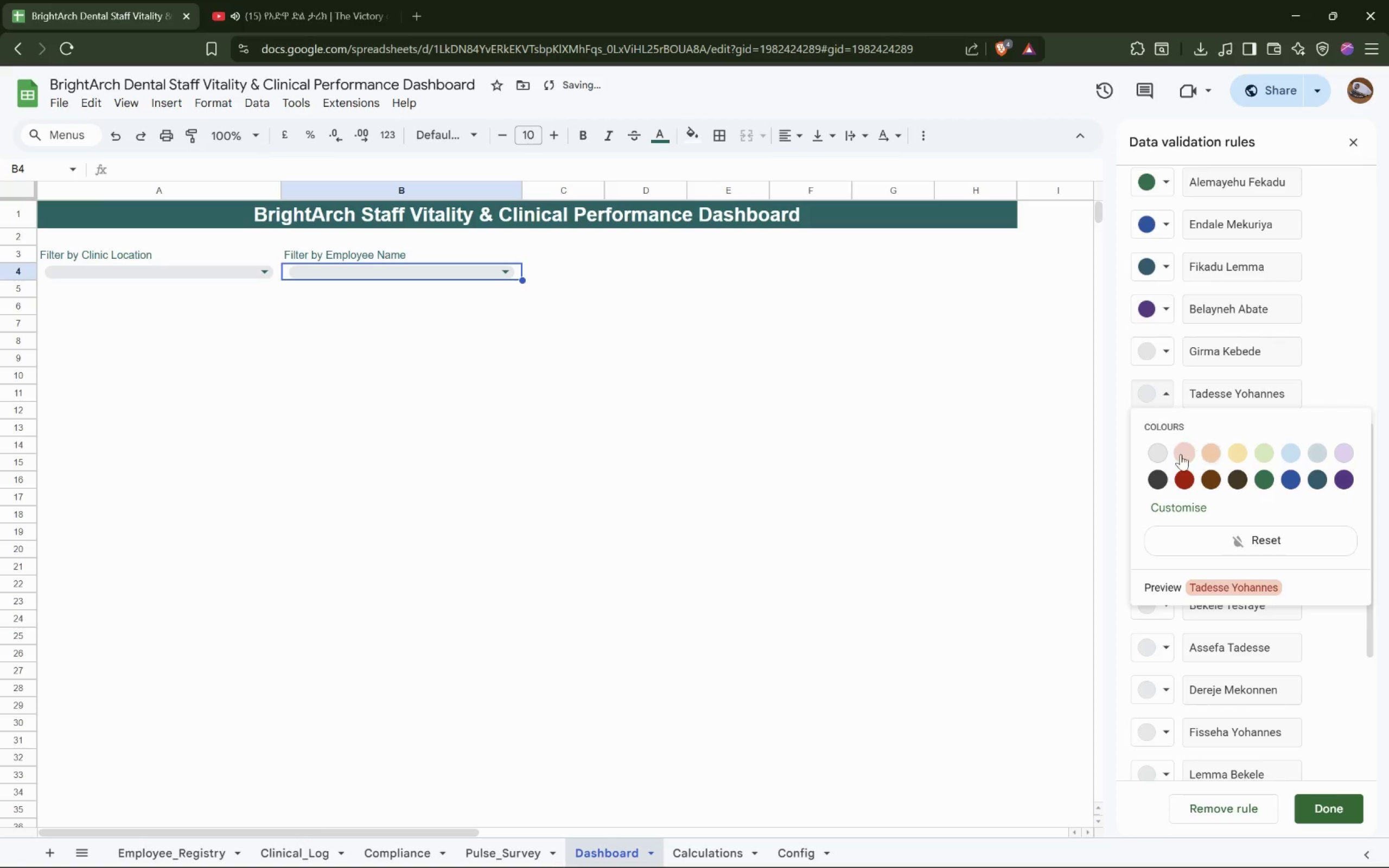 
double_click([1160, 431])
 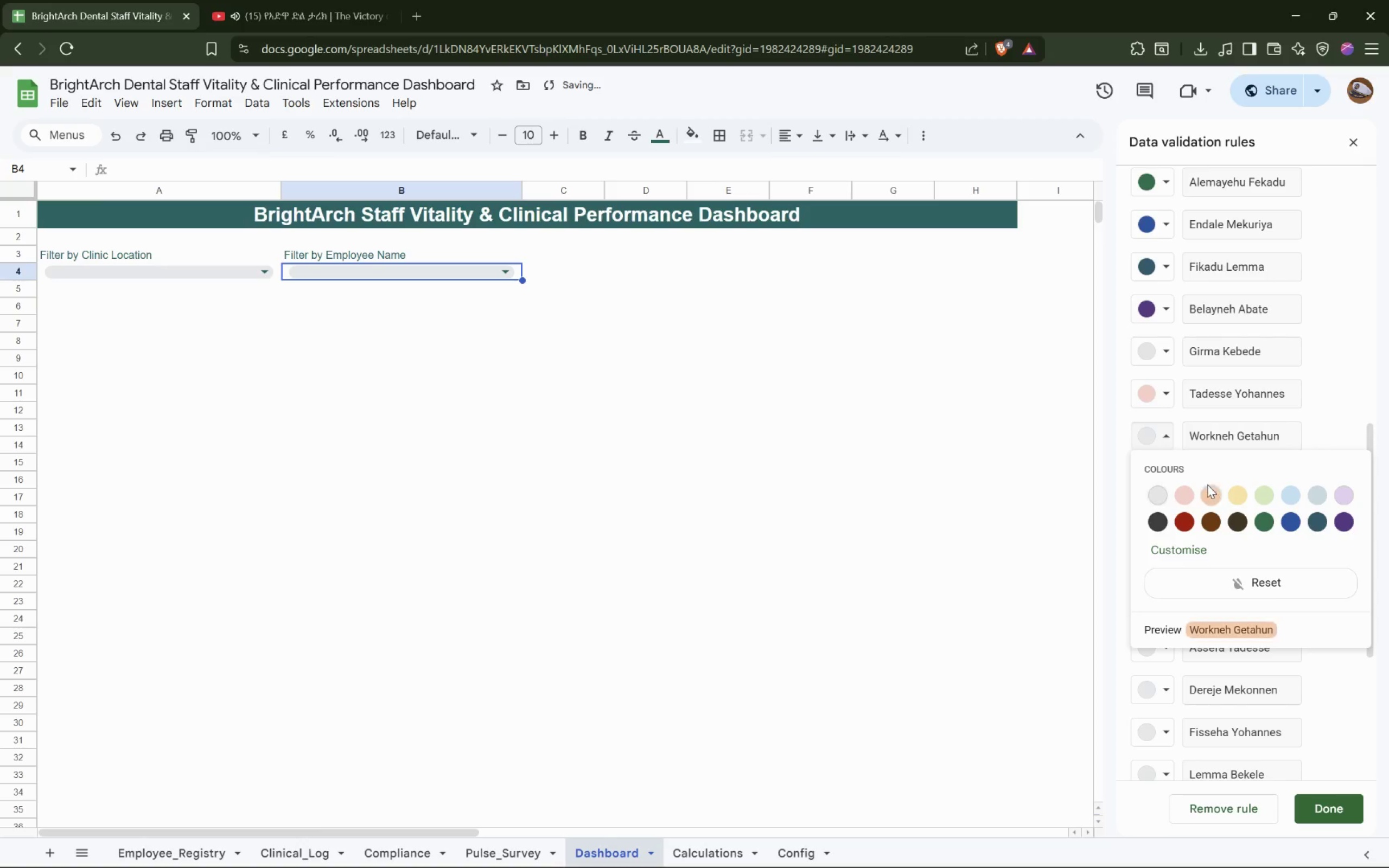 
left_click_drag(start_coordinate=[1207, 484], to_coordinate=[1209, 487])
 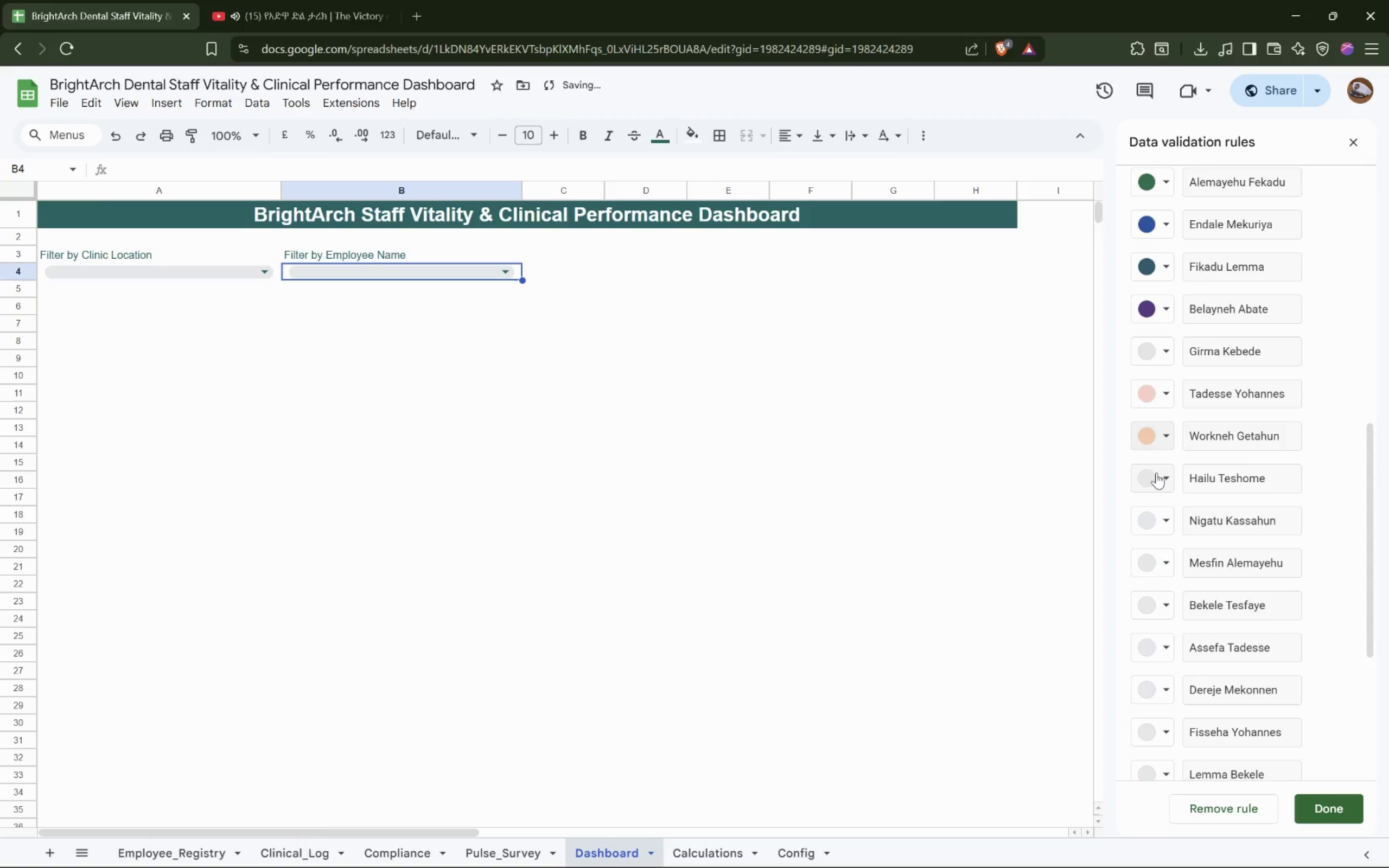 
left_click([1156, 473])
 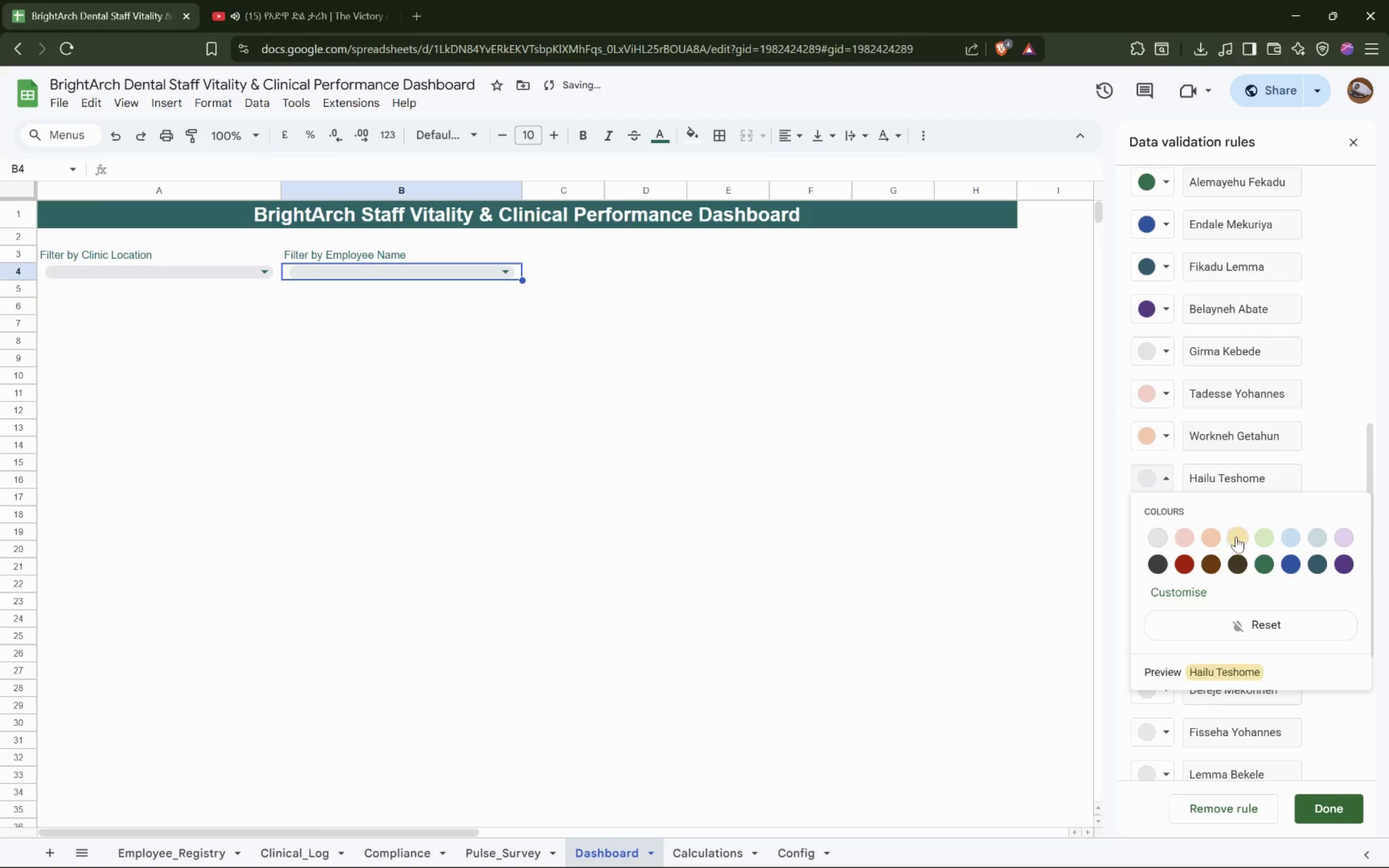 
left_click([1236, 537])
 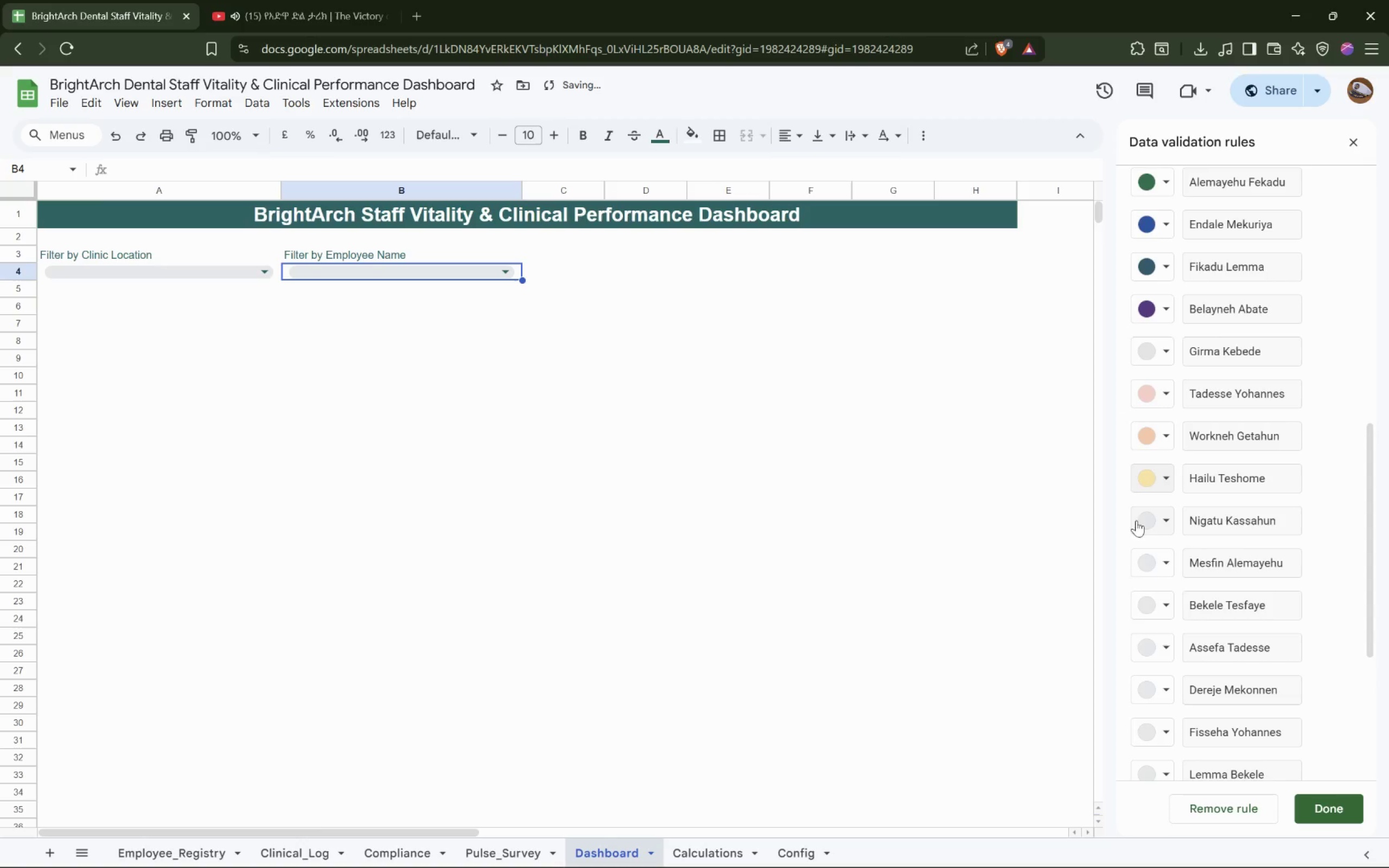 
left_click([1152, 519])
 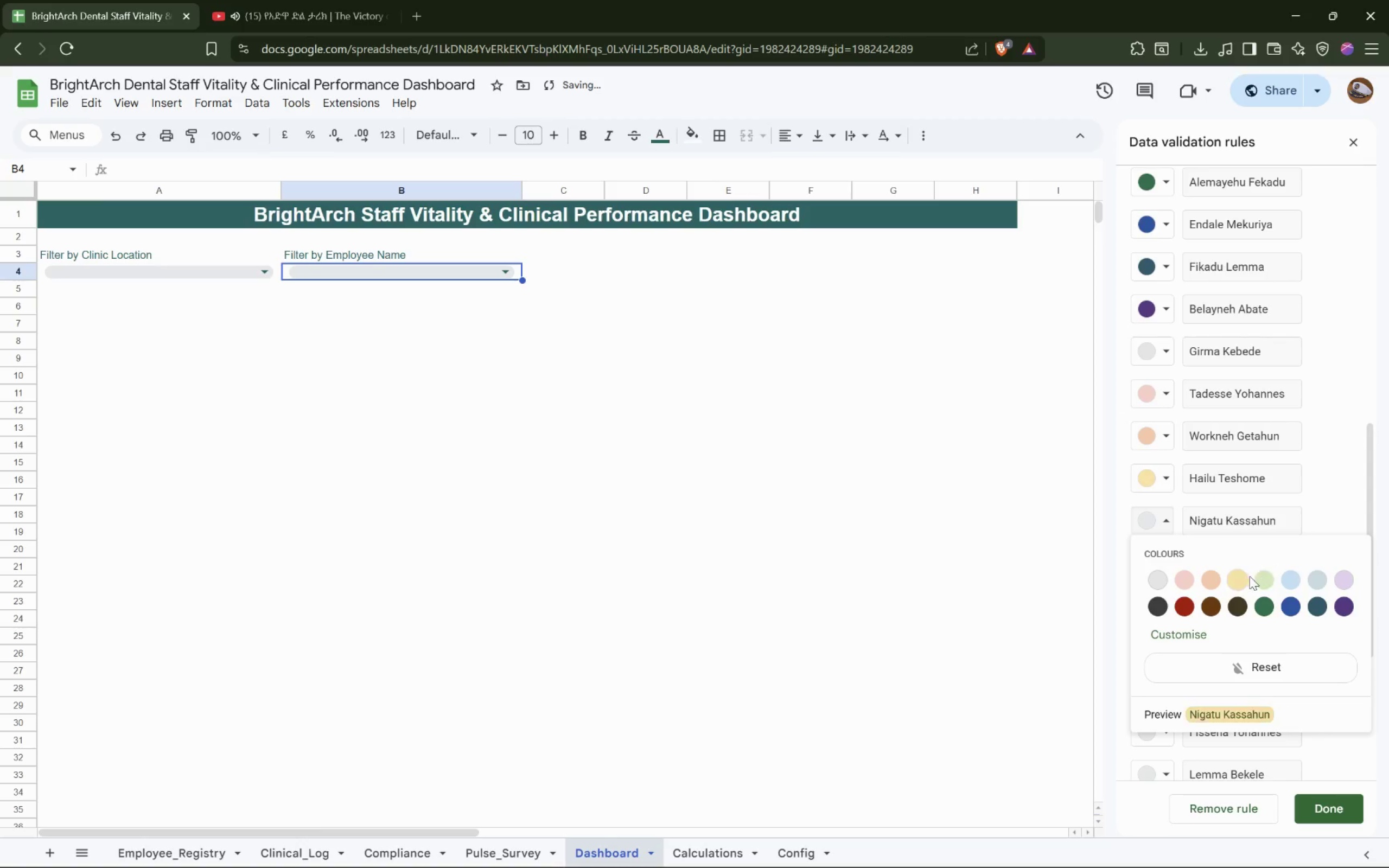 
left_click([1265, 580])
 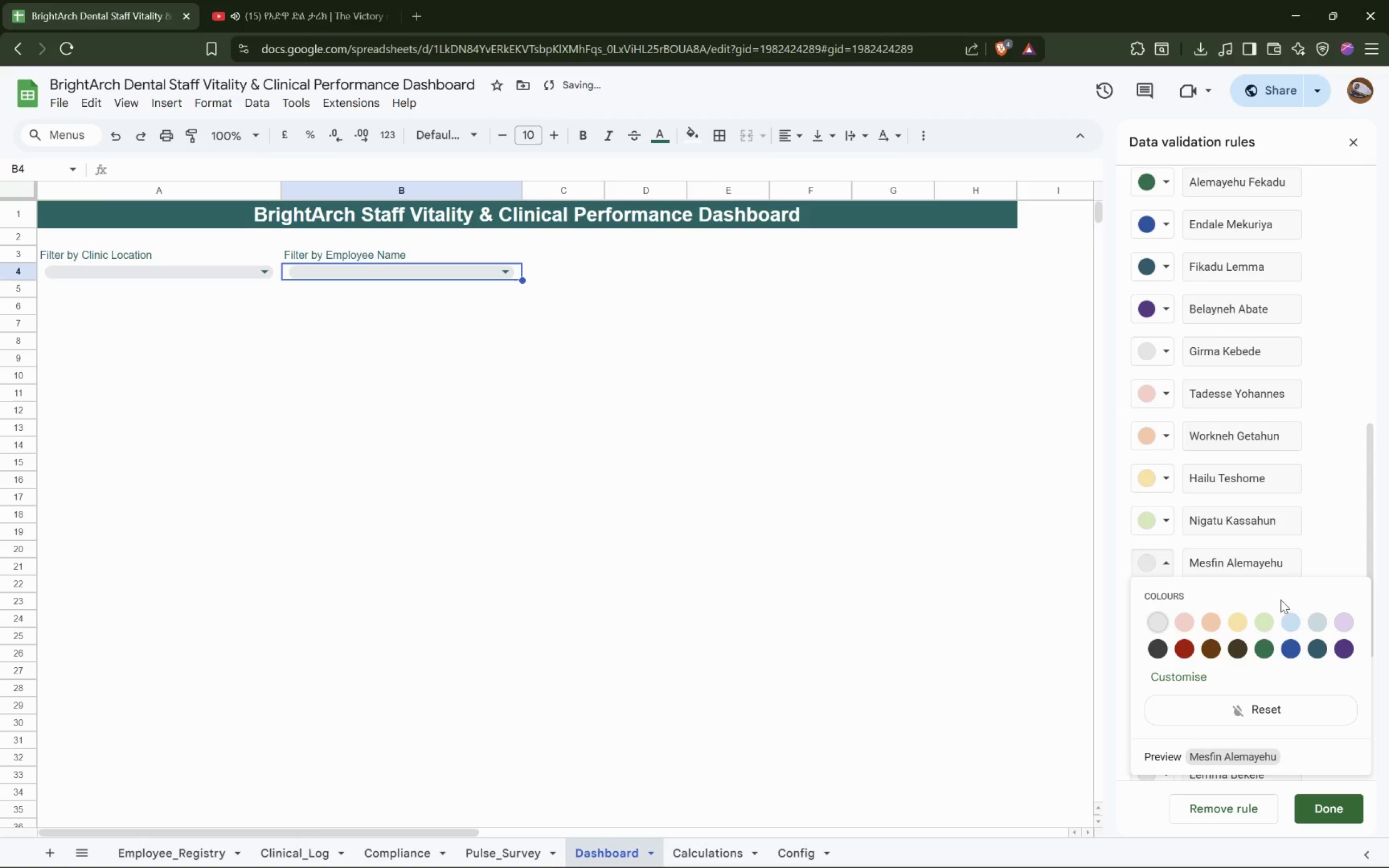 
left_click([1289, 620])
 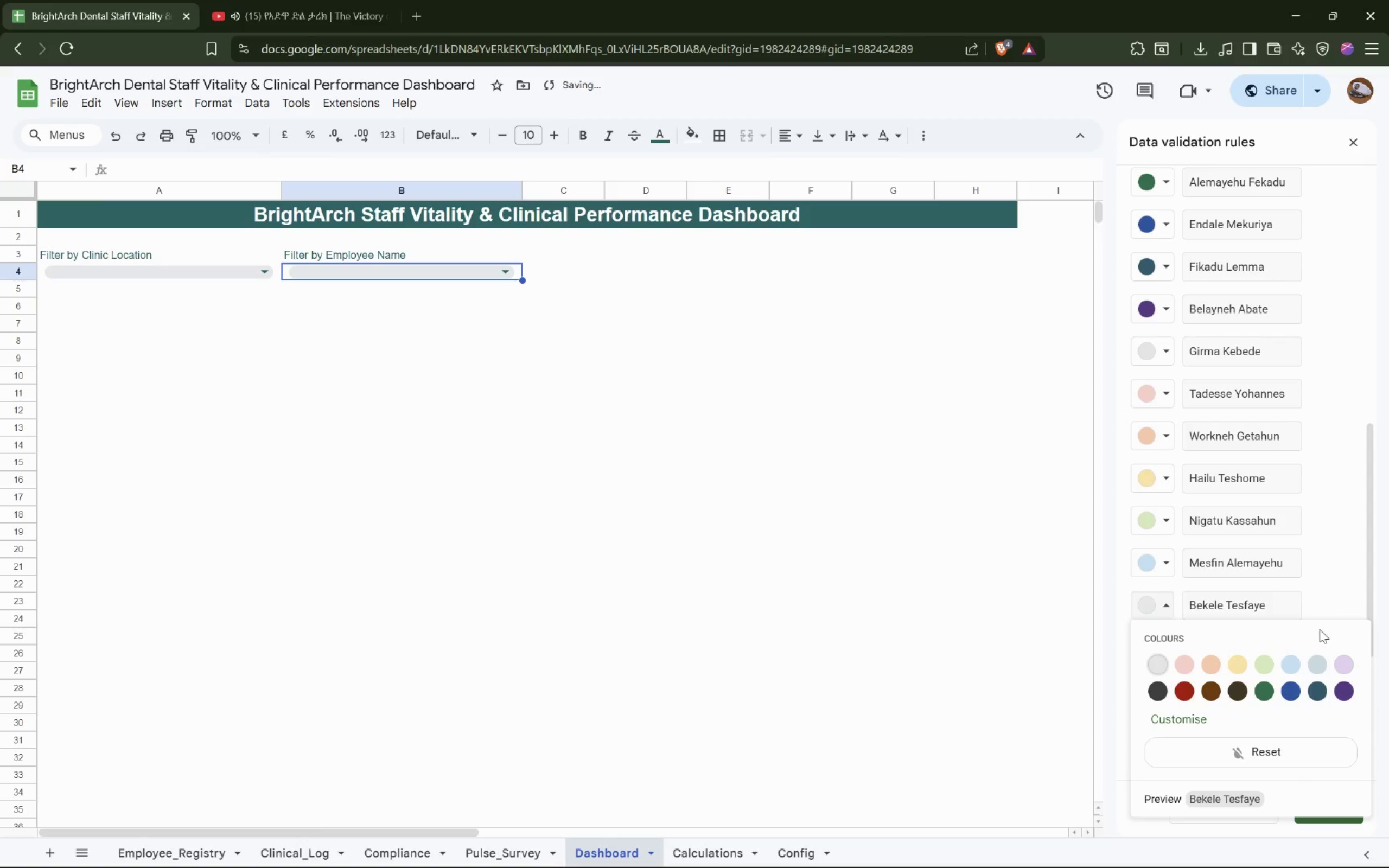 
left_click([1316, 662])
 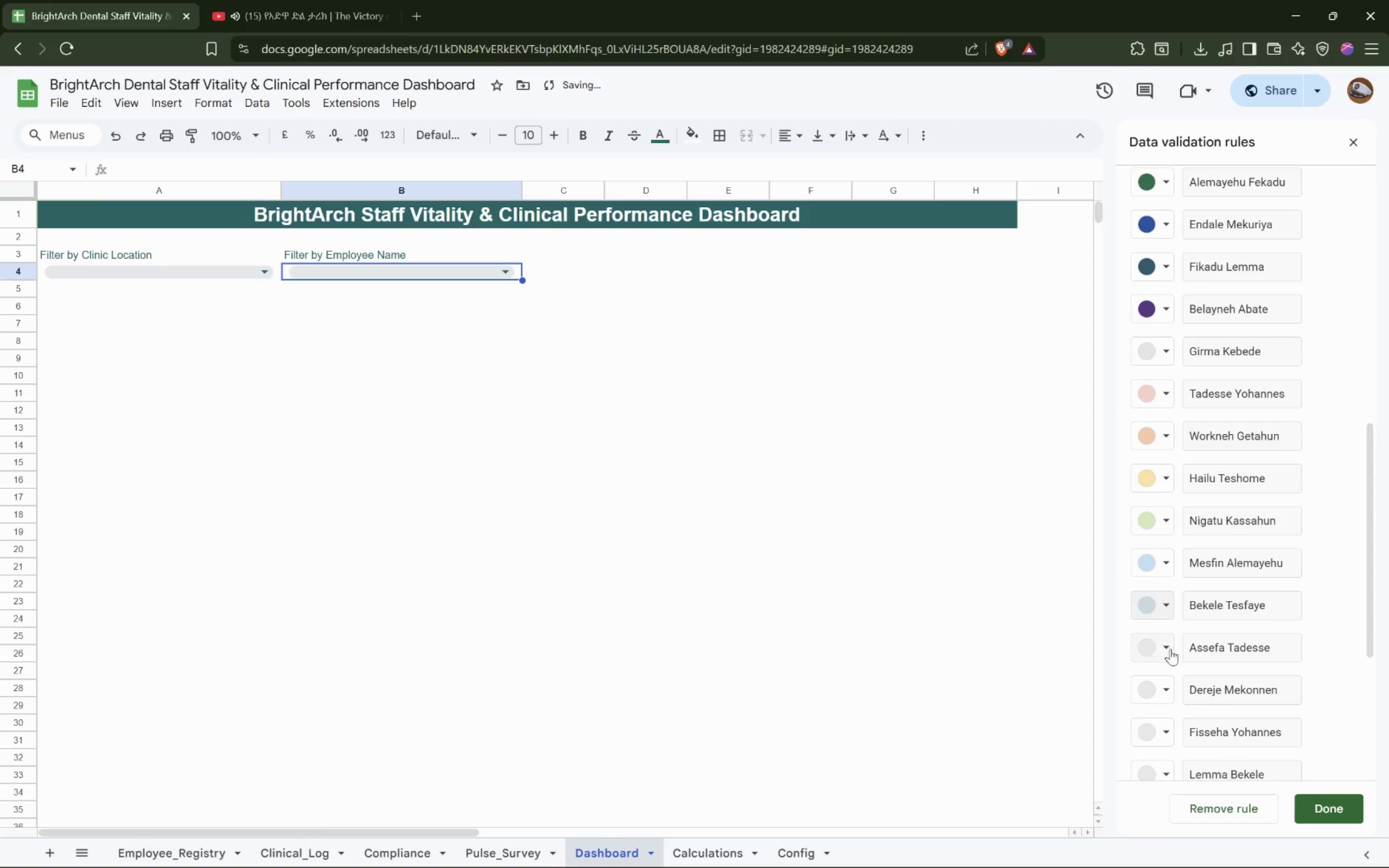 
left_click([1152, 649])
 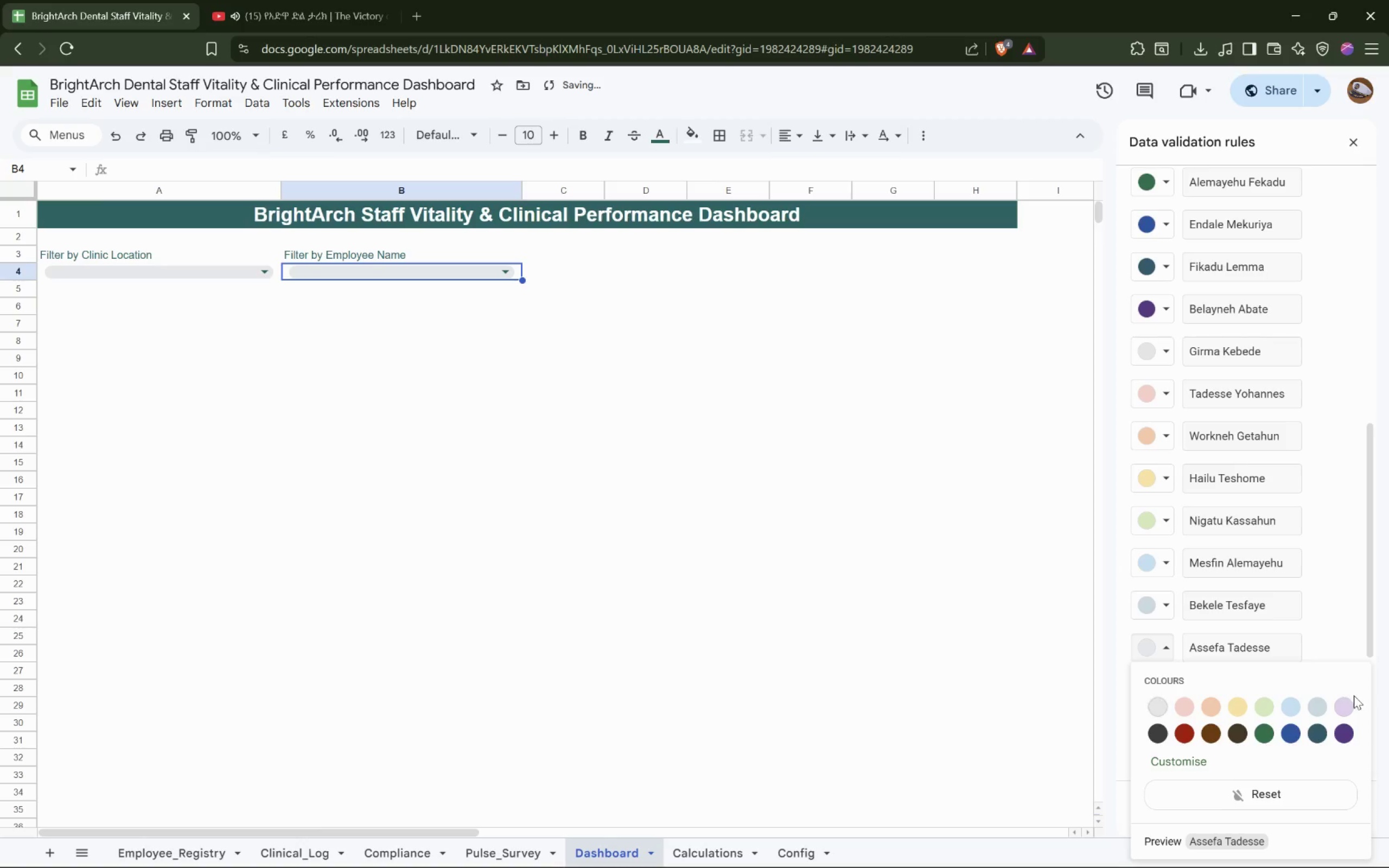 
left_click([1350, 704])
 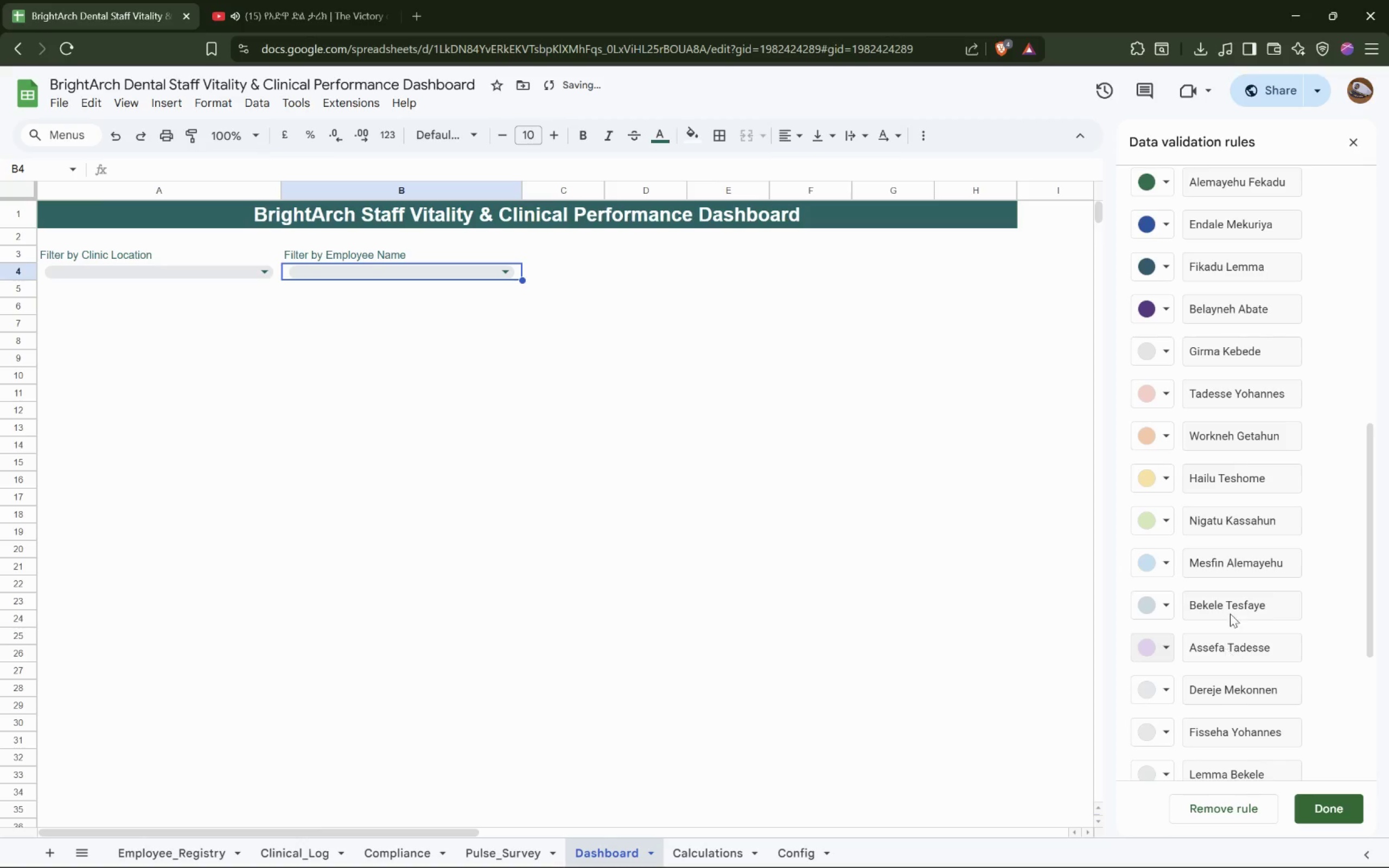 
scroll: coordinate [1232, 609], scroll_direction: down, amount: 7.0
 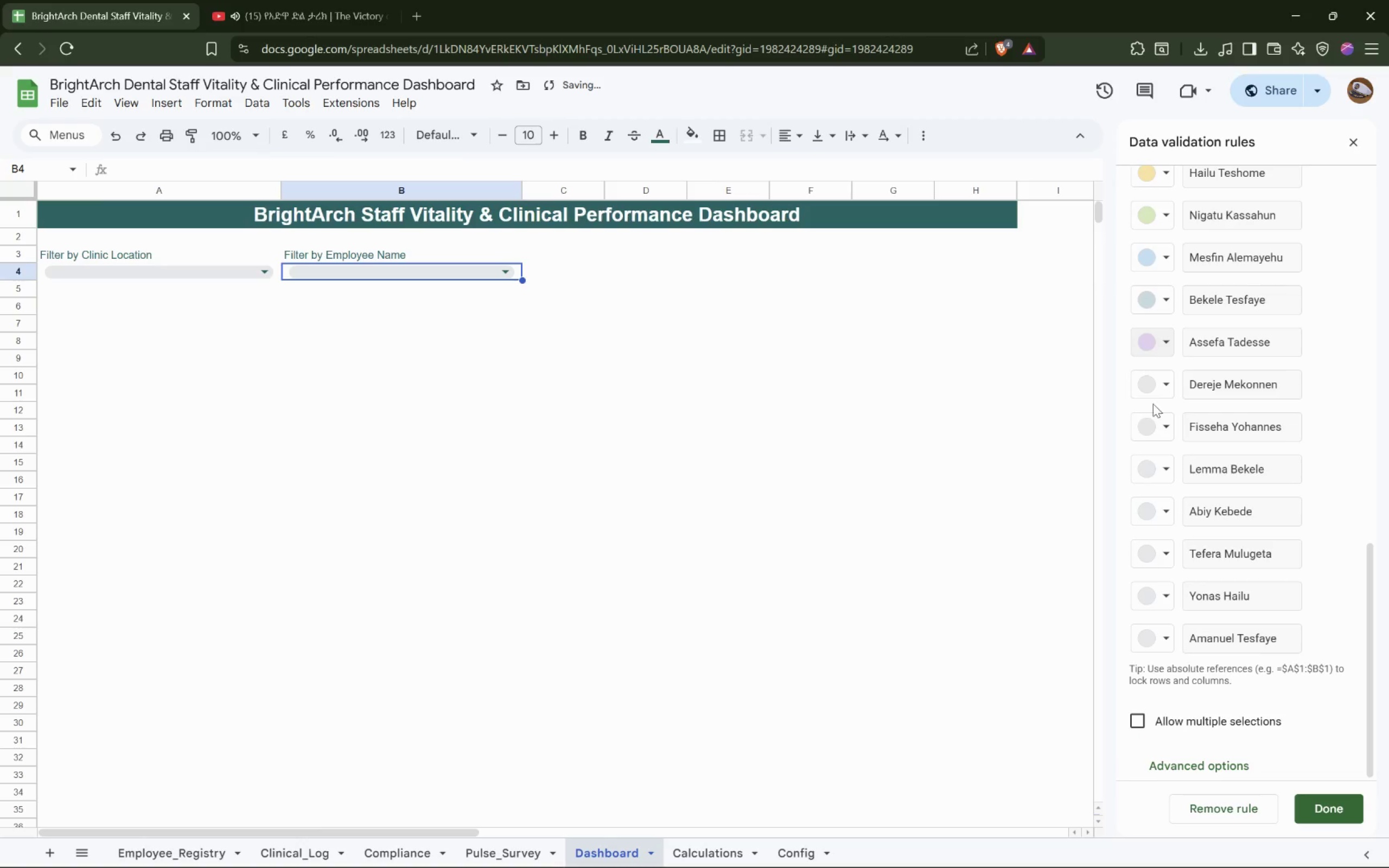 
left_click([1164, 391])
 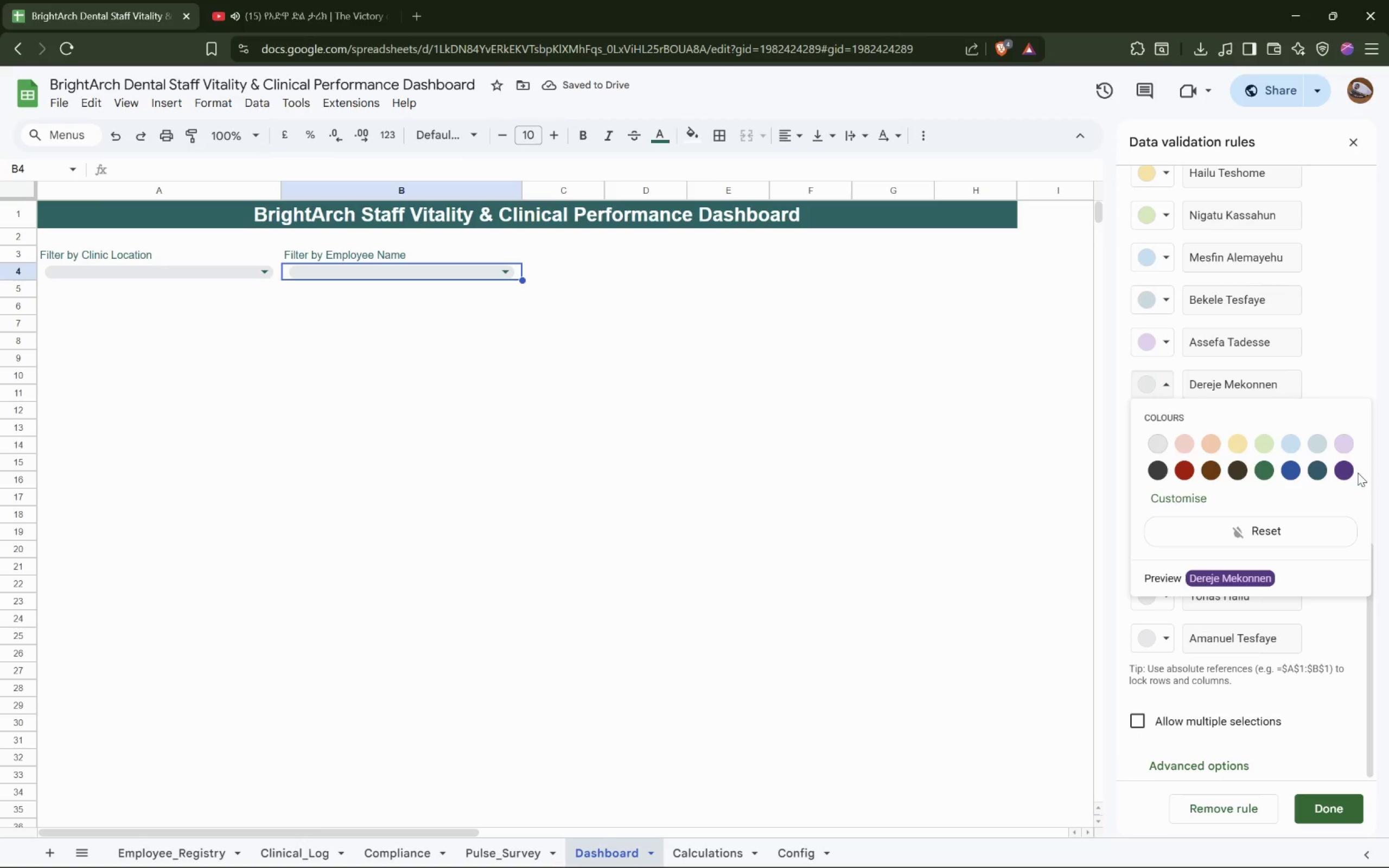 
double_click([1335, 474])
 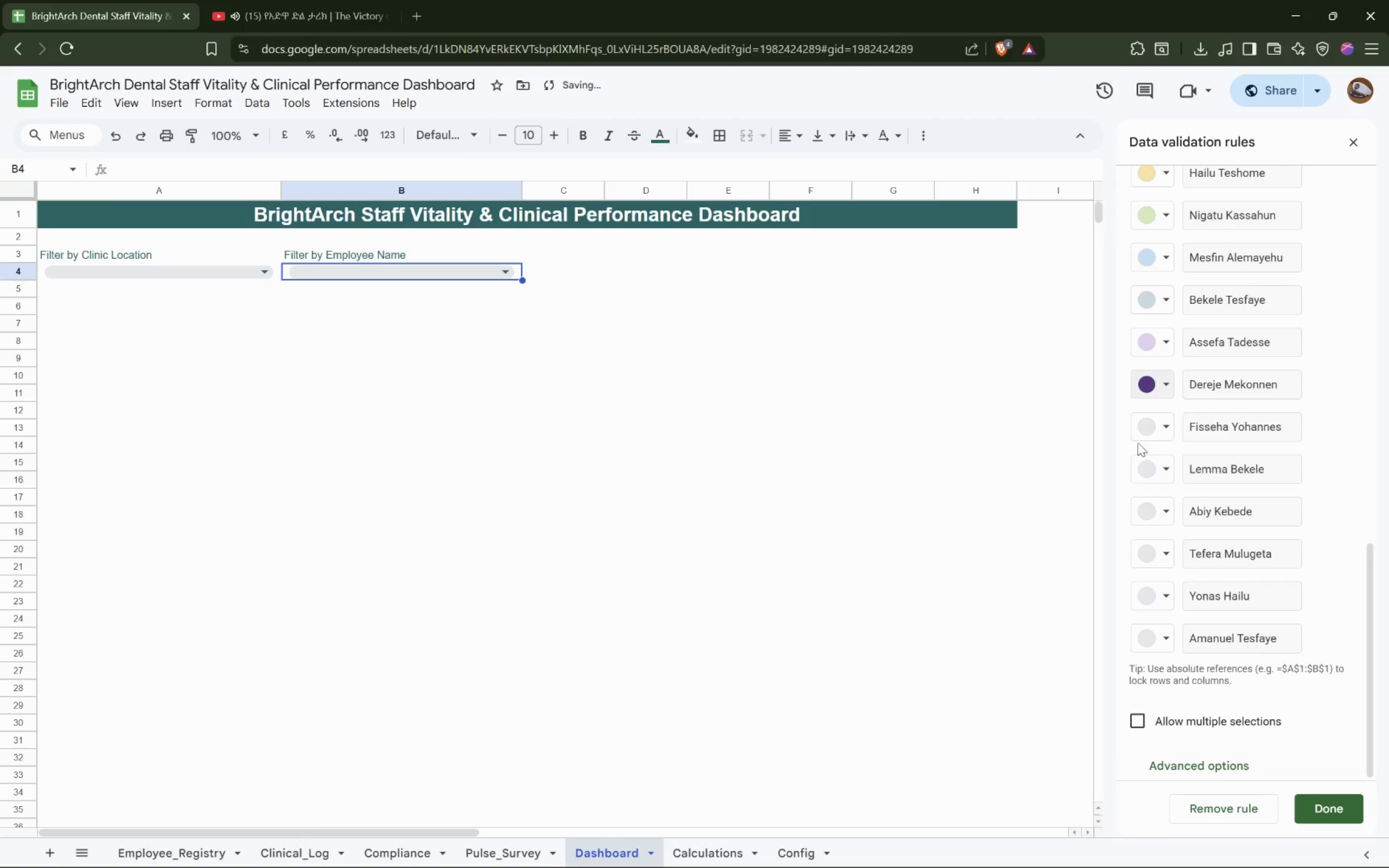 
left_click([1161, 428])
 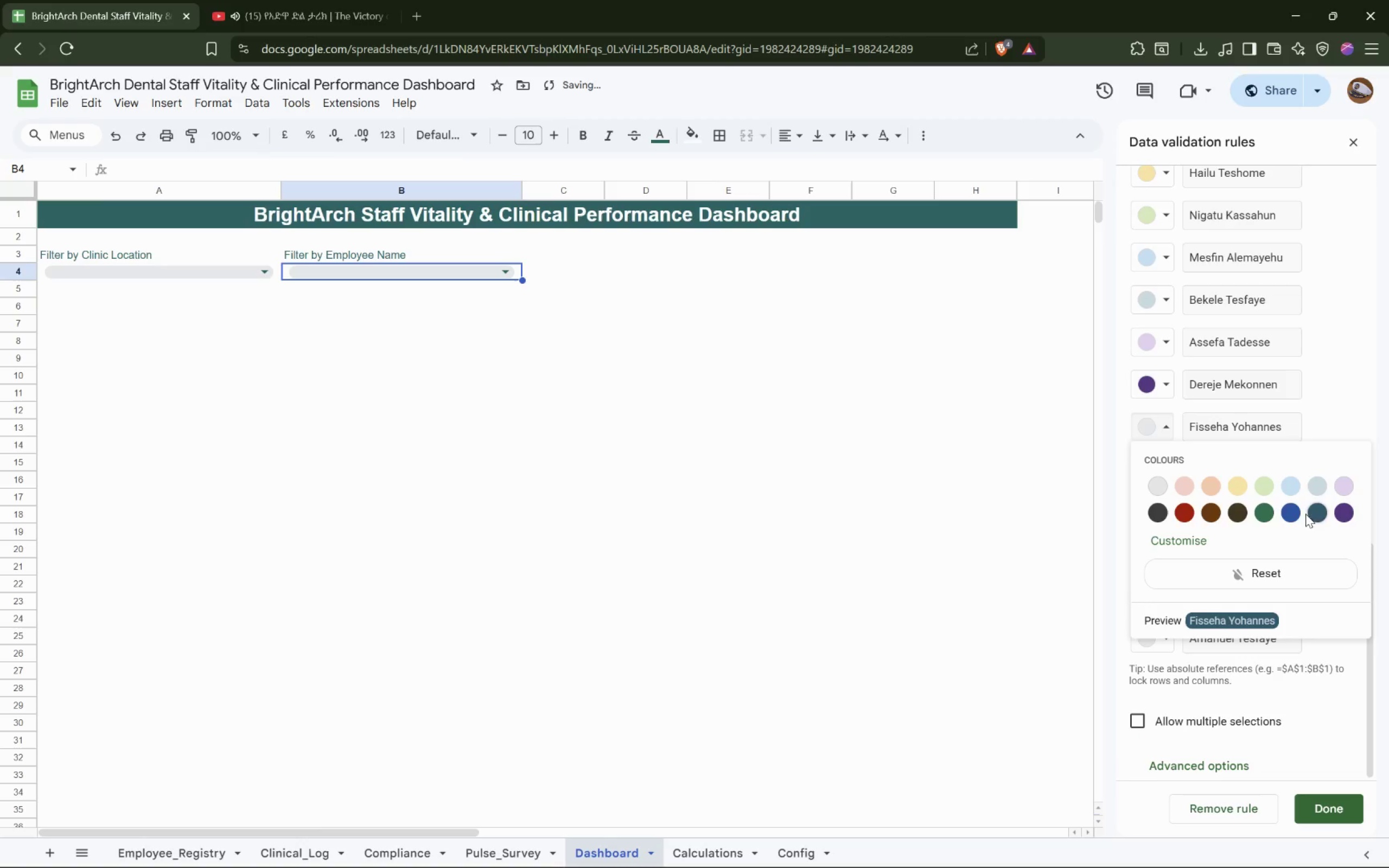 
left_click([1322, 513])
 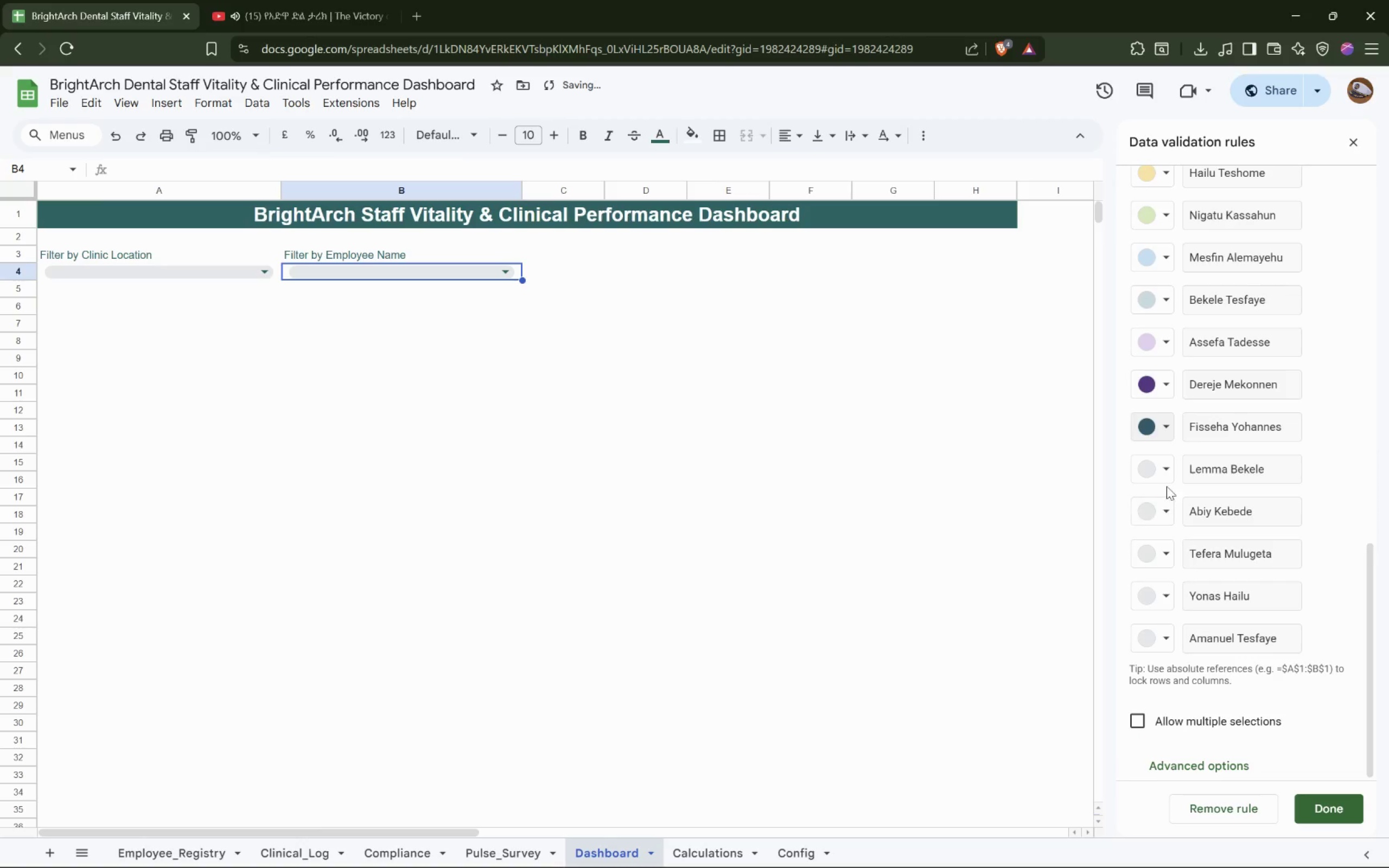 
left_click([1170, 474])
 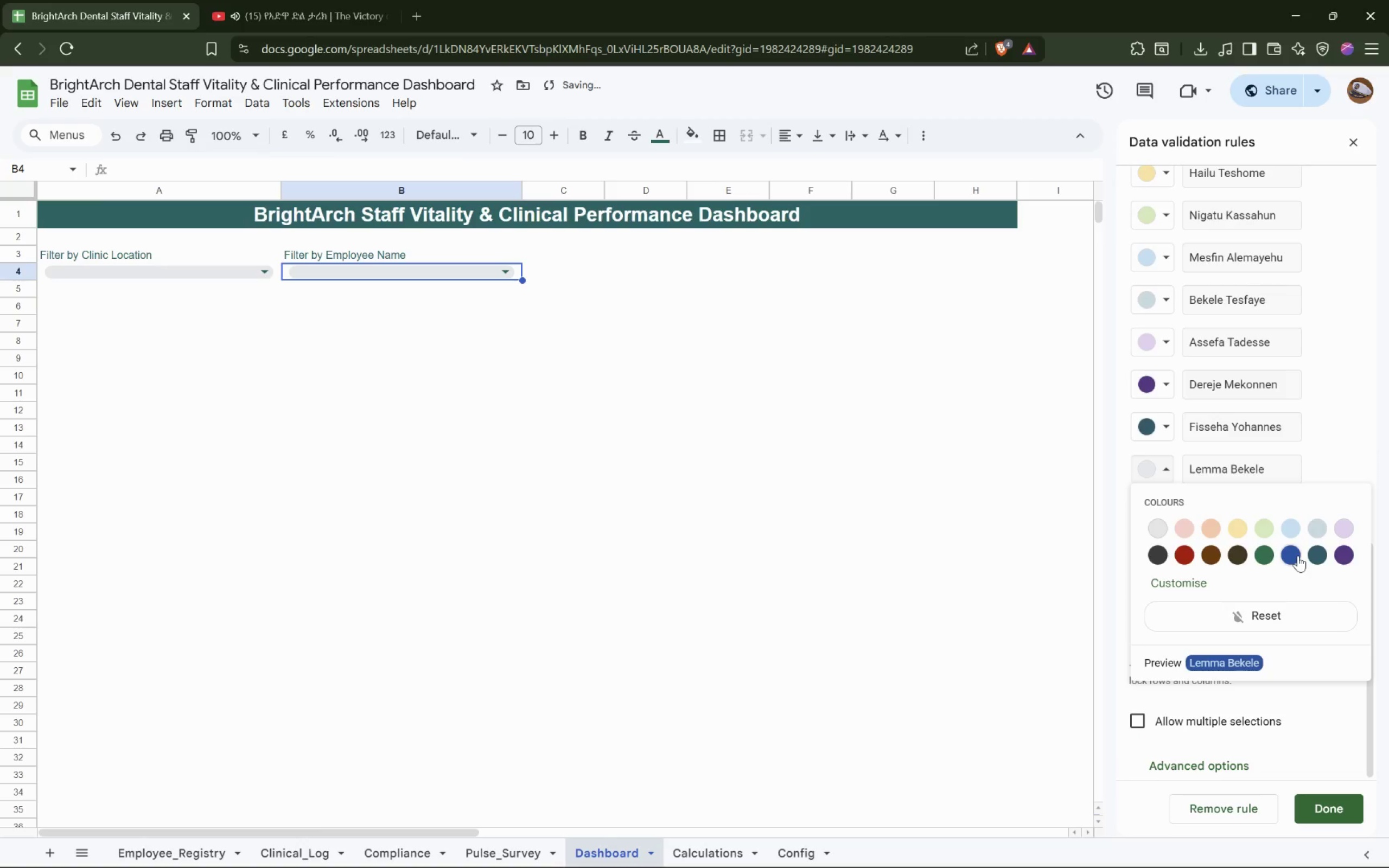 
left_click([1298, 556])
 